 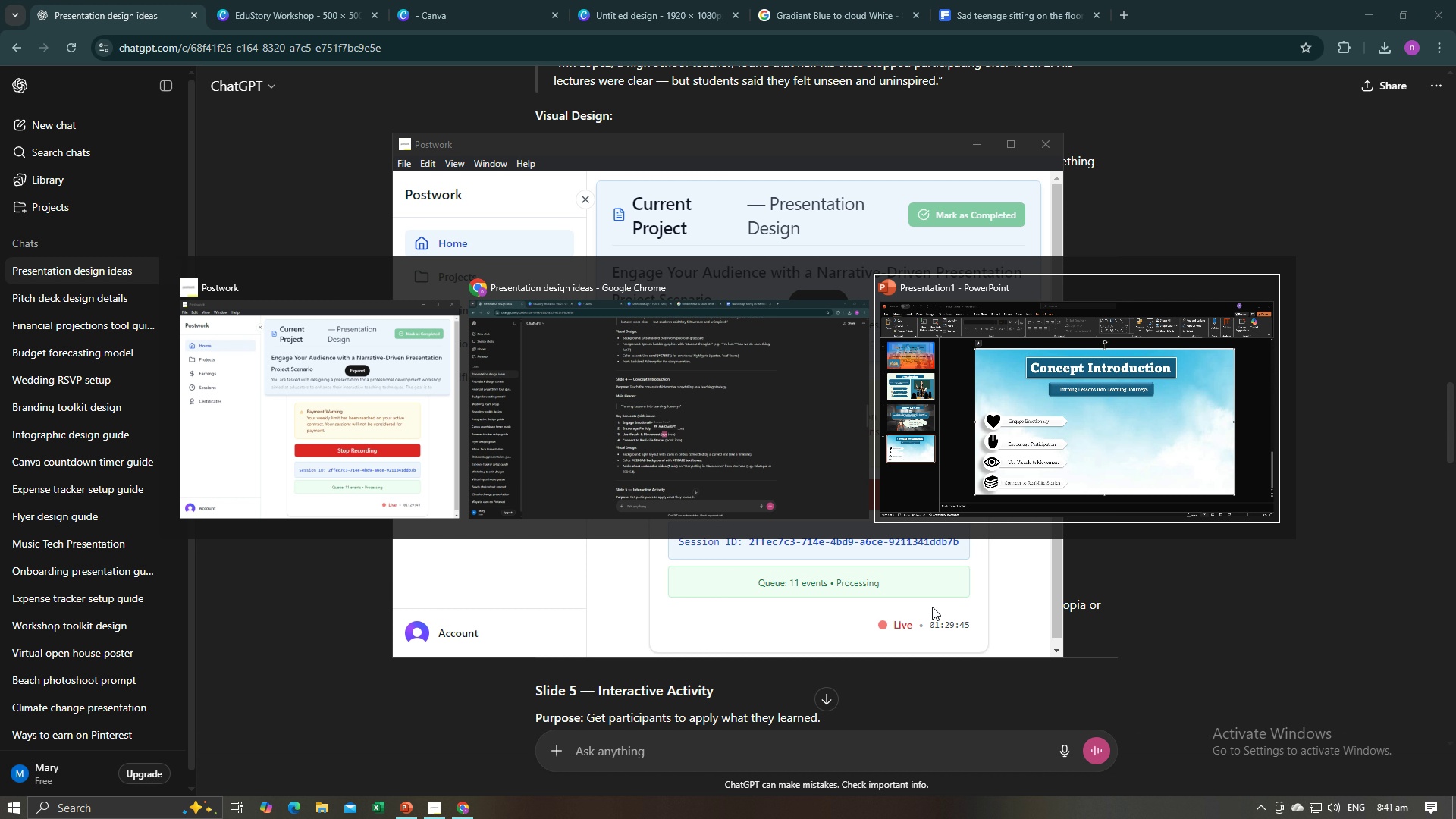 
key(Alt+Tab)
 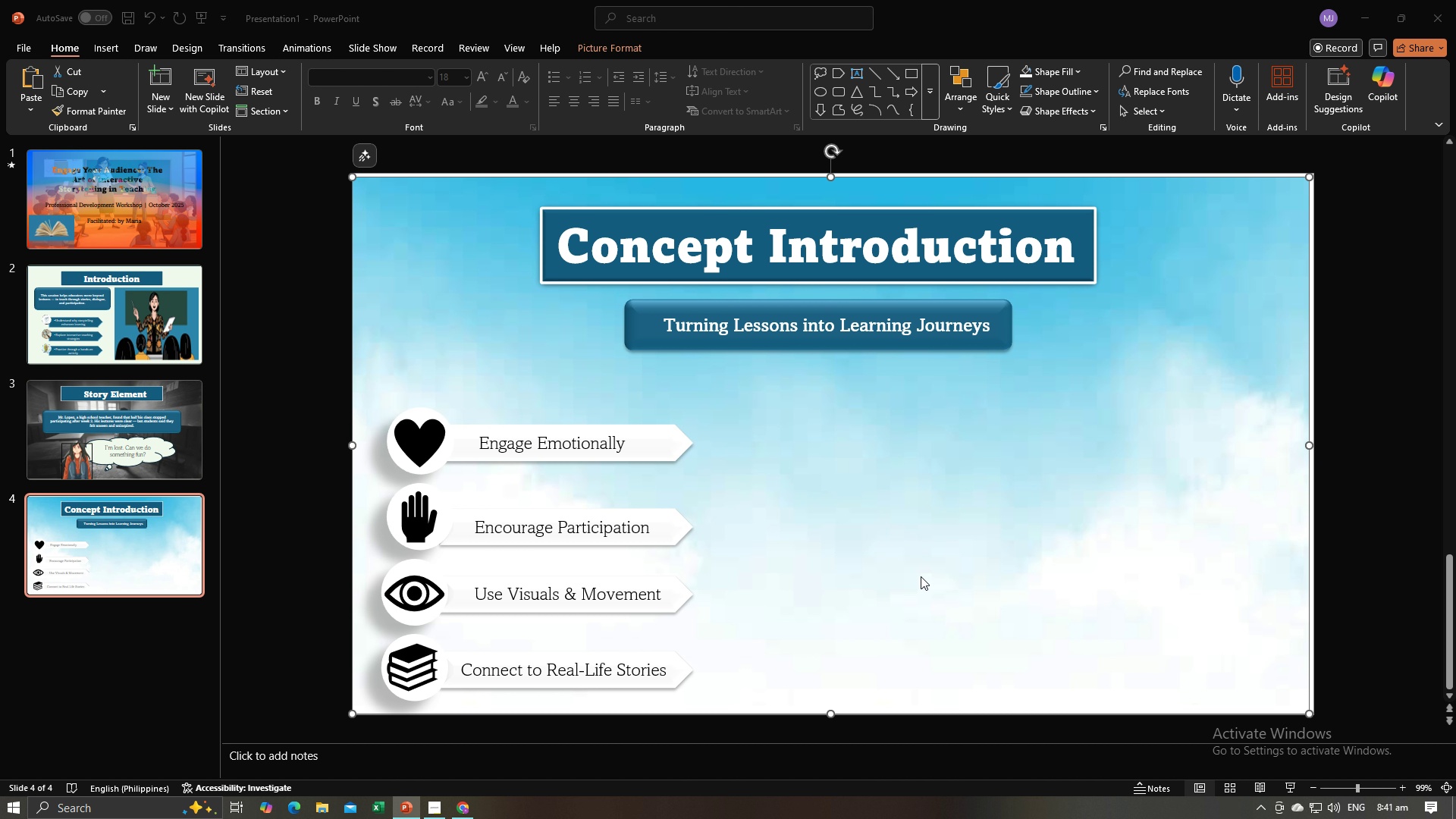 
key(Alt+Tab)
 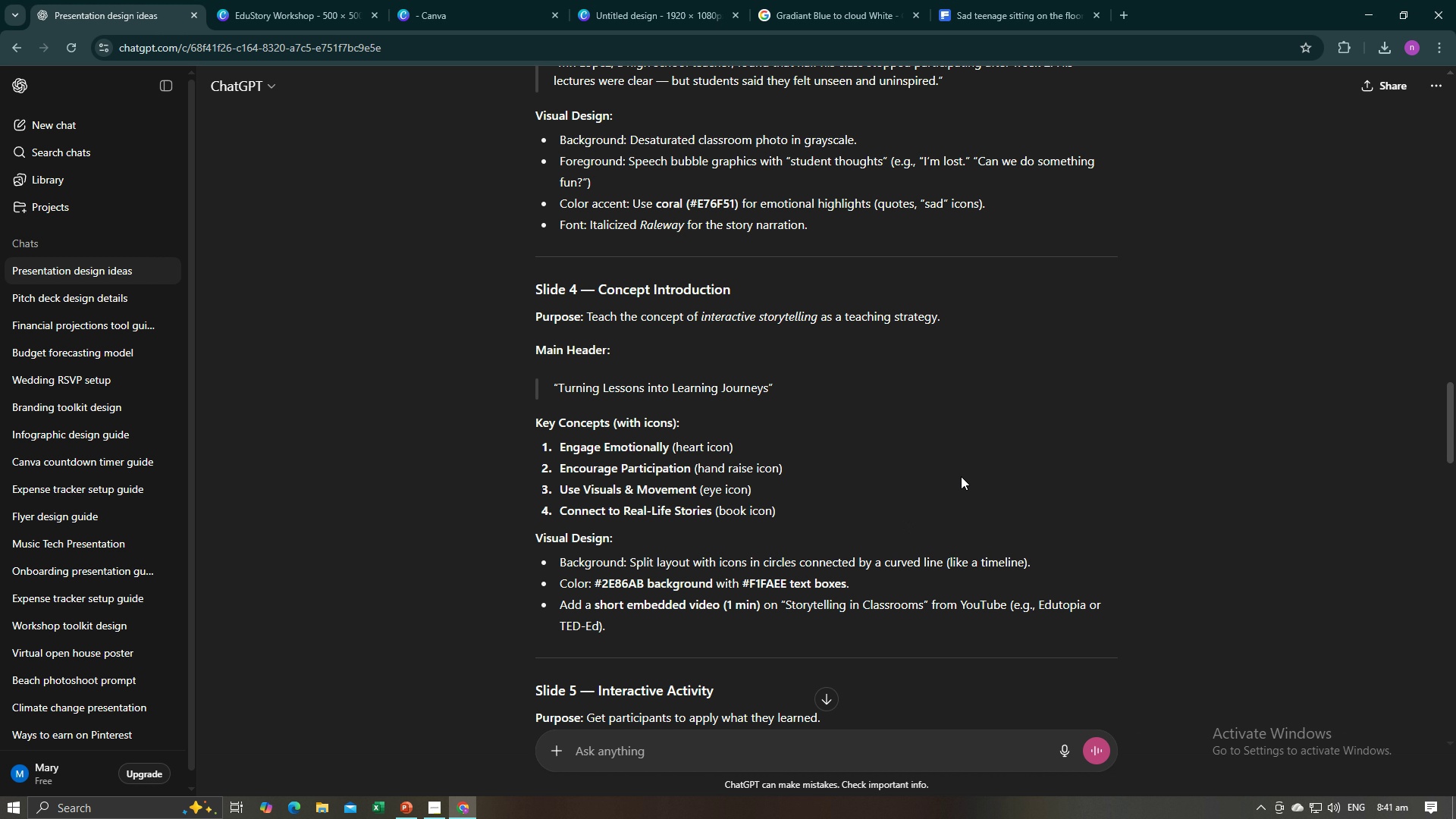 
wait(10.13)
 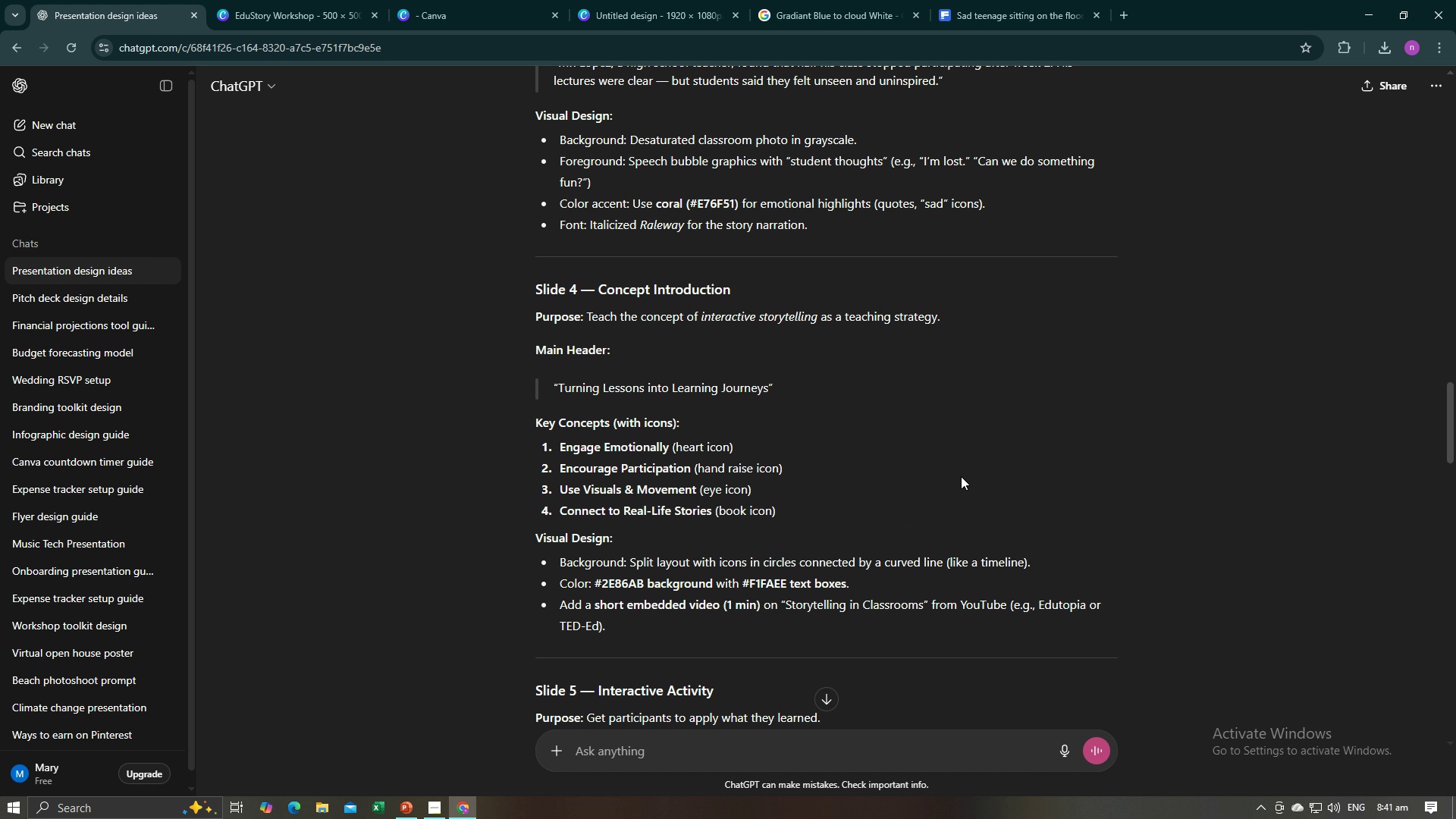 
left_click_drag(start_coordinate=[1040, 607], to_coordinate=[1081, 612])
 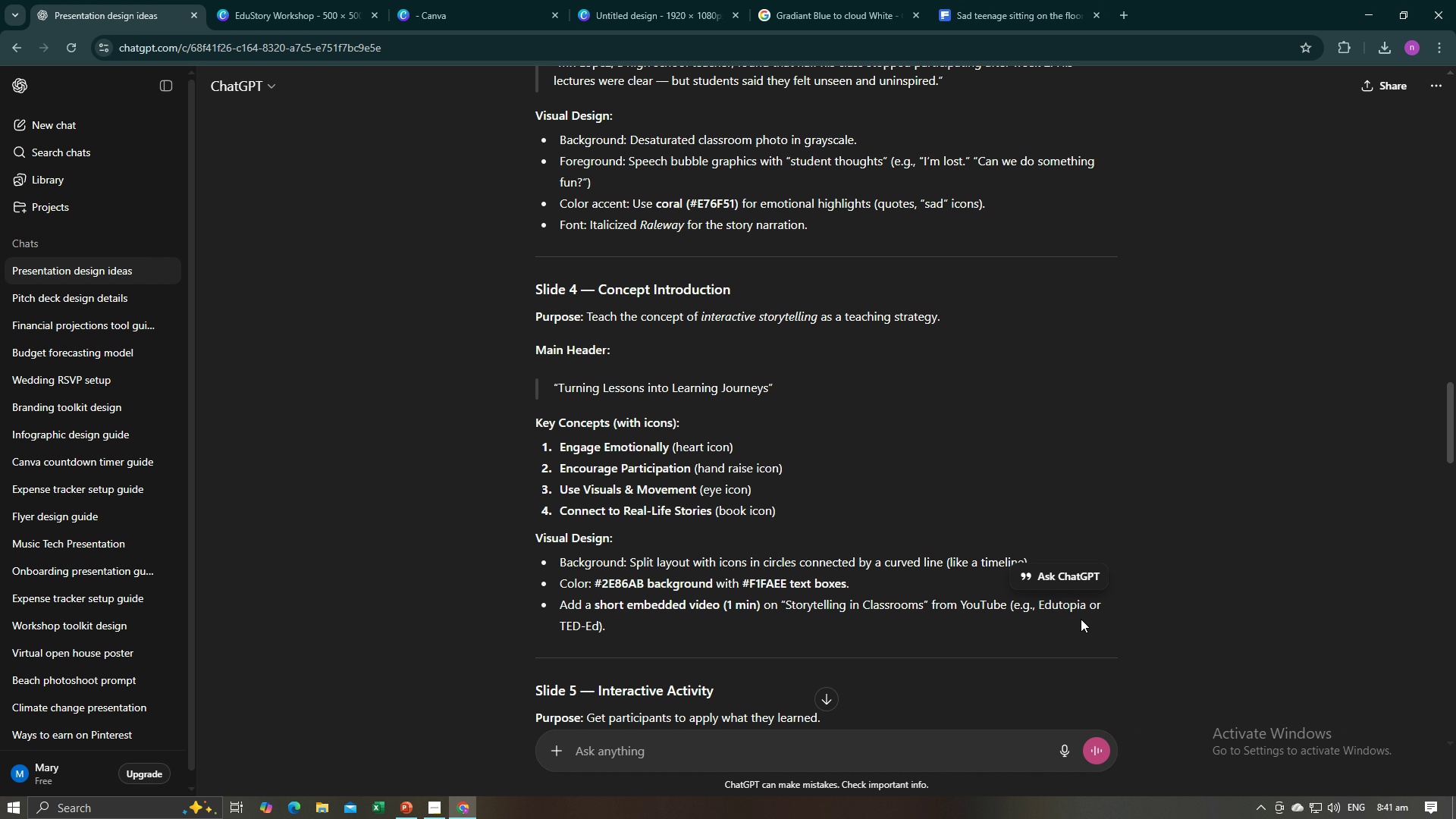 
left_click([1081, 619])
 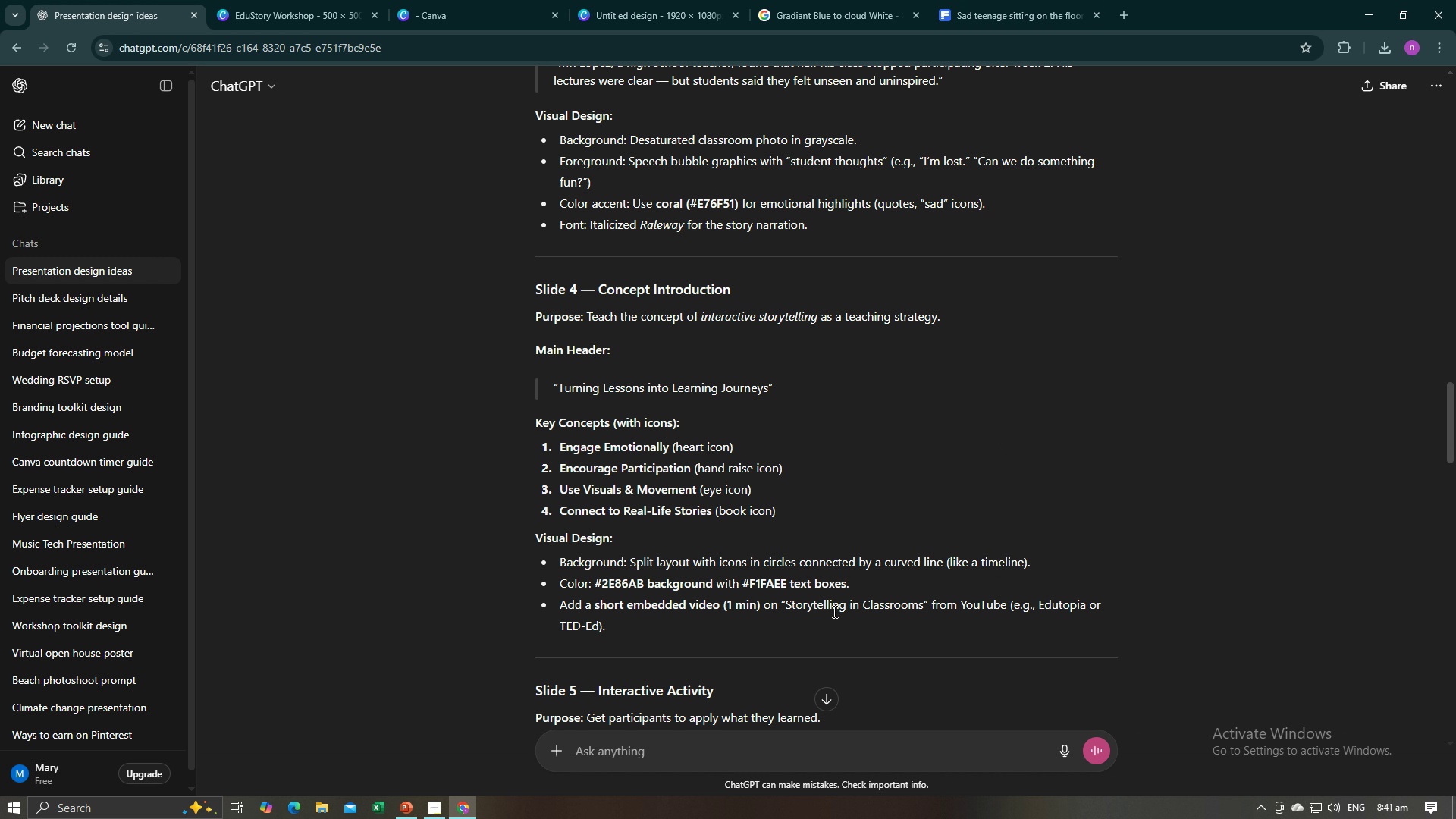 
wait(5.07)
 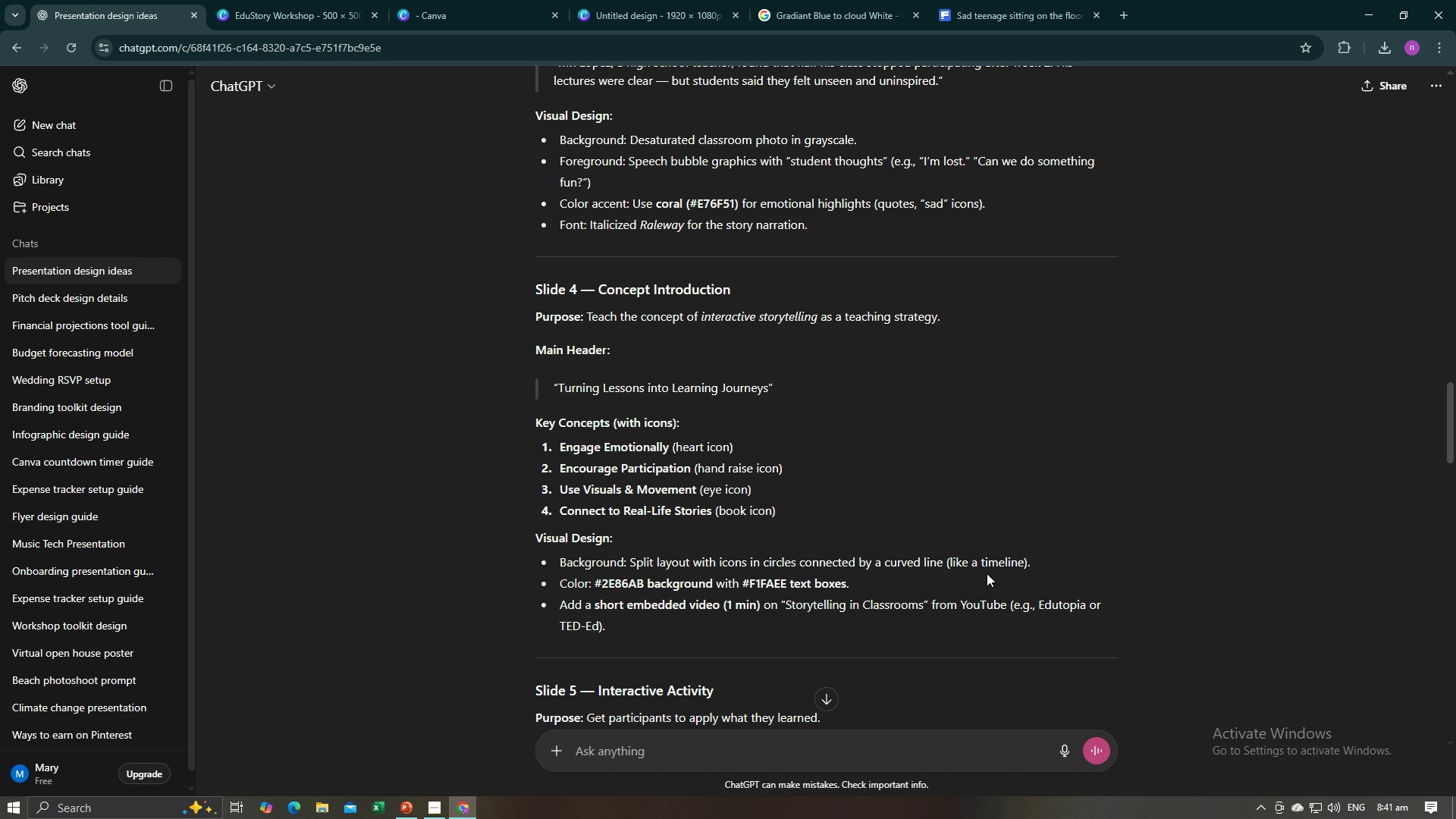 
left_click([990, 0])
 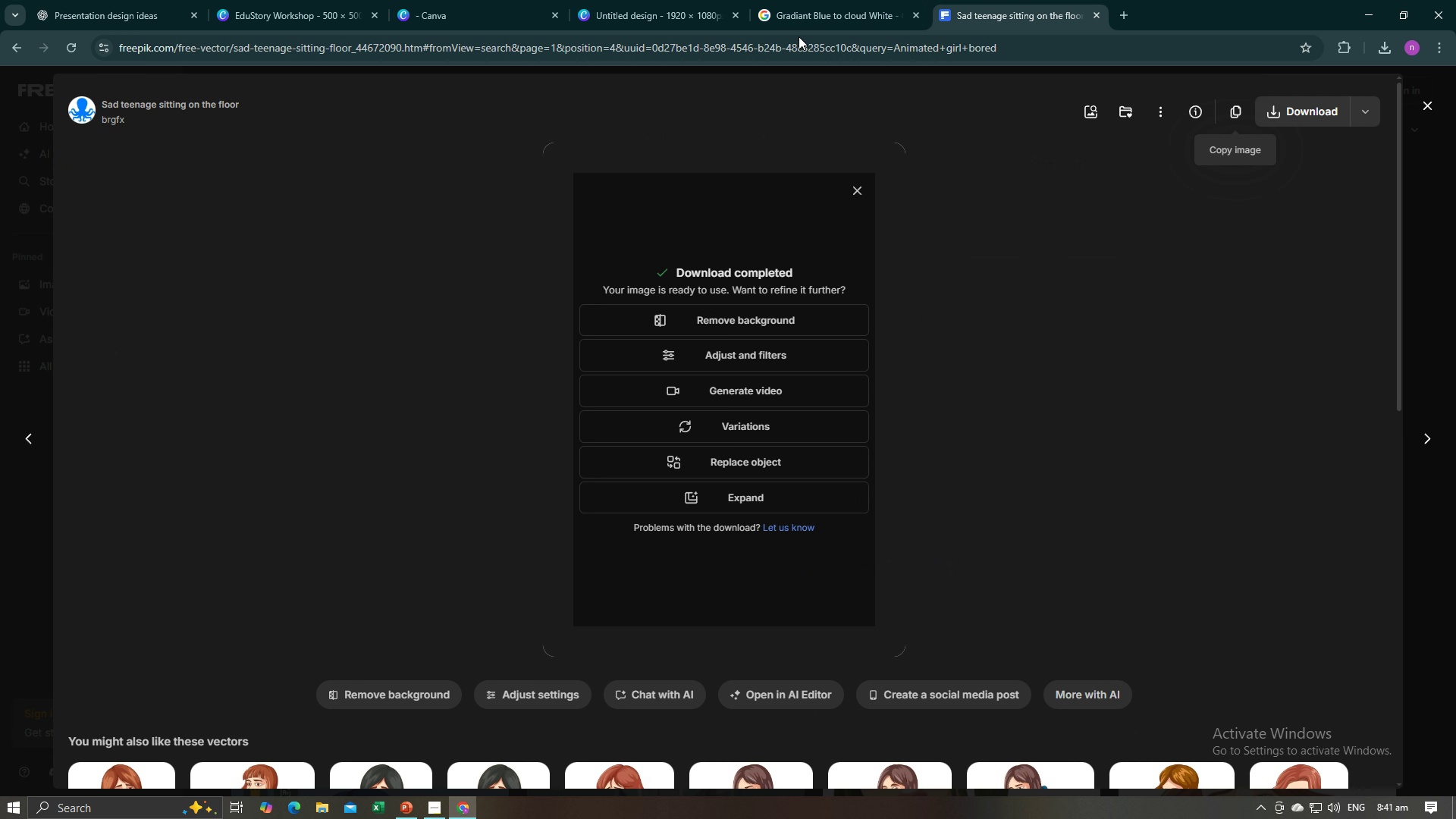 
left_click([799, 41])
 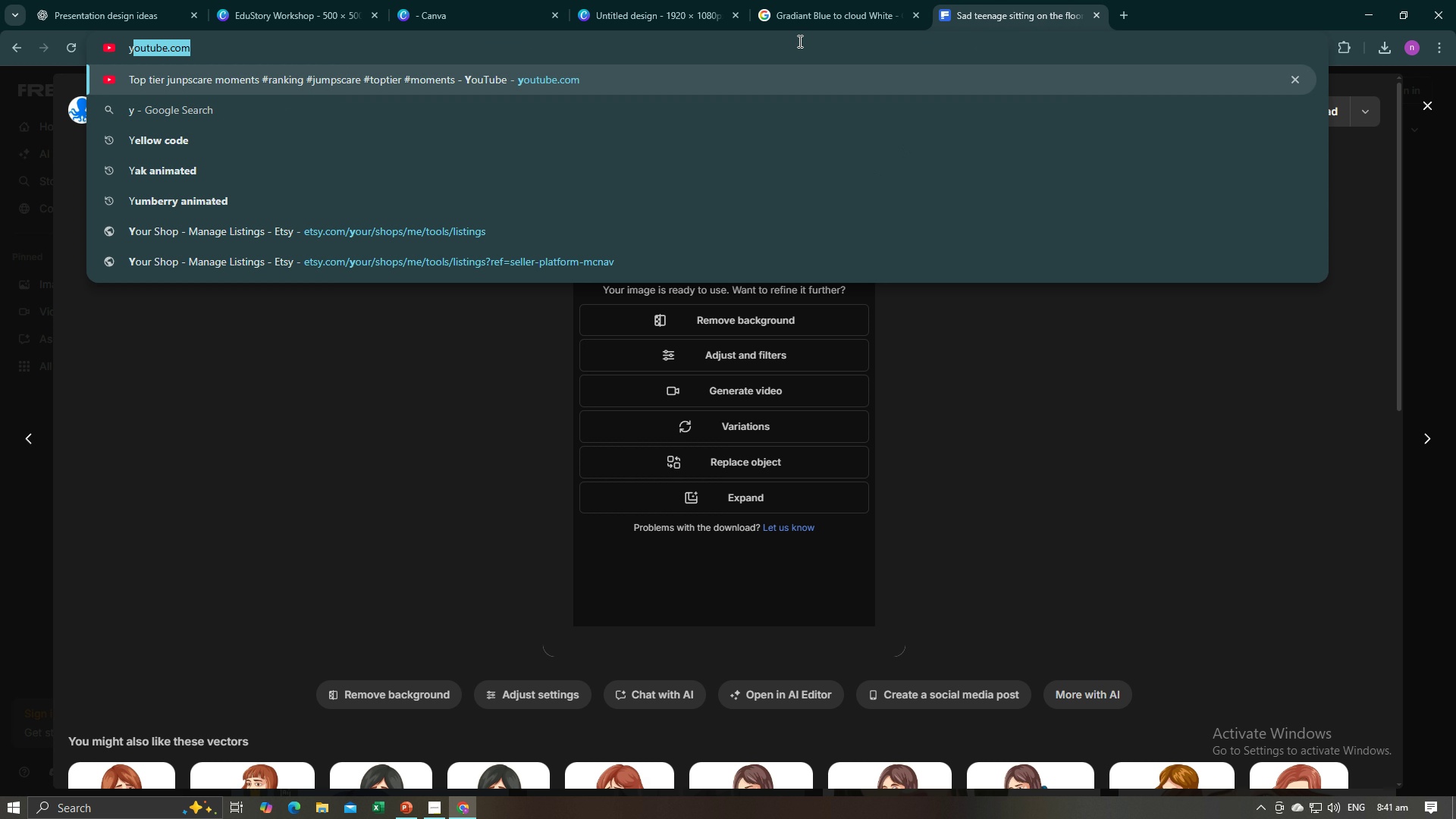 
type(youtube)
 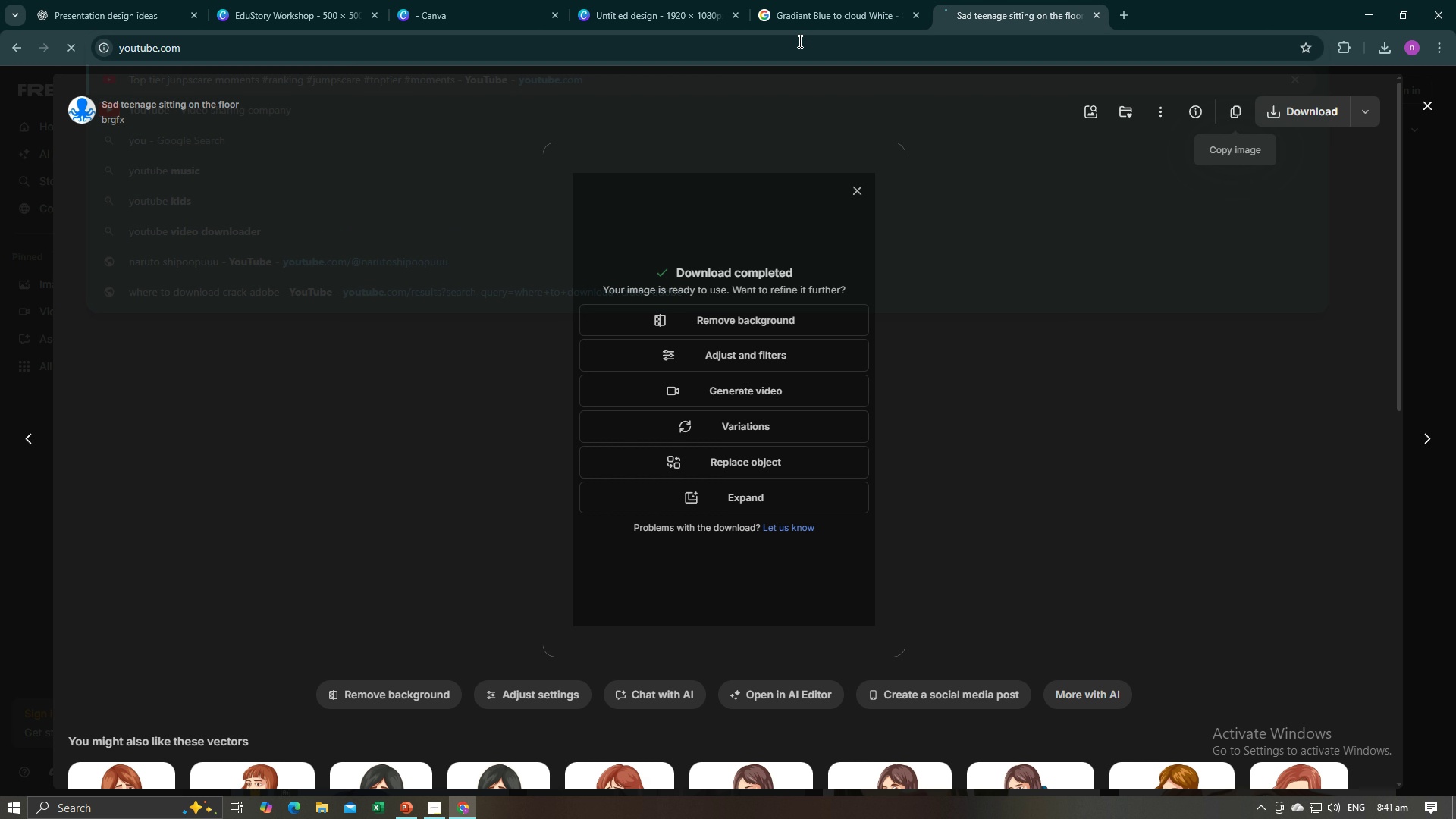 
key(Enter)
 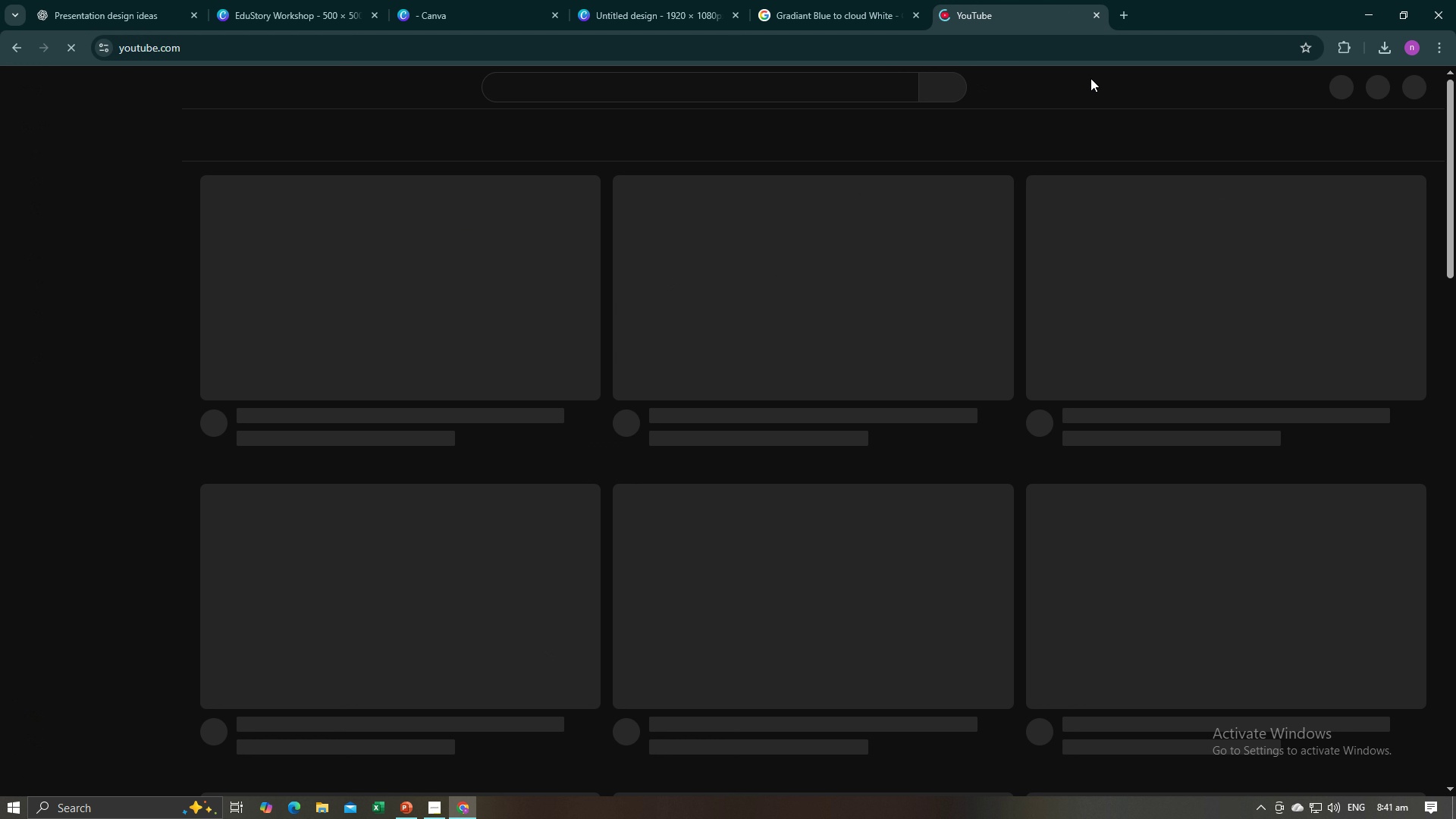 
wait(6.36)
 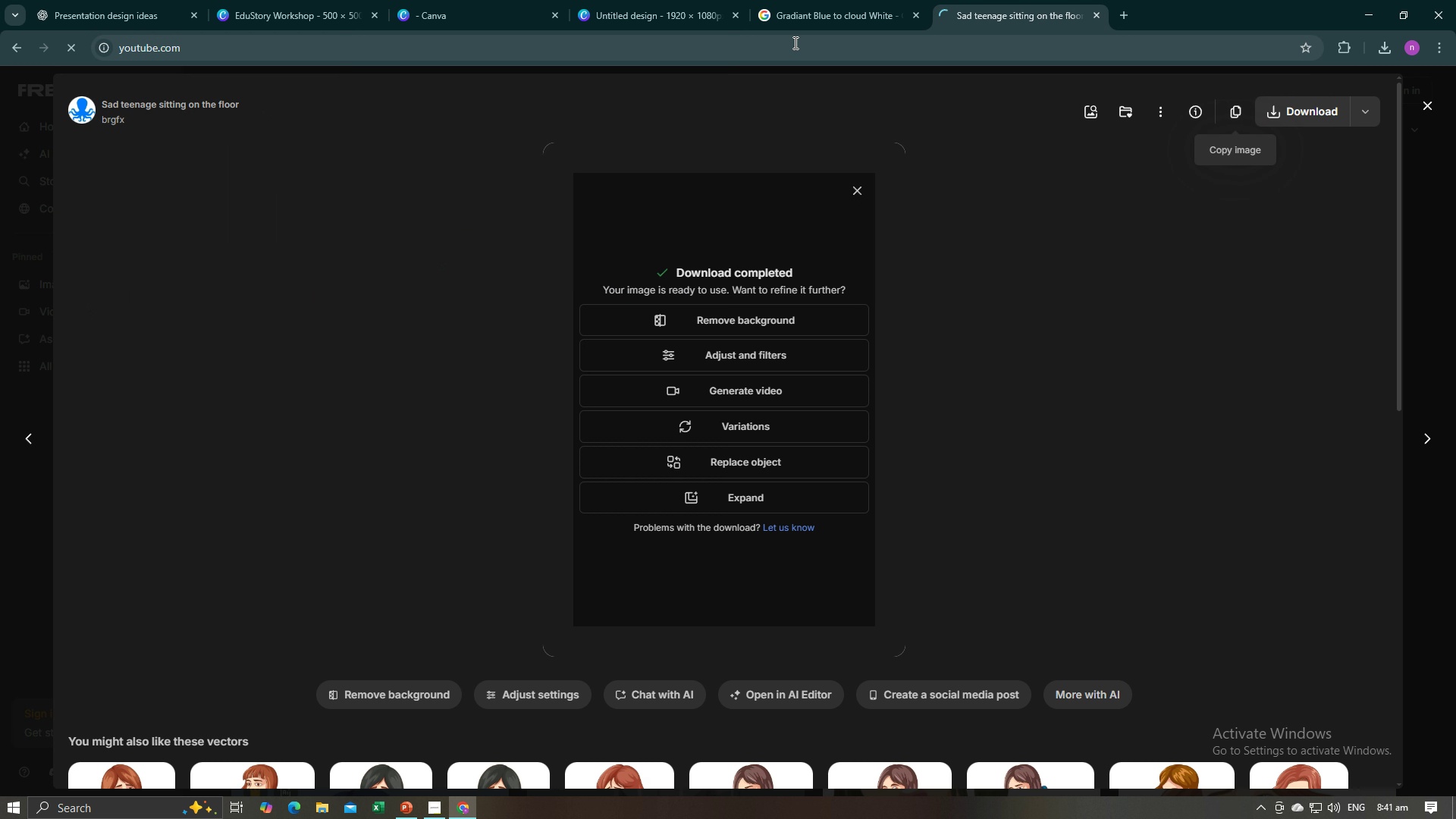 
left_click([588, 93])
 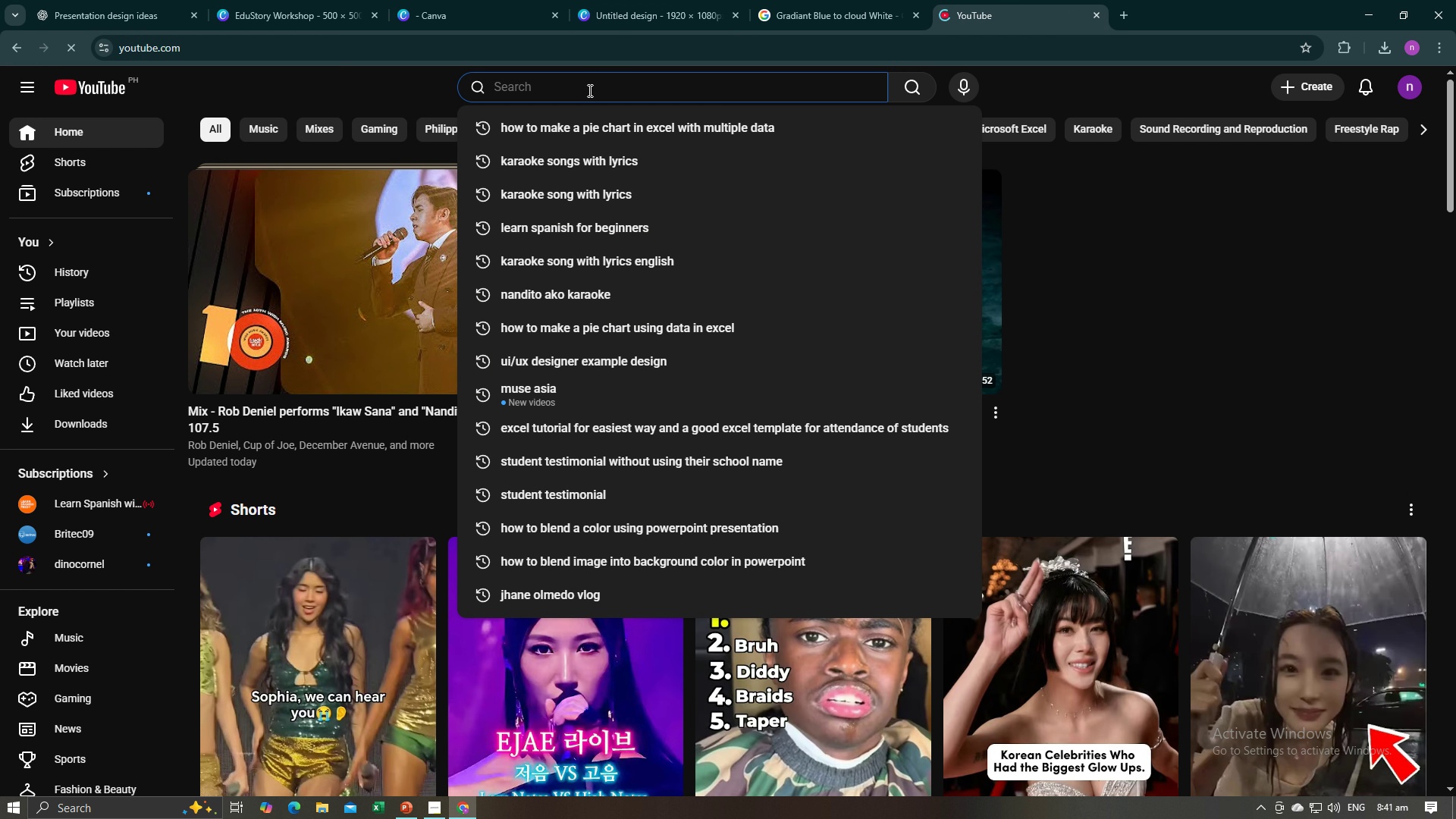 
type(storytelling short s)
 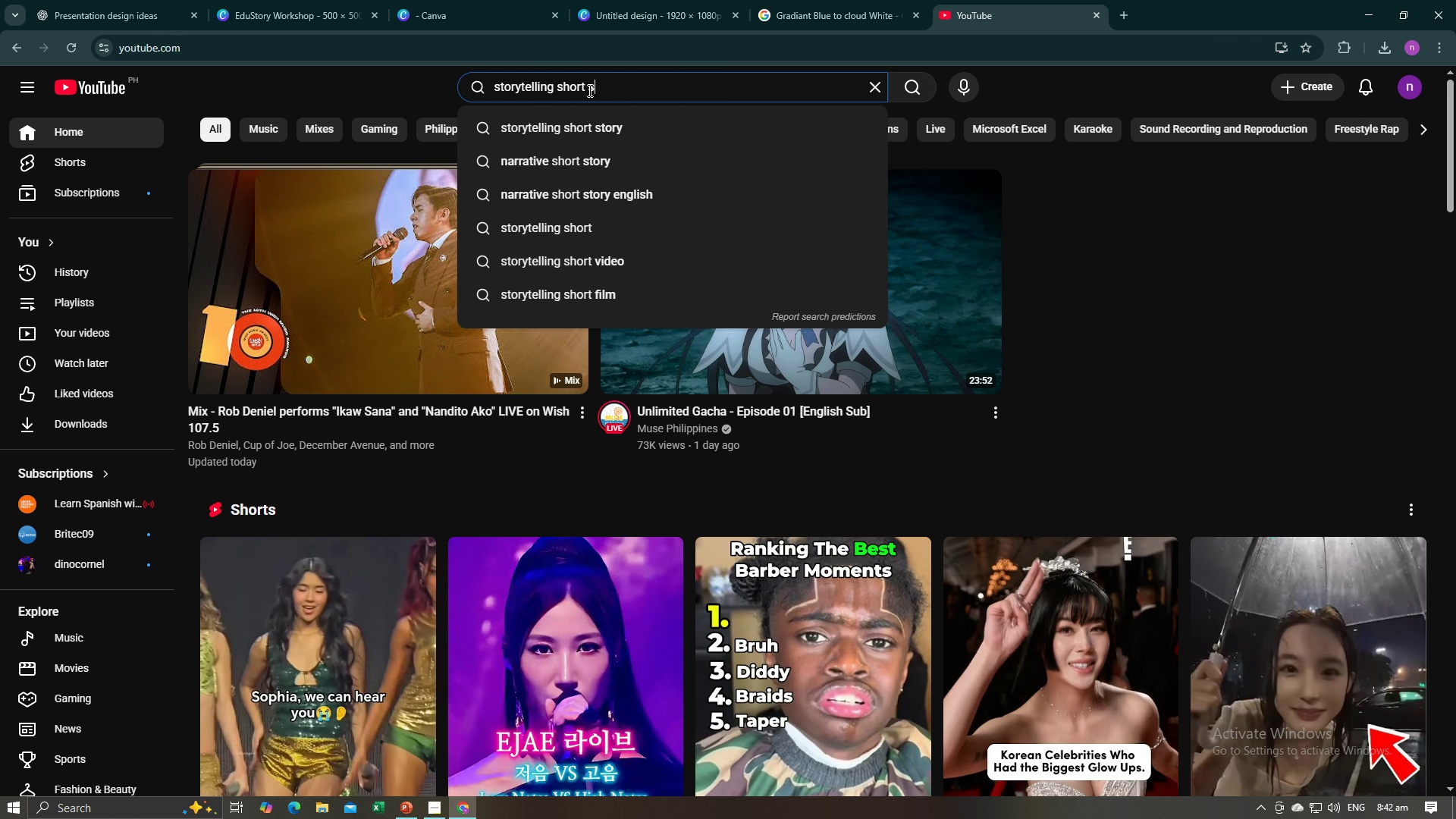 
key(ArrowDown)
 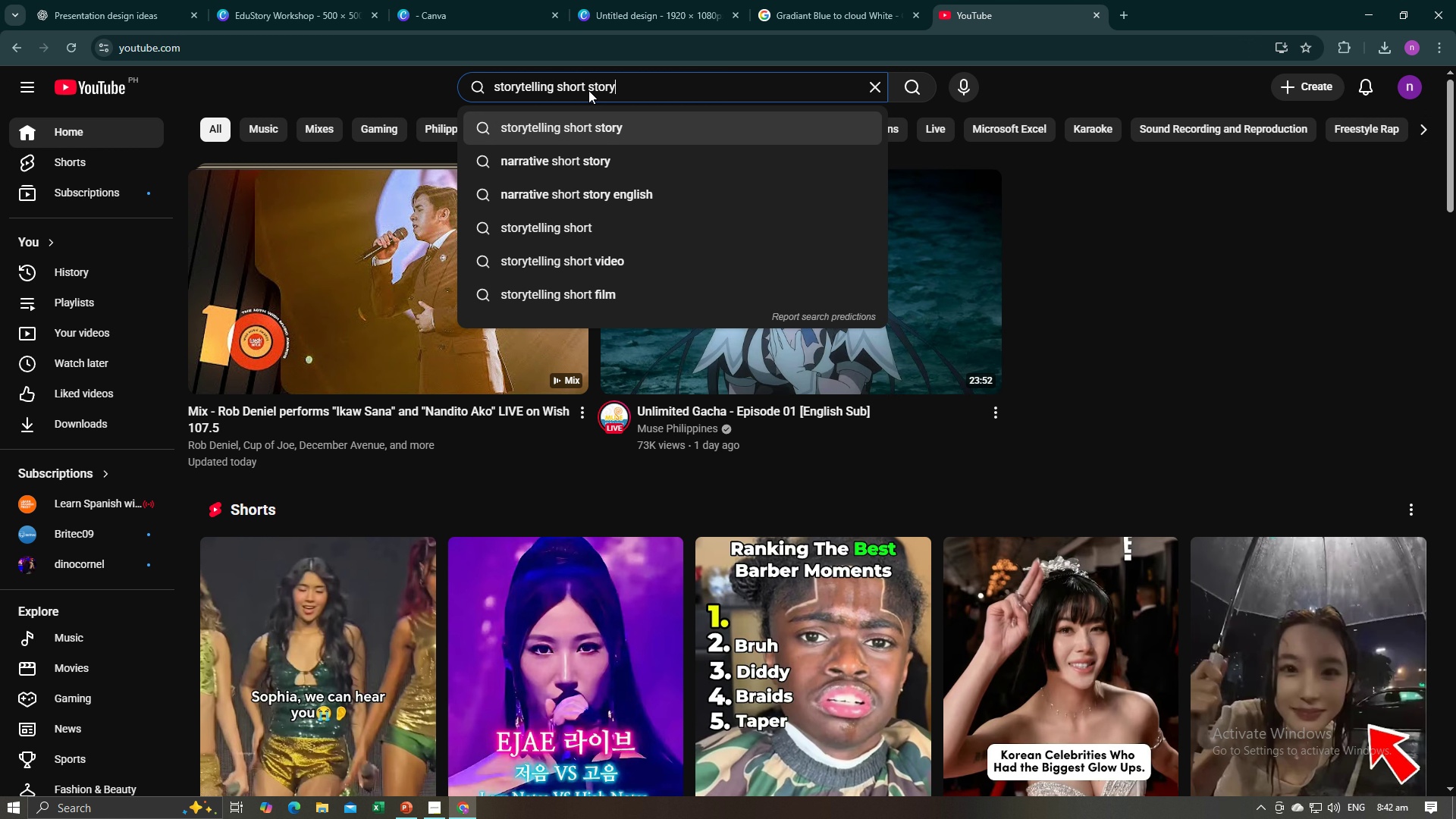 
key(Enter)
 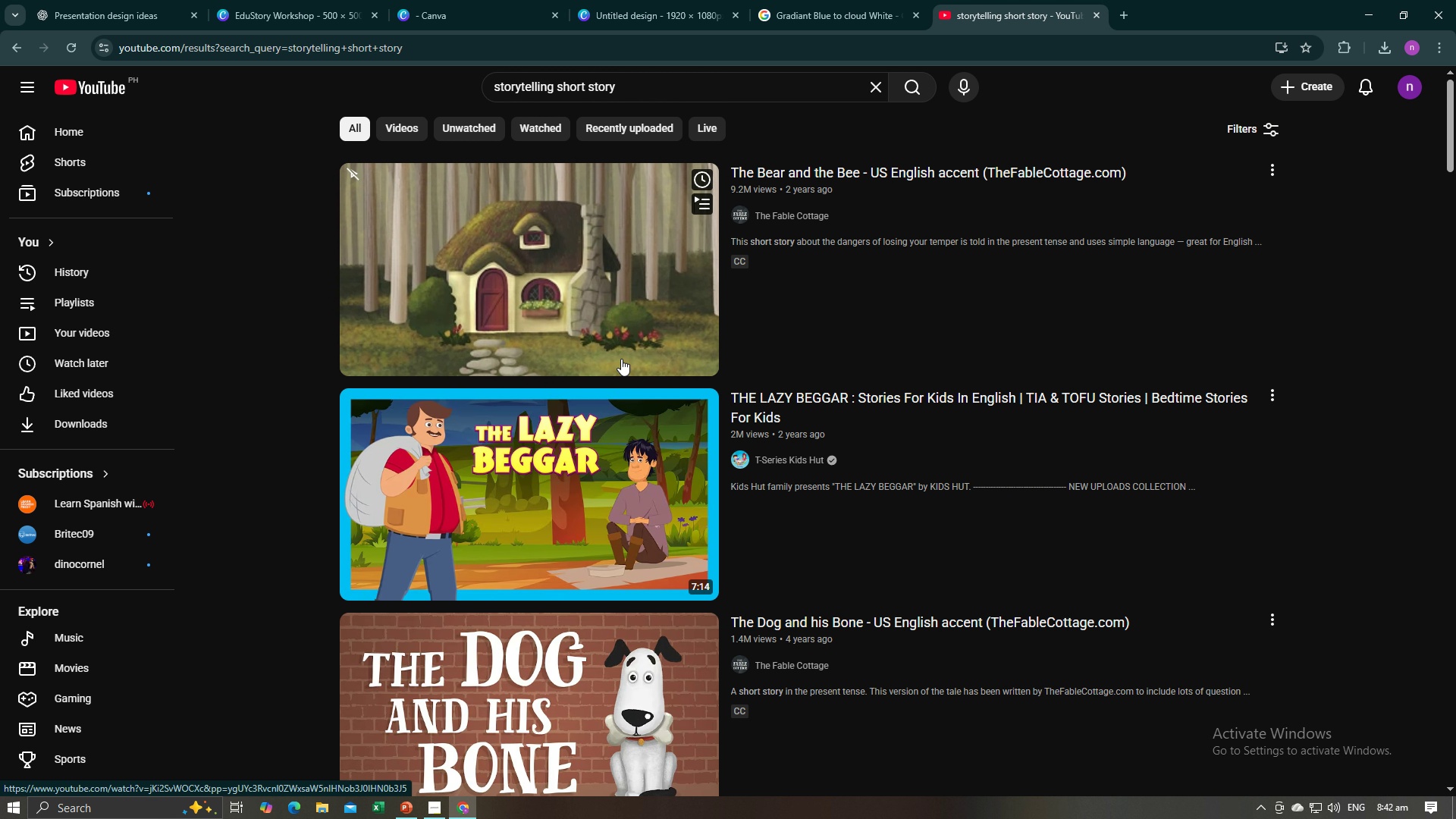 
wait(7.5)
 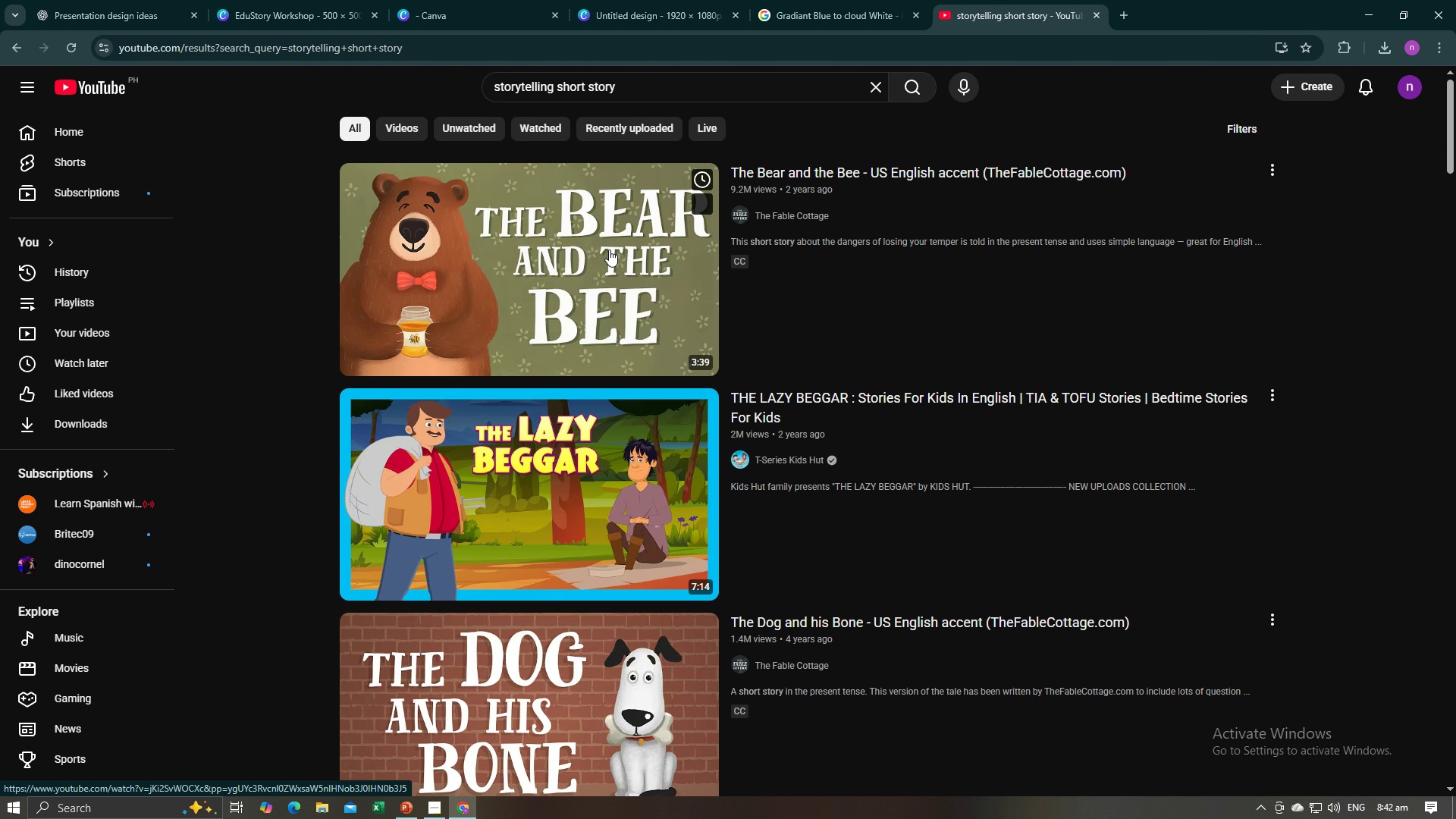 
scroll: coordinate [604, 369], scroll_direction: down, amount: 3.0
 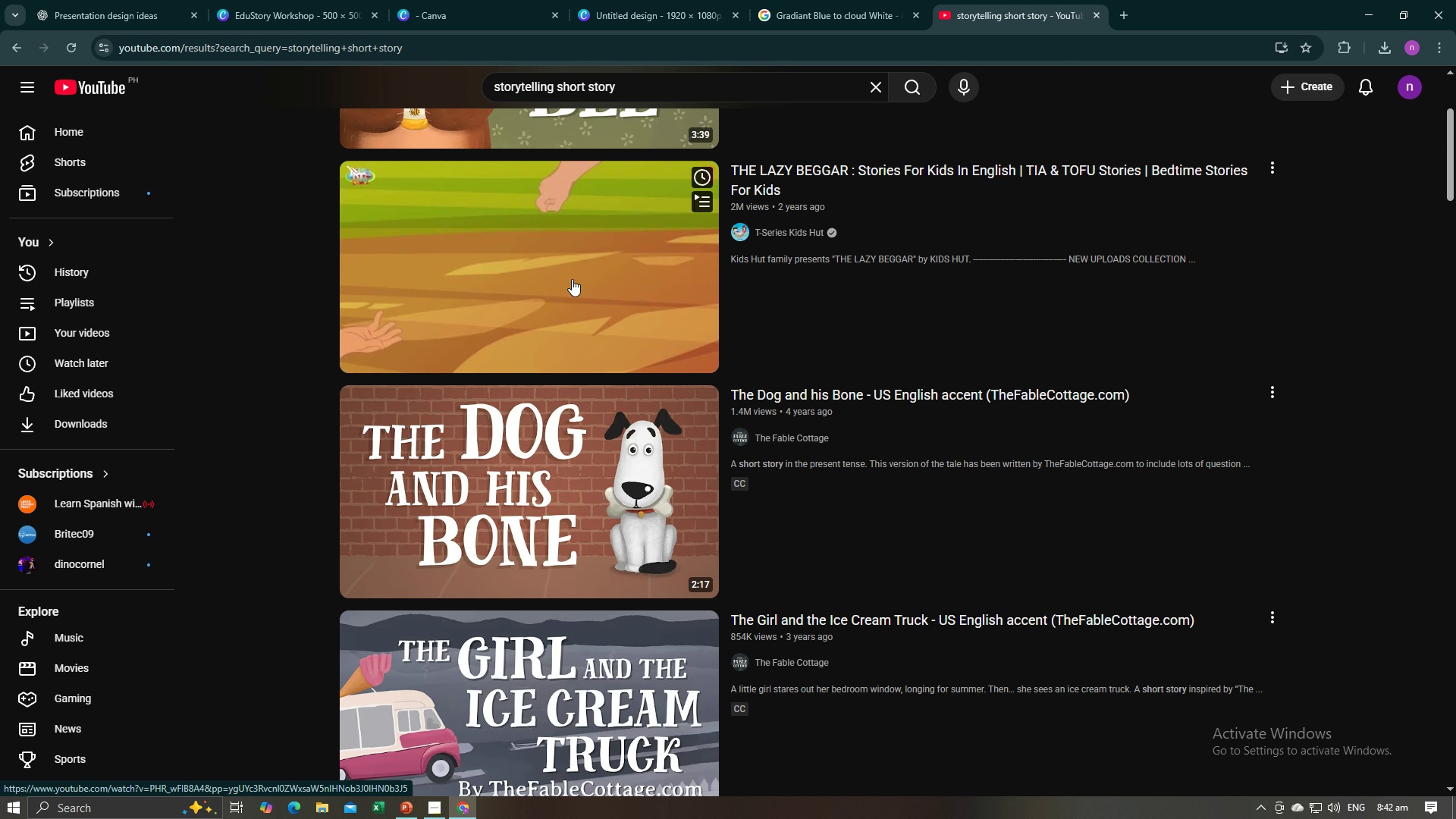 
wait(5.75)
 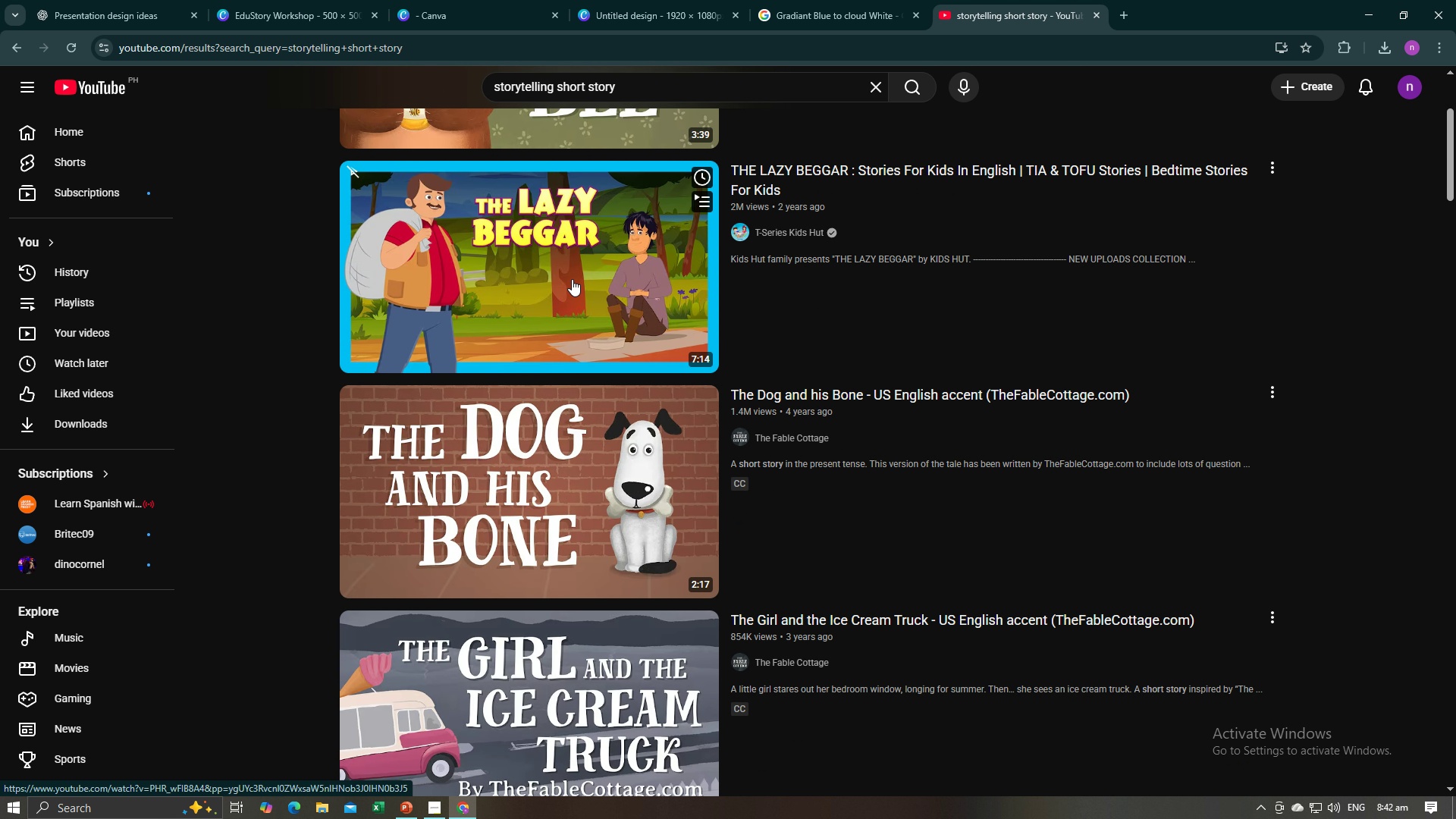 
left_click([572, 279])
 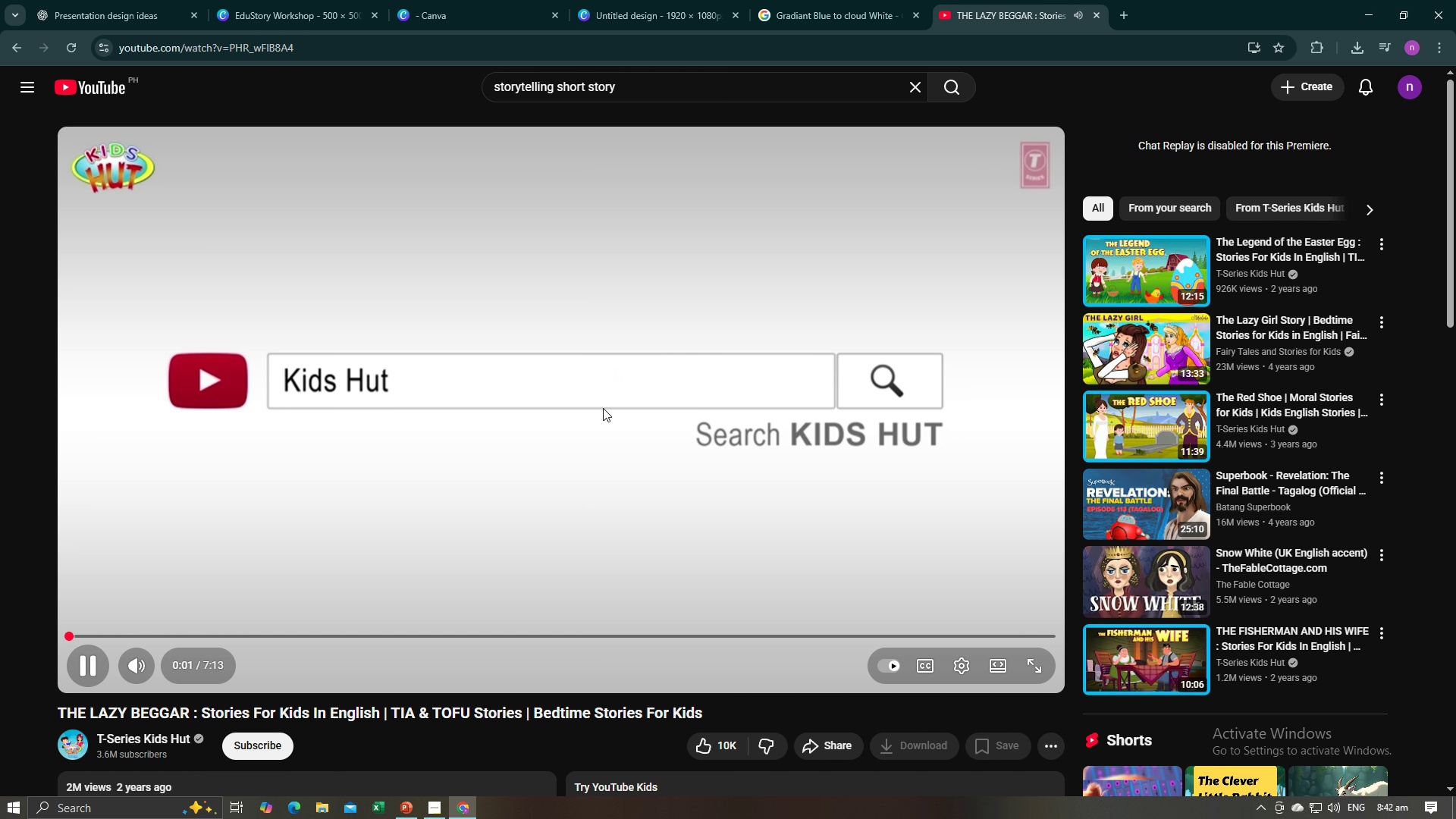 
wait(15.44)
 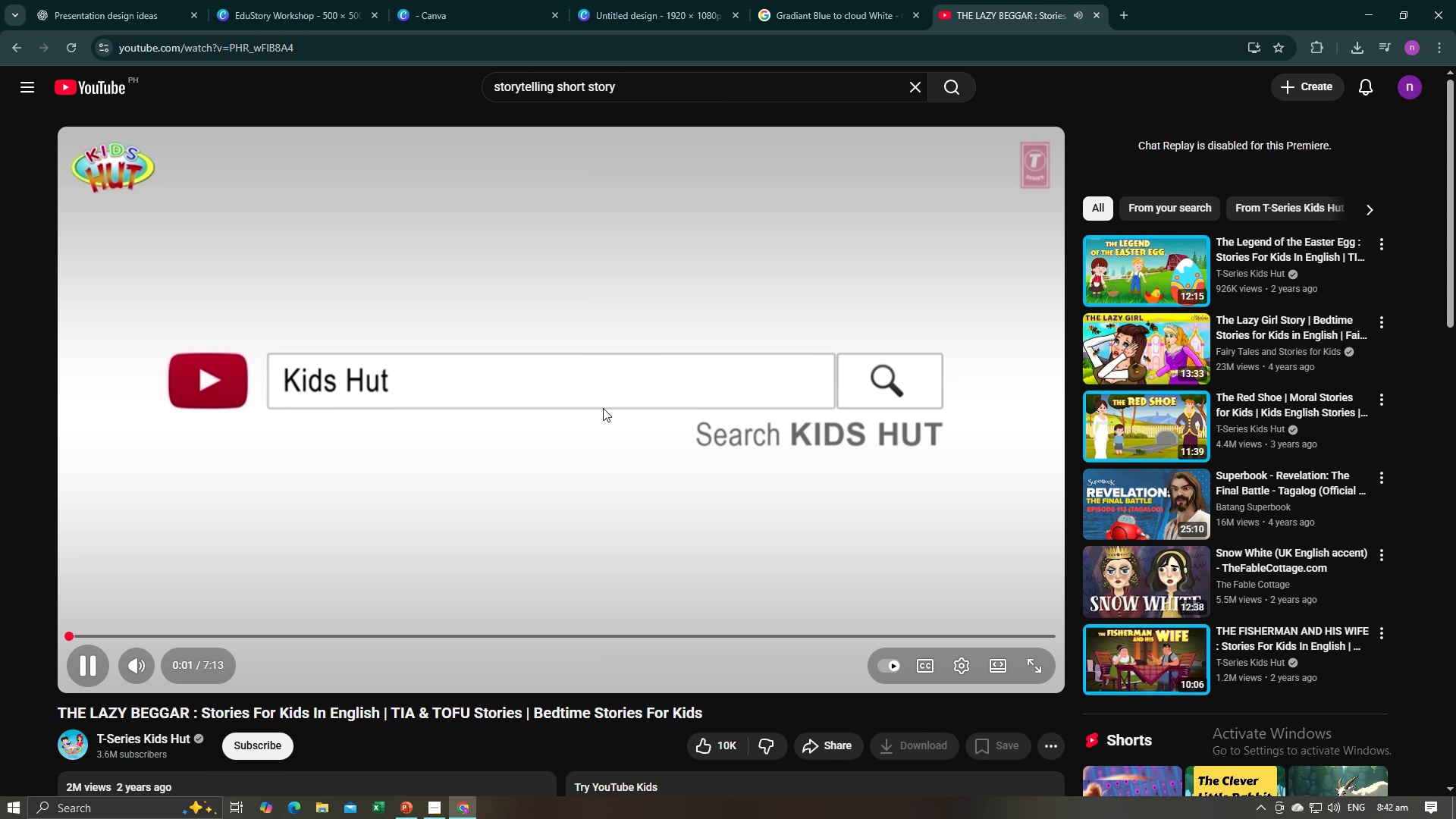 
right_click([497, 367])
 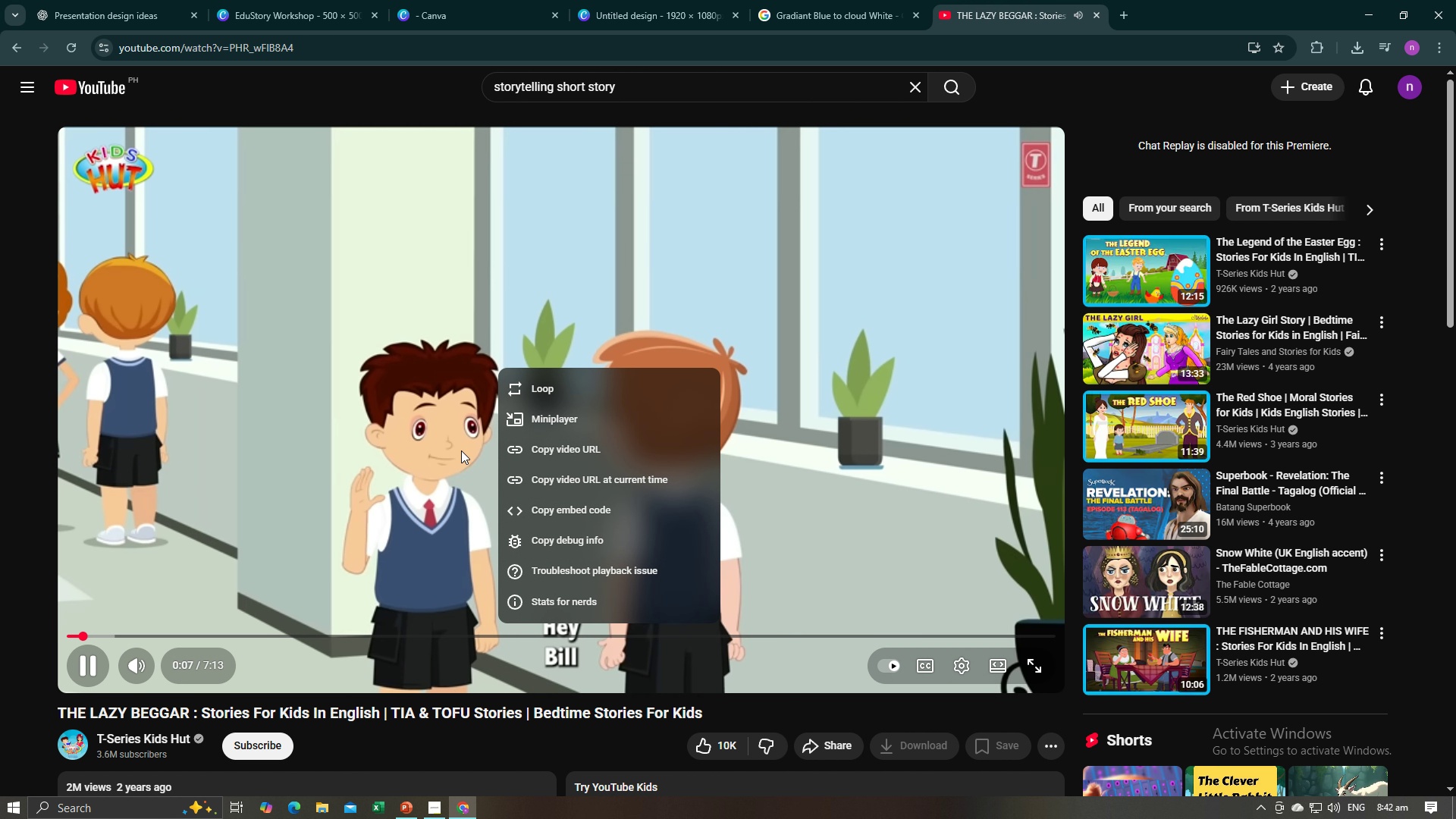 
left_click([453, 450])
 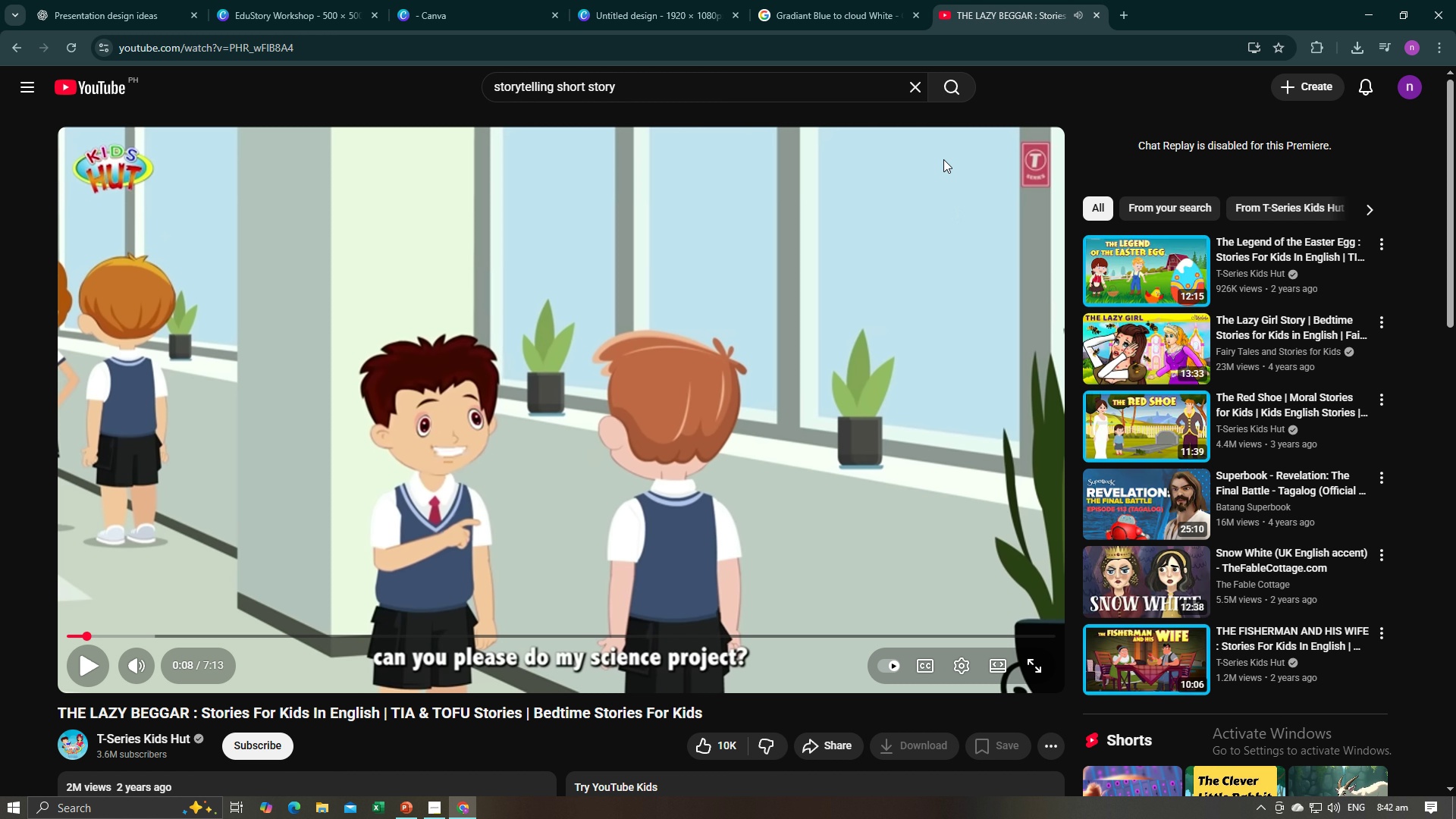 
wait(5.66)
 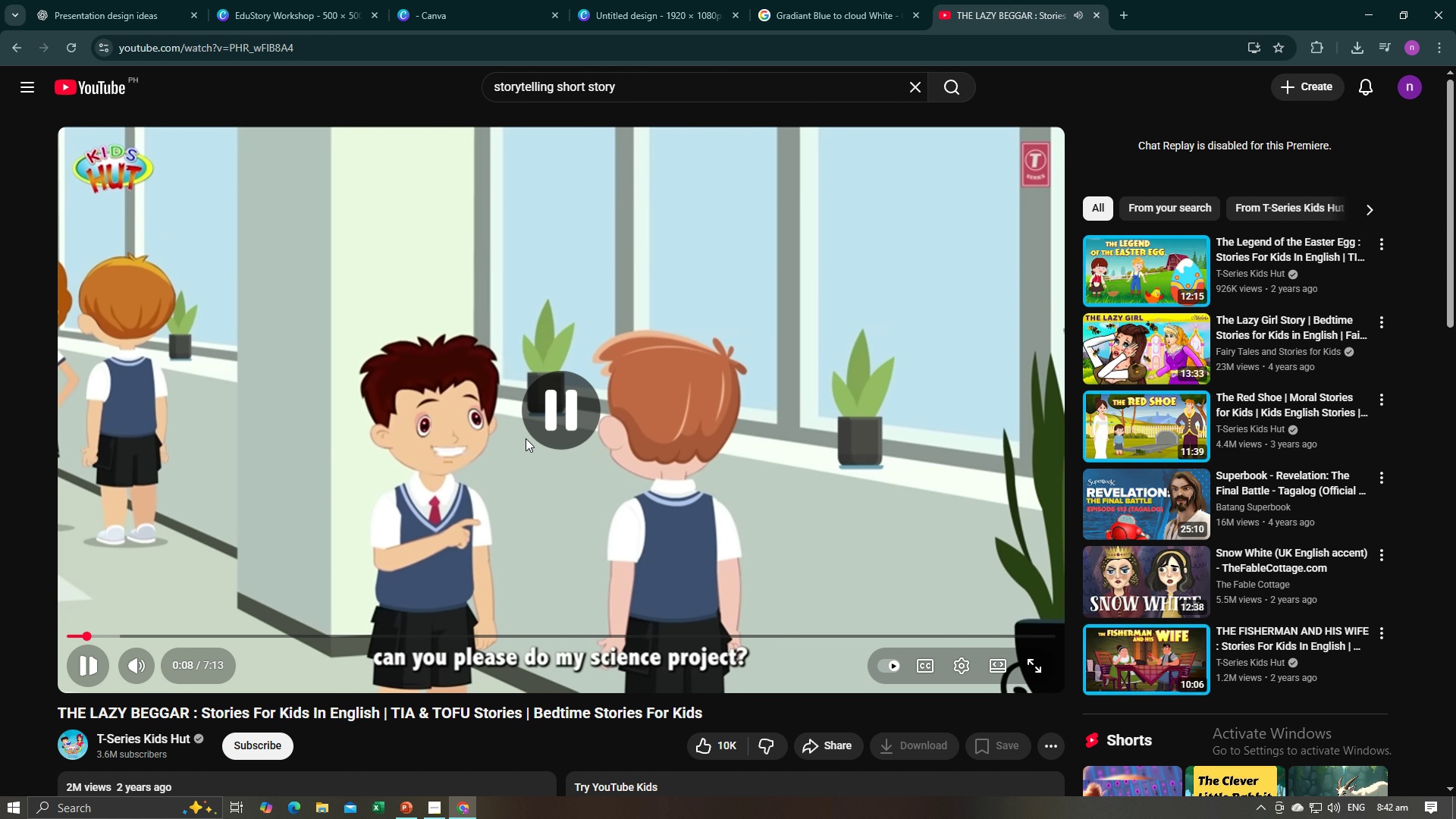 
double_click([398, 51])
 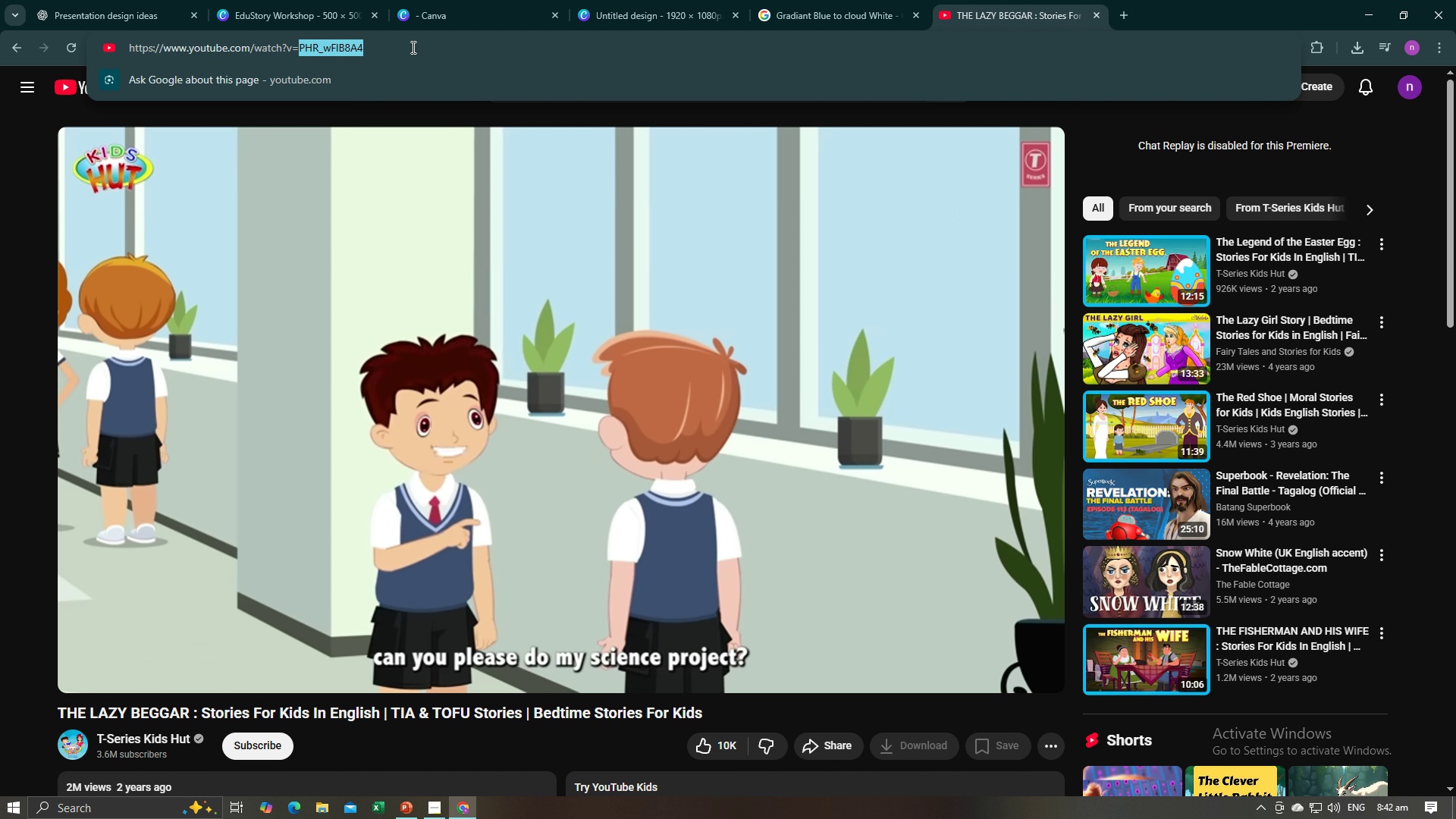 
key(Control+A)
 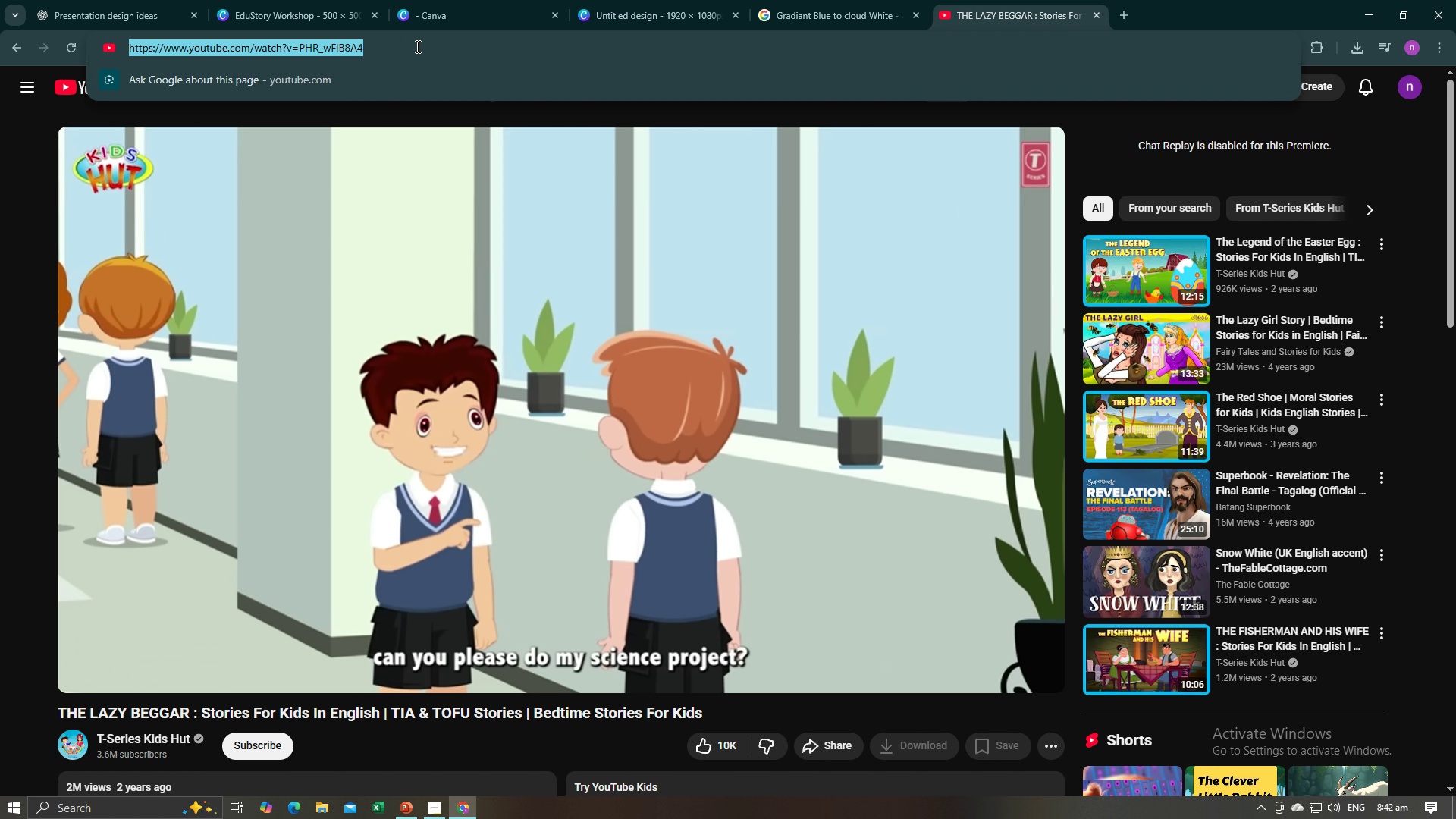 
key(Control+C)
 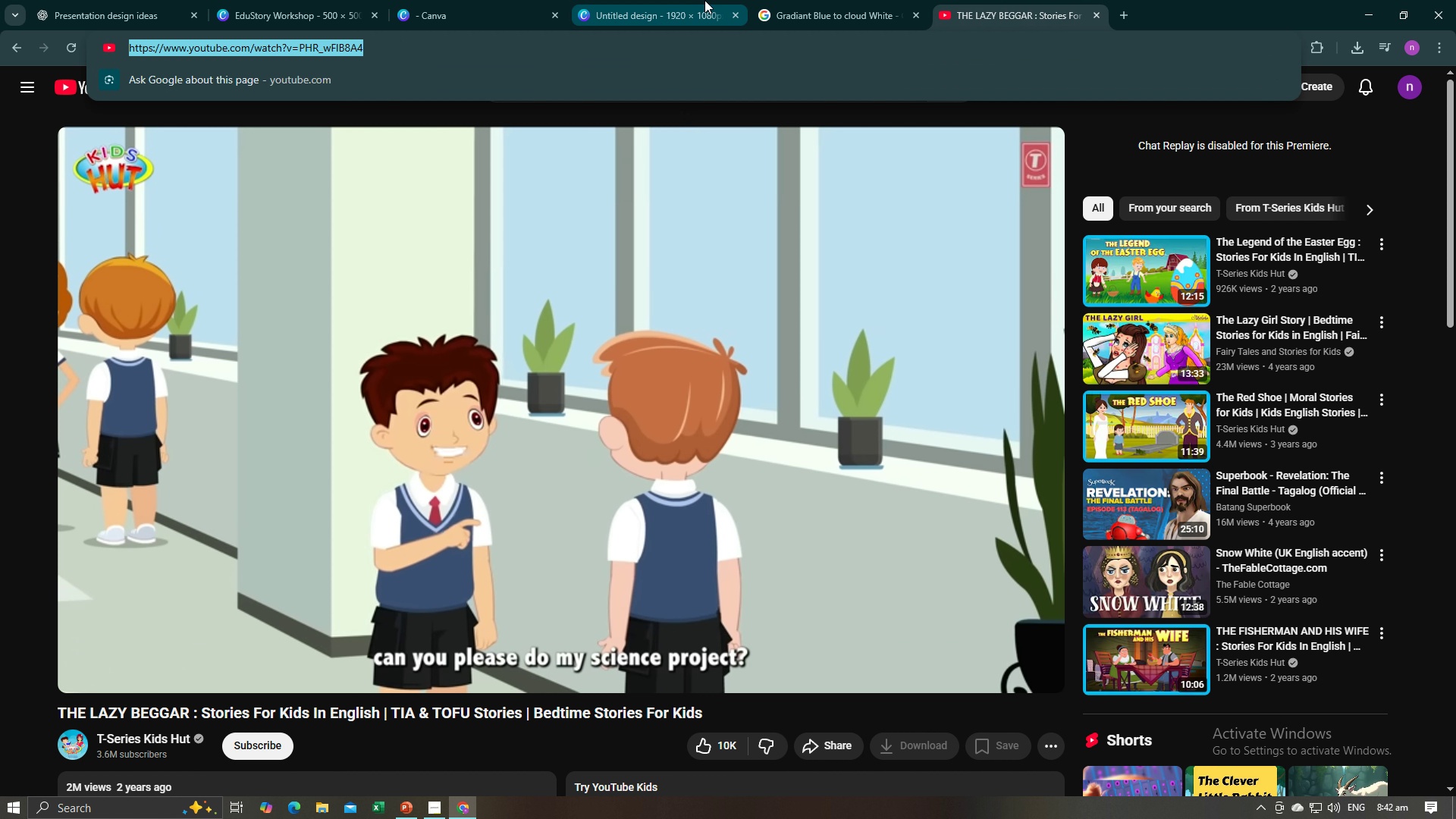 
left_click([704, 0])
 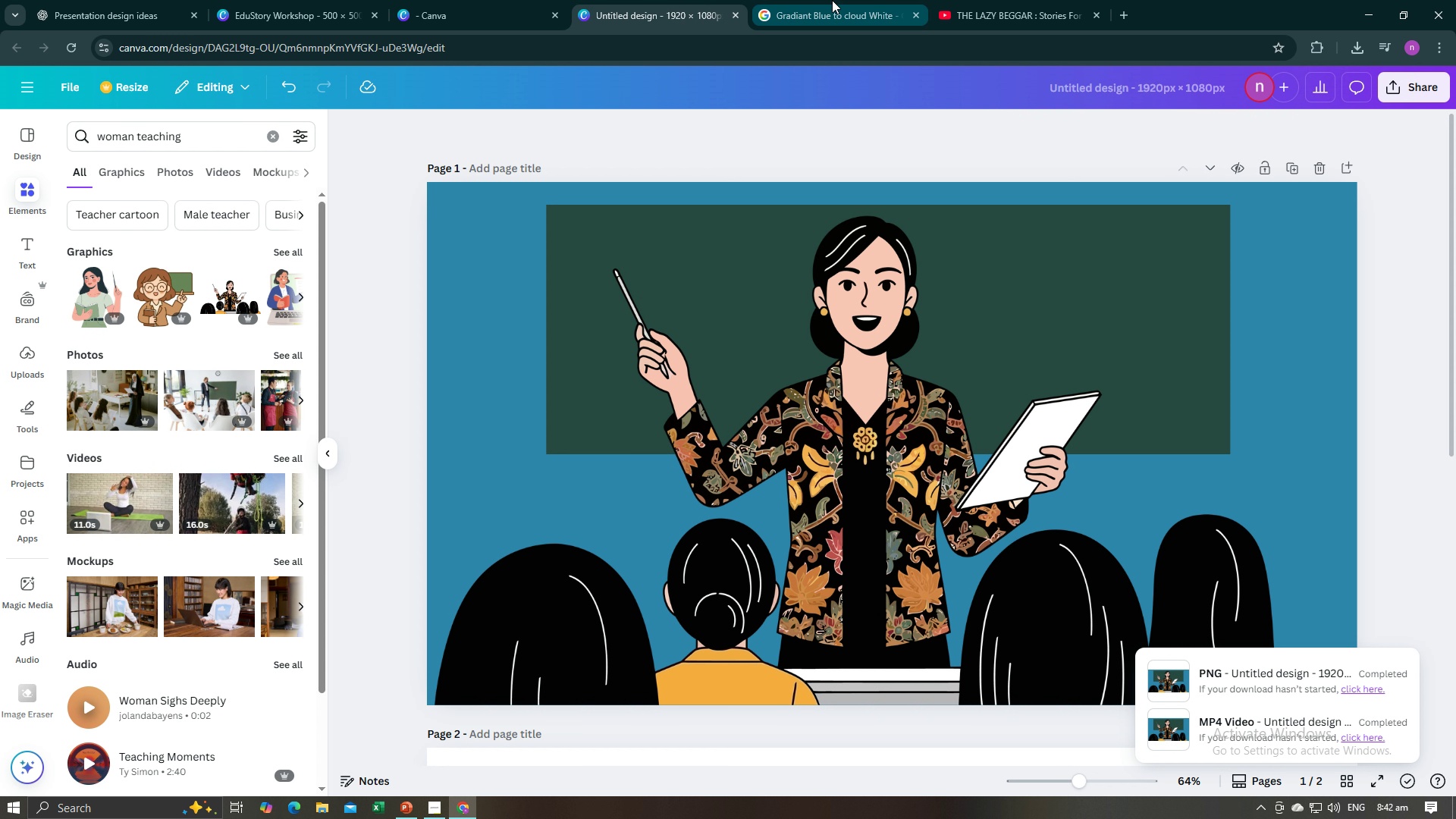 
left_click([832, 0])
 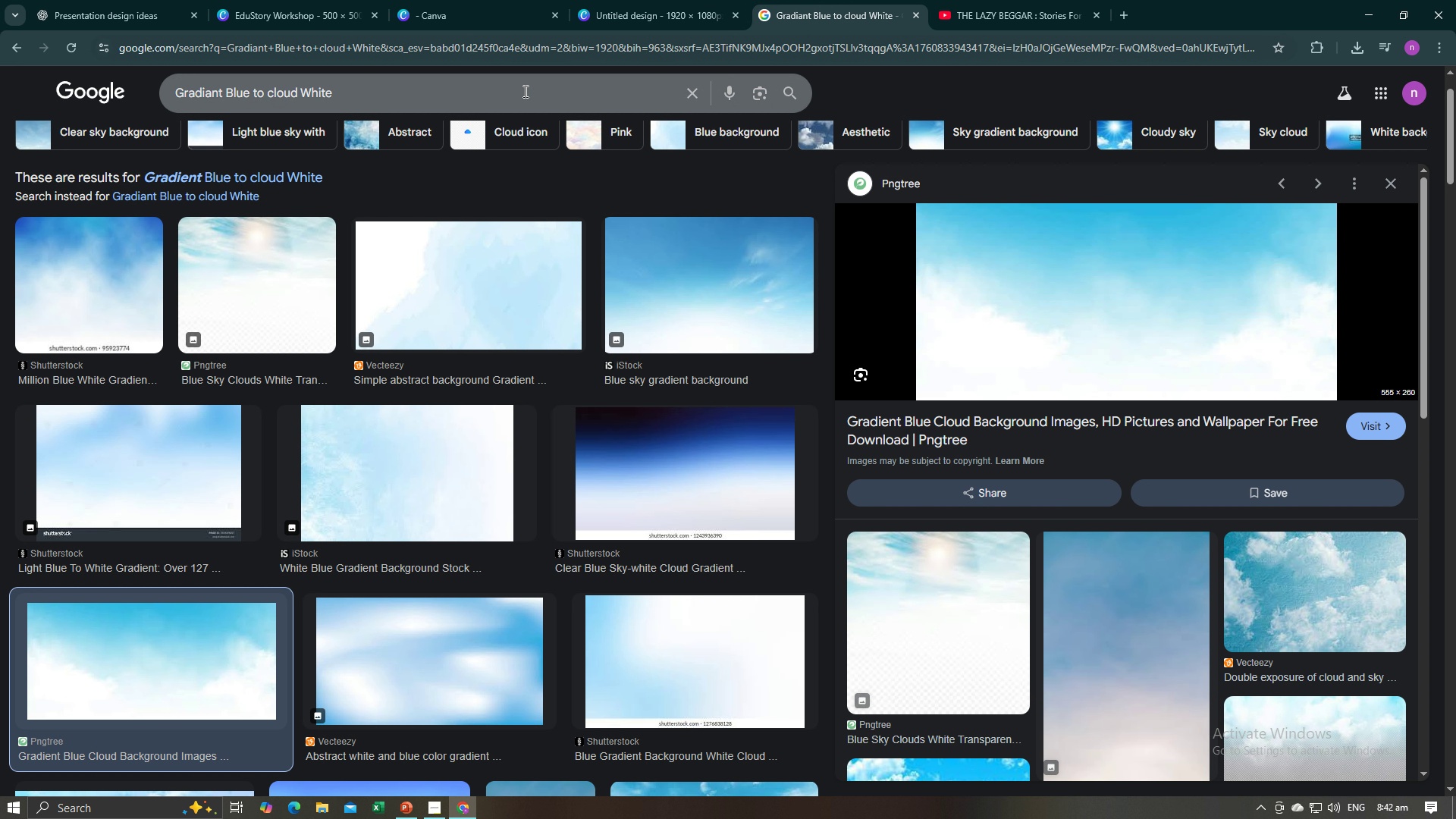 
left_click_drag(start_coordinate=[523, 91], to_coordinate=[152, 93])
 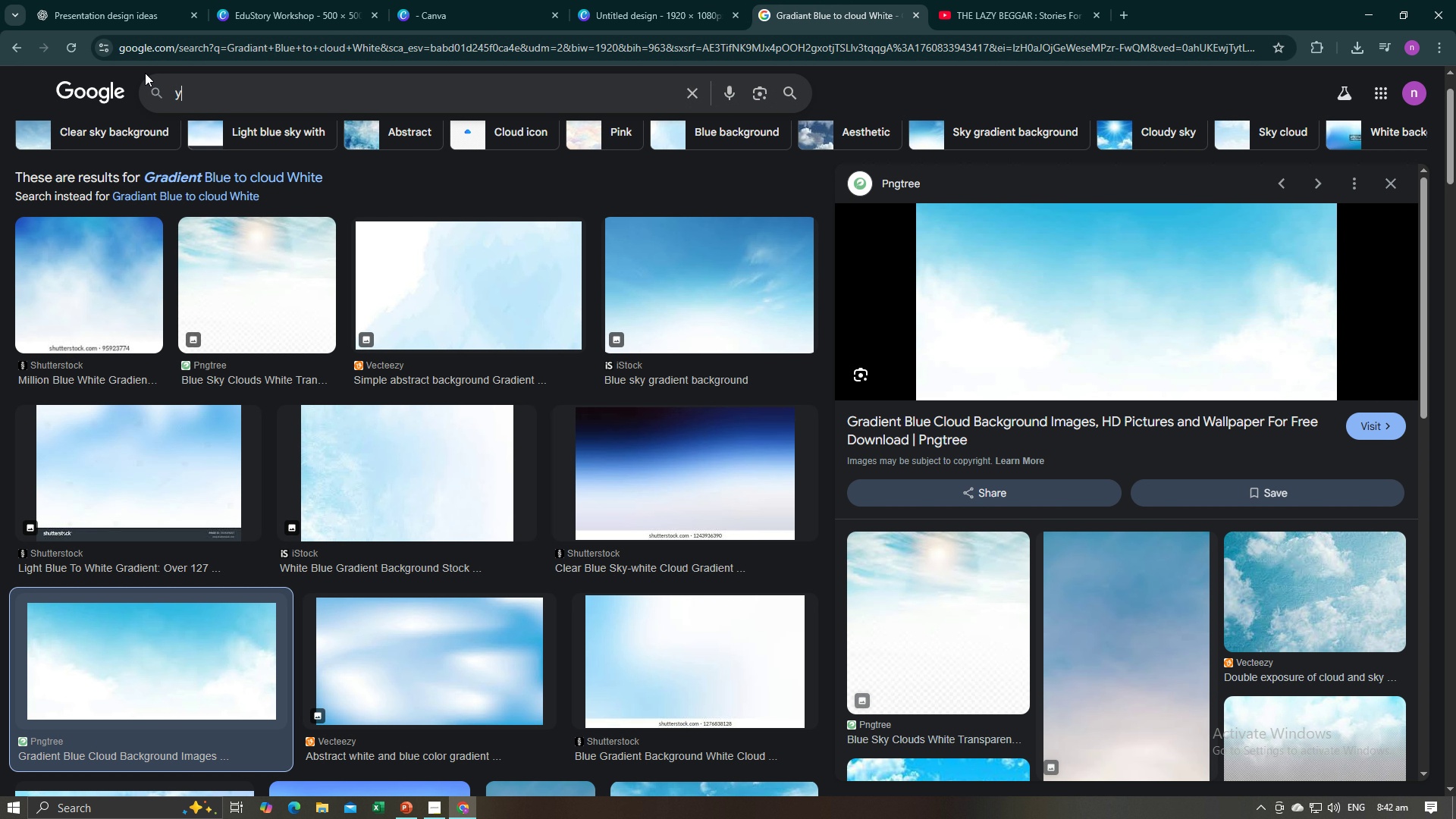 
type(youtube video downloader)
 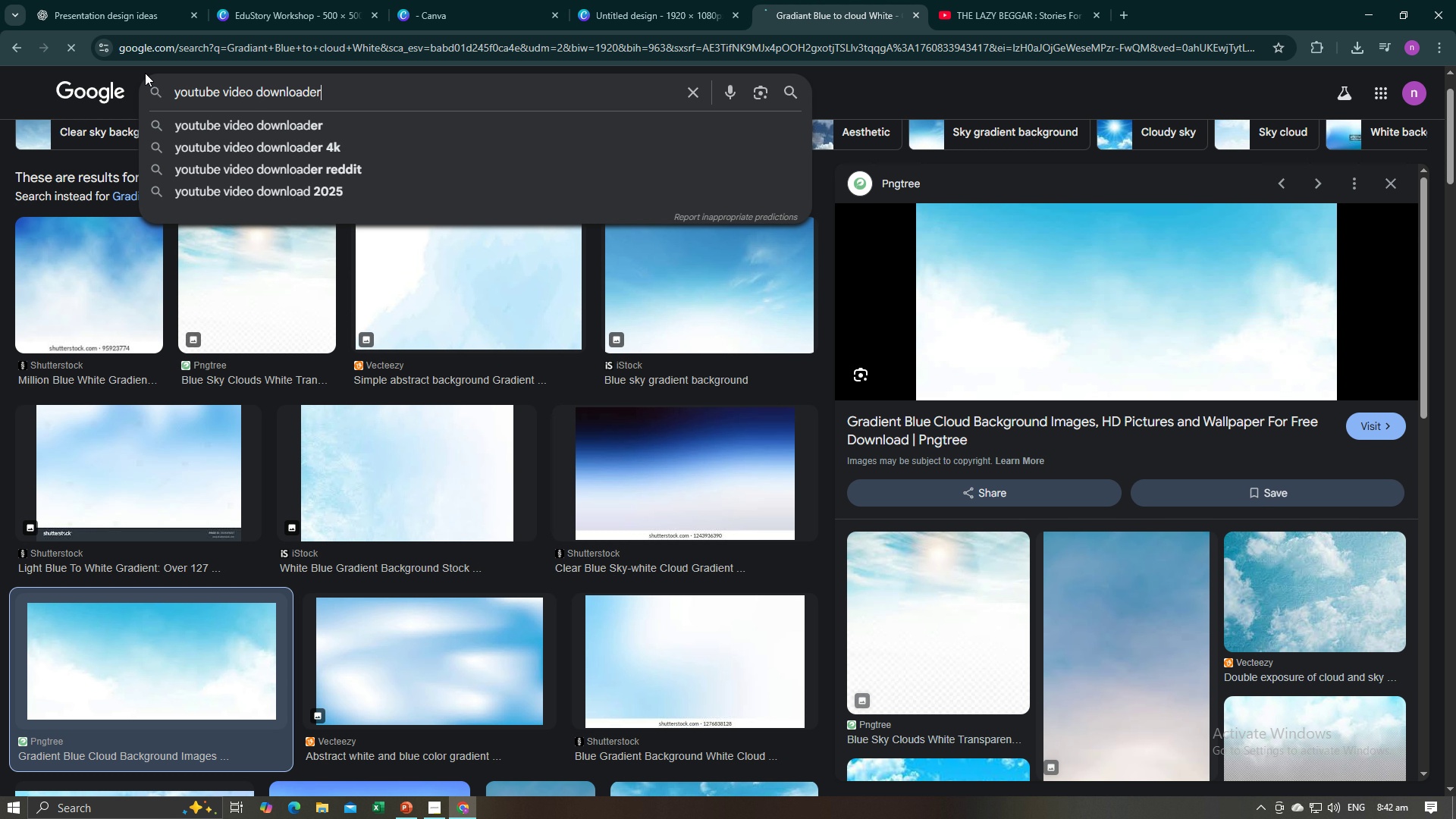 
key(Enter)
 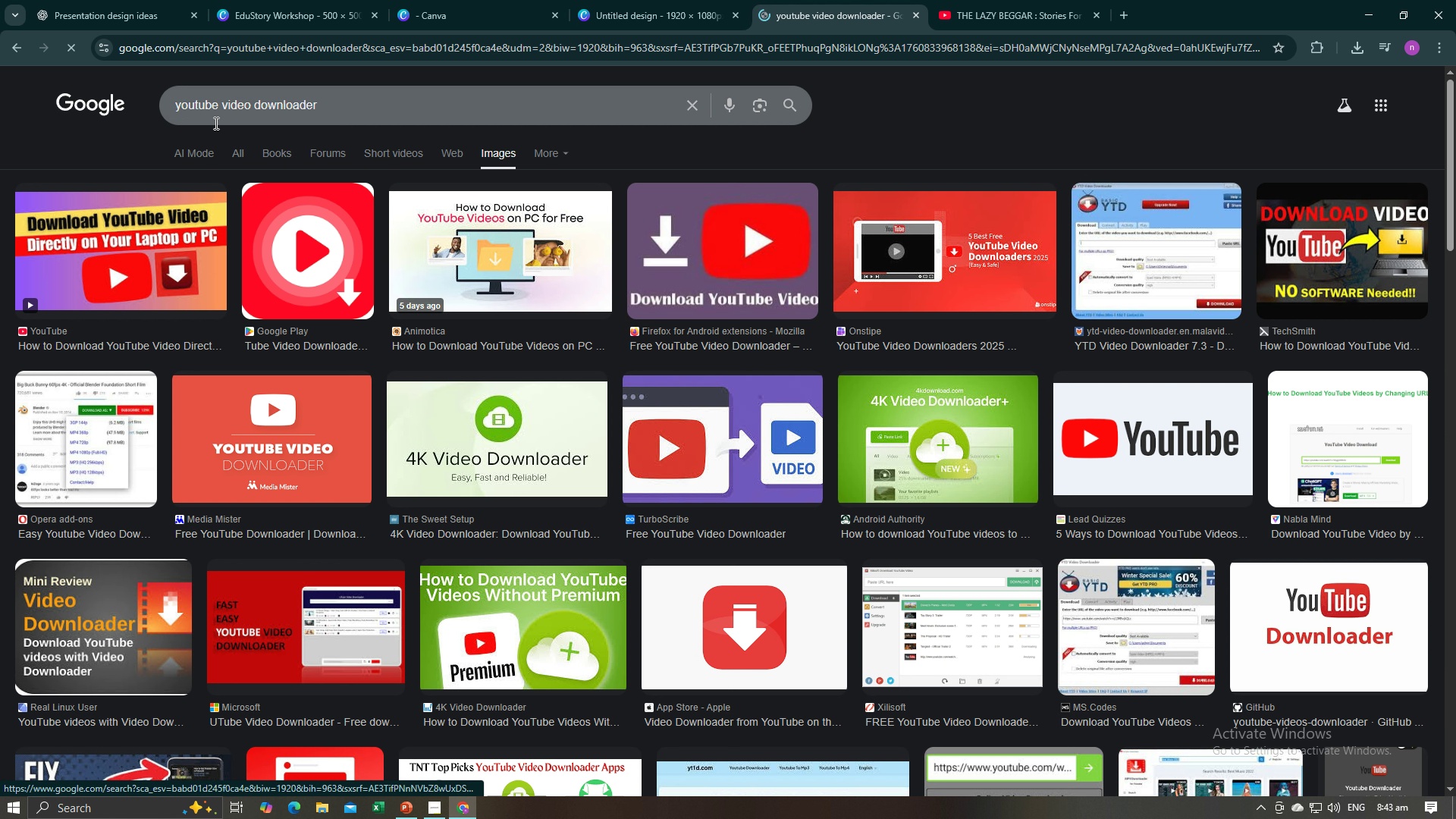 
wait(6.15)
 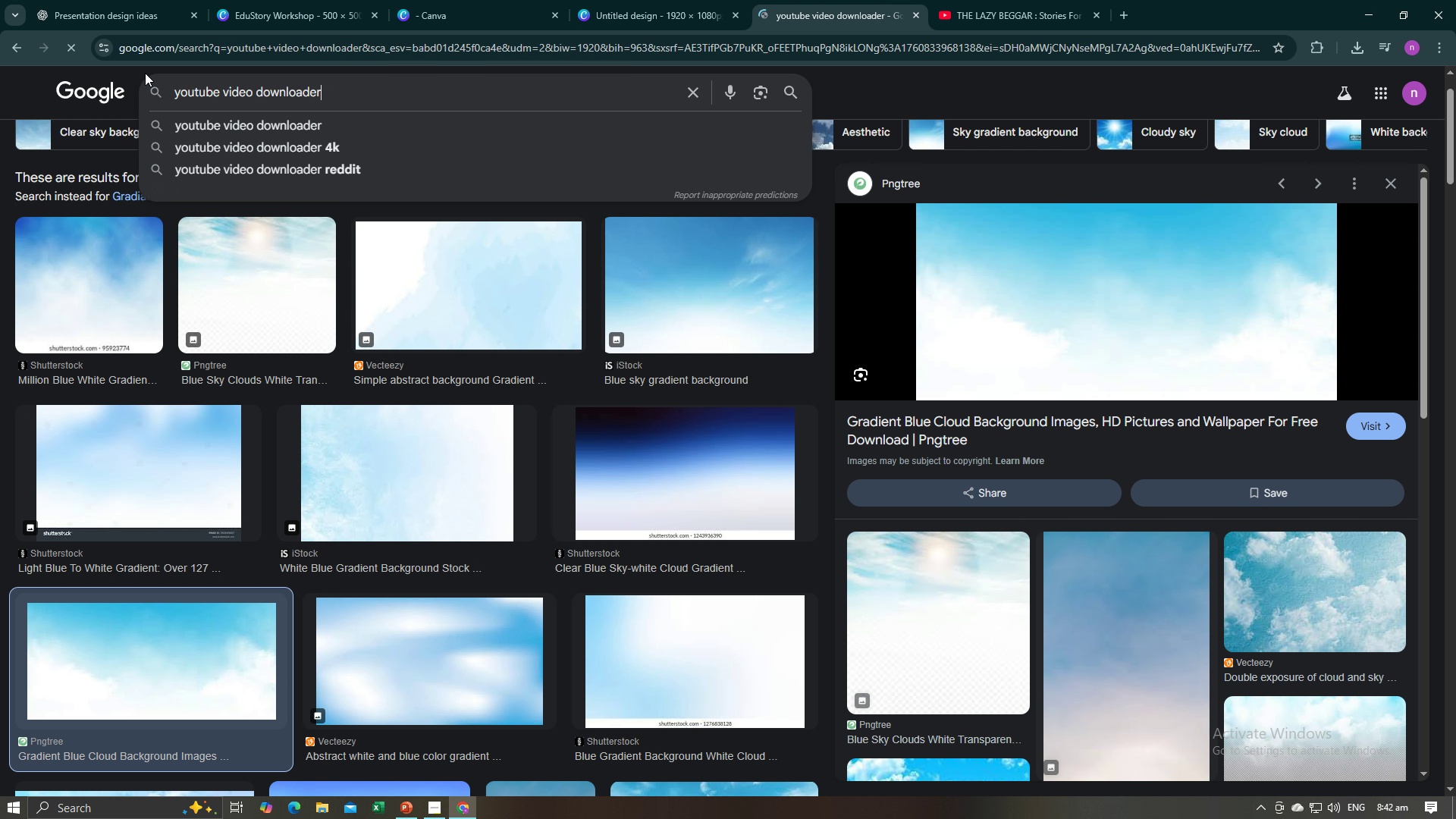 
left_click([232, 157])
 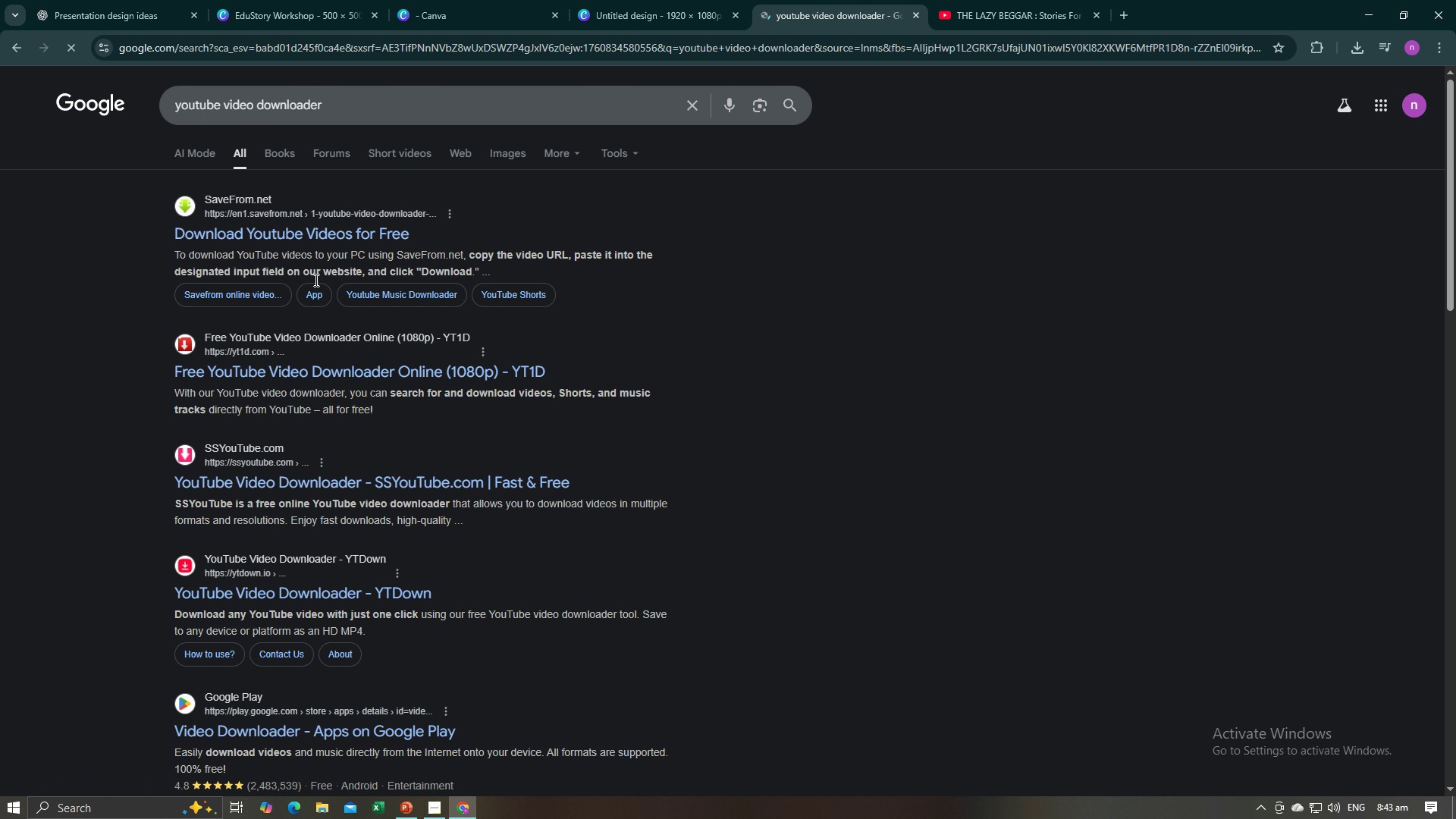 
left_click([275, 239])
 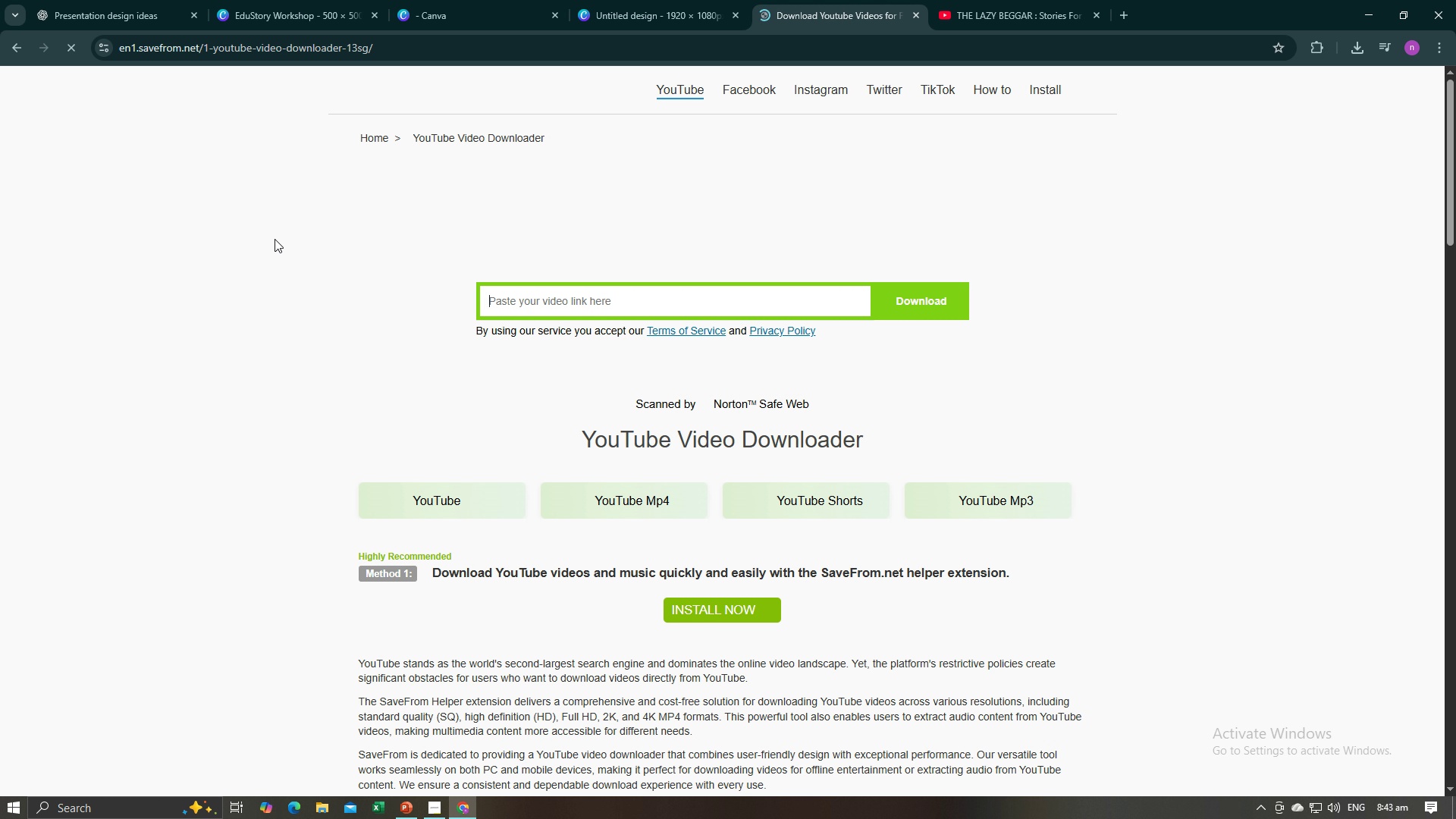 
key(Control+V)
 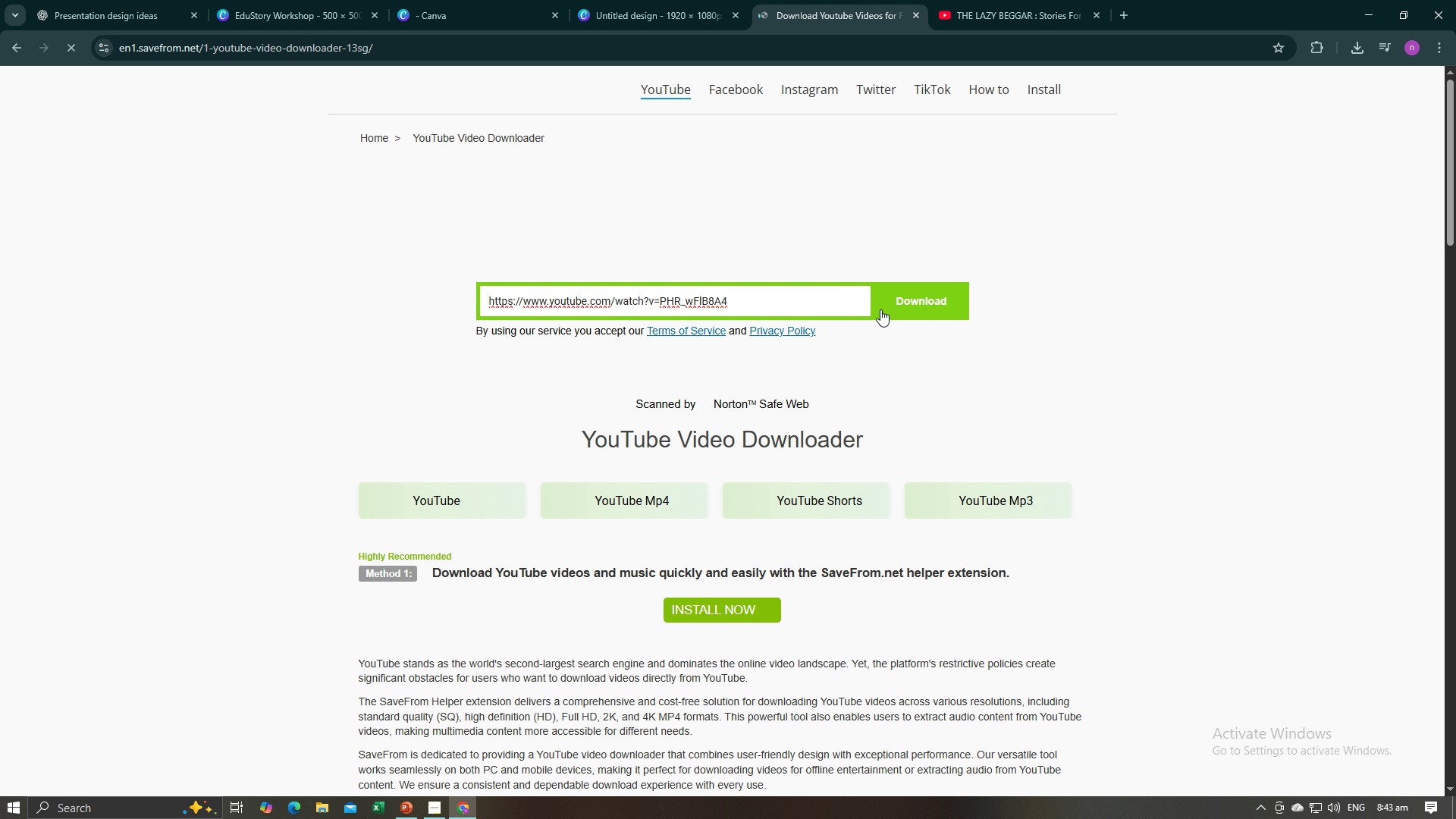 
left_click([912, 309])
 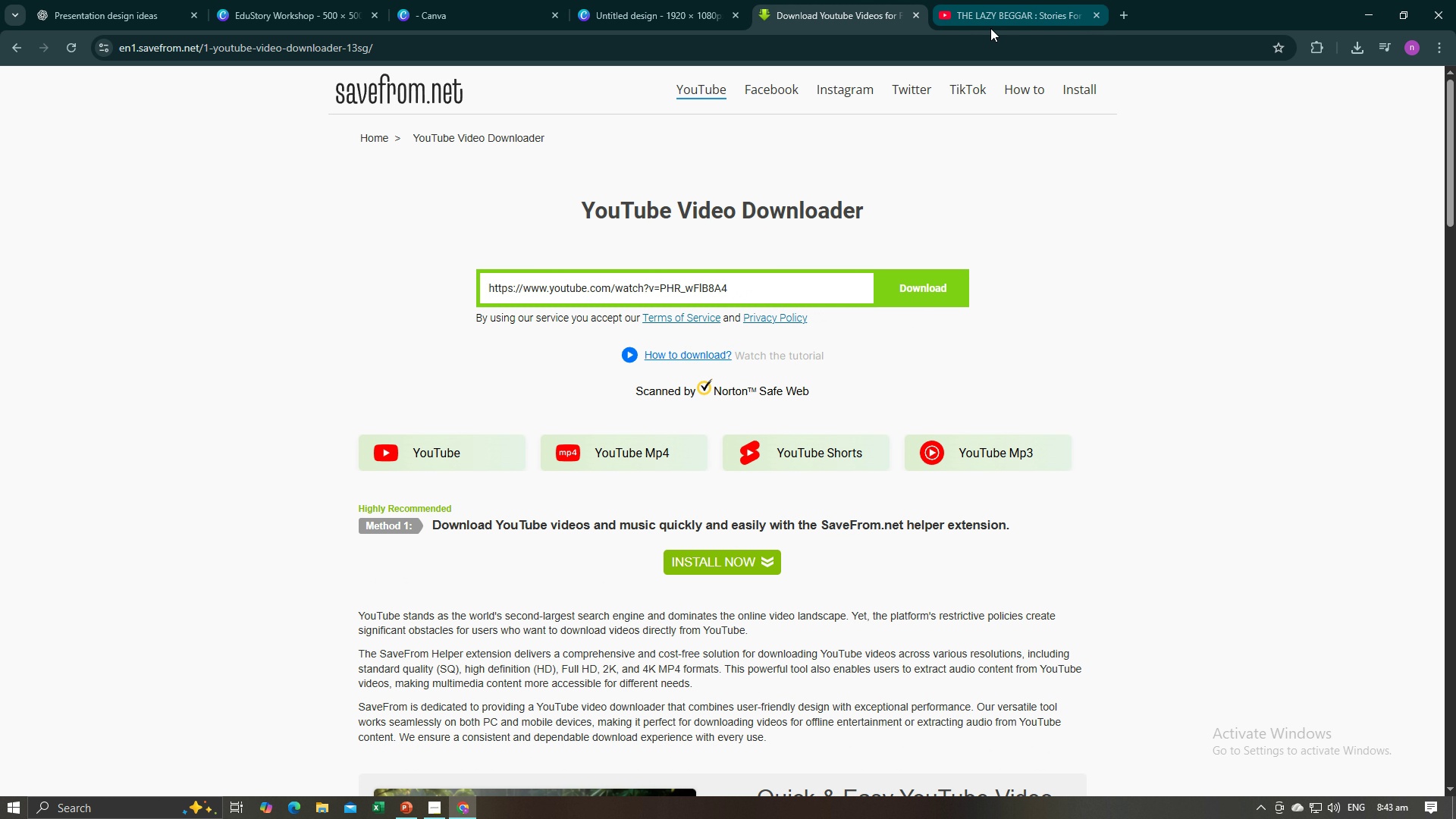 
wait(7.8)
 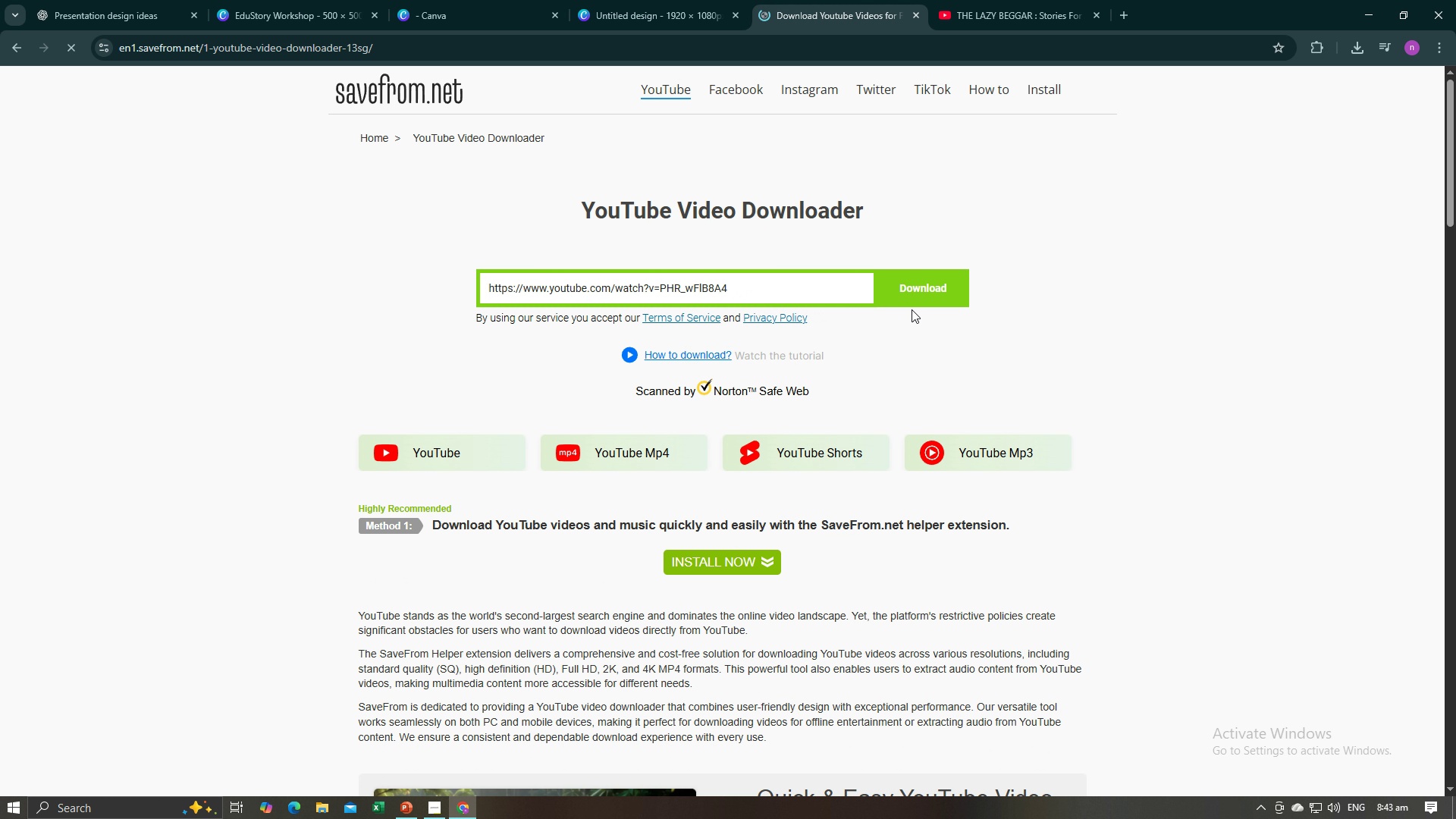 
left_click([996, 17])
 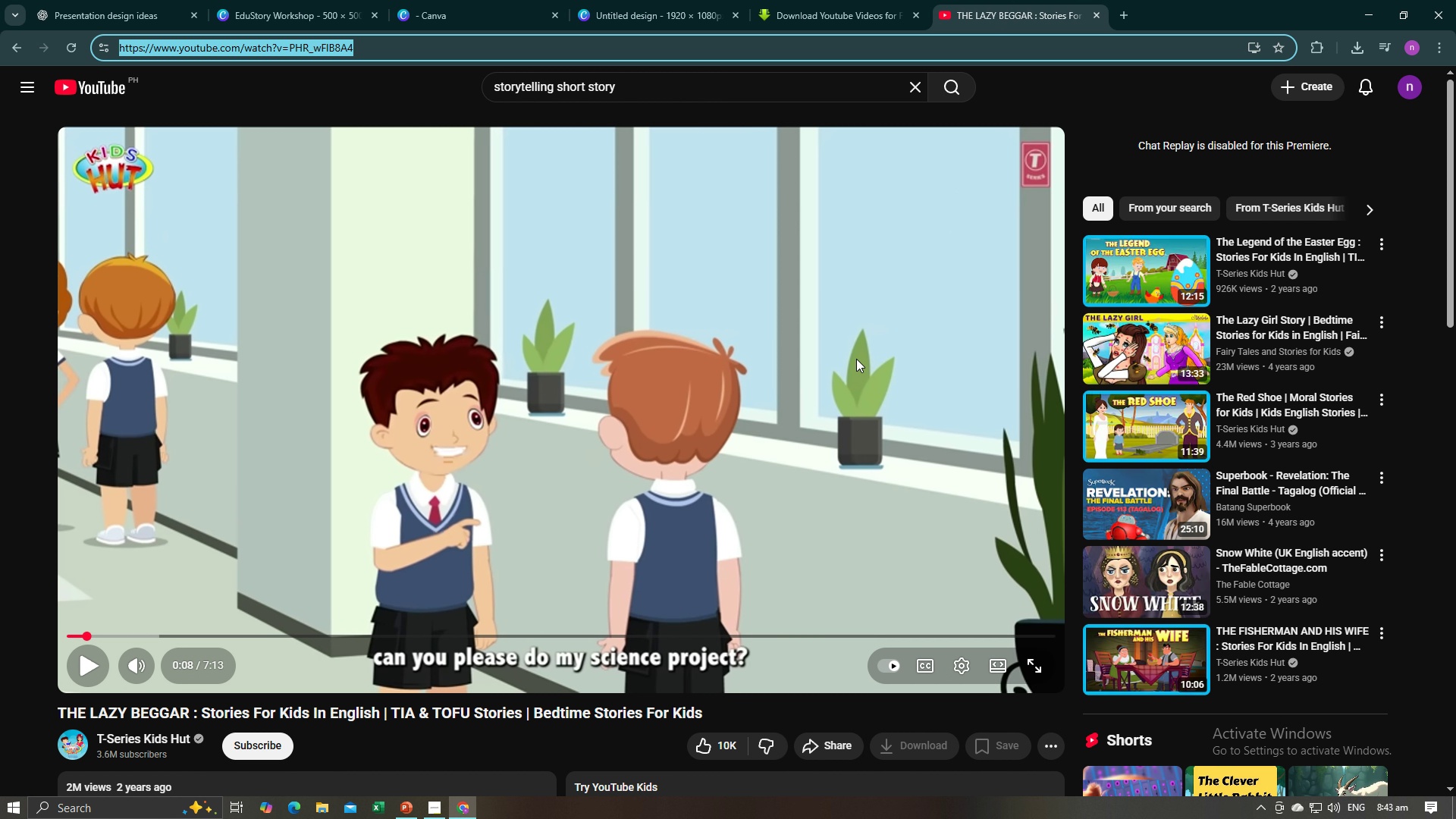 
scroll: coordinate [849, 377], scroll_direction: down, amount: 4.0
 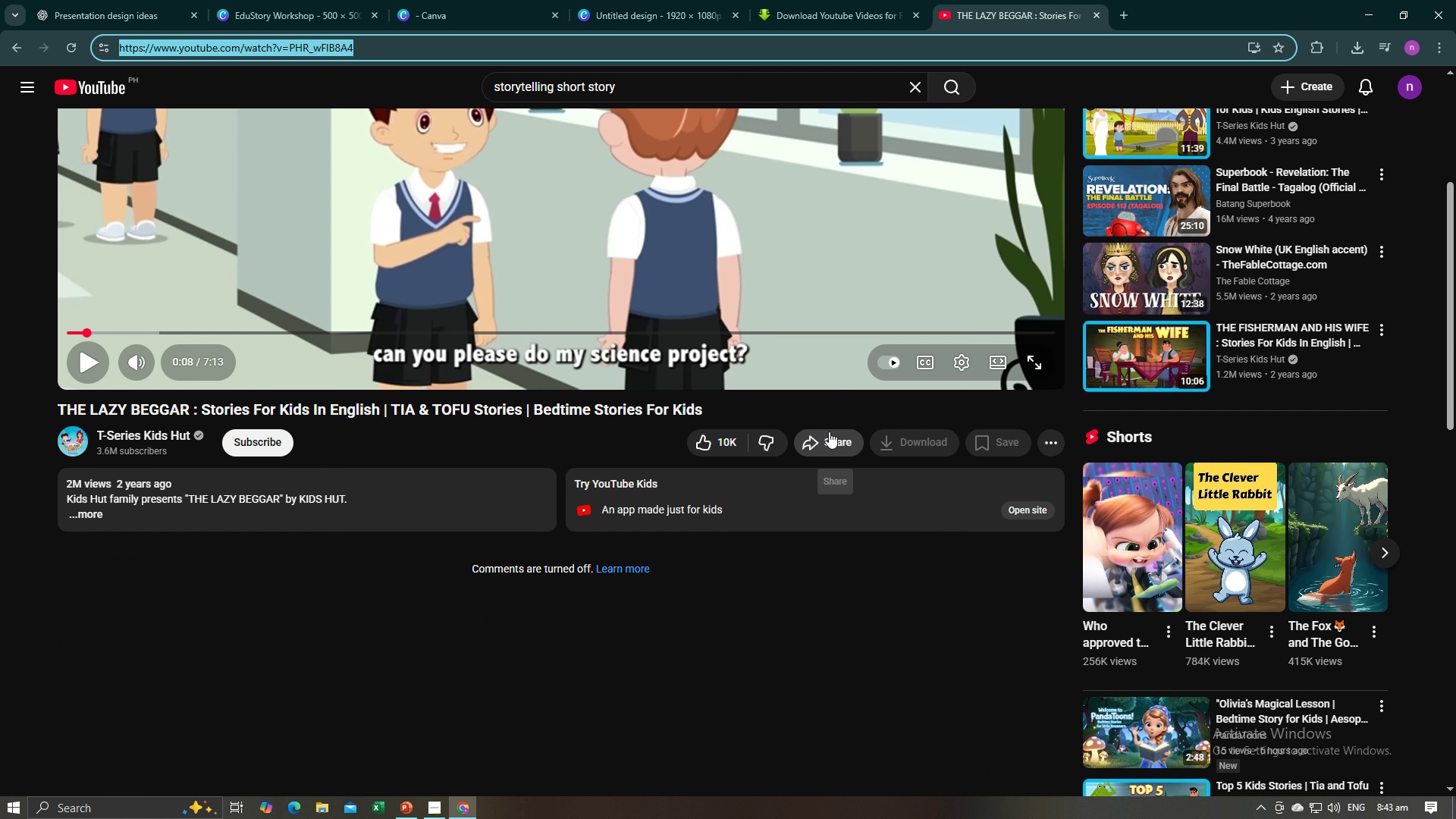 
left_click([829, 431])
 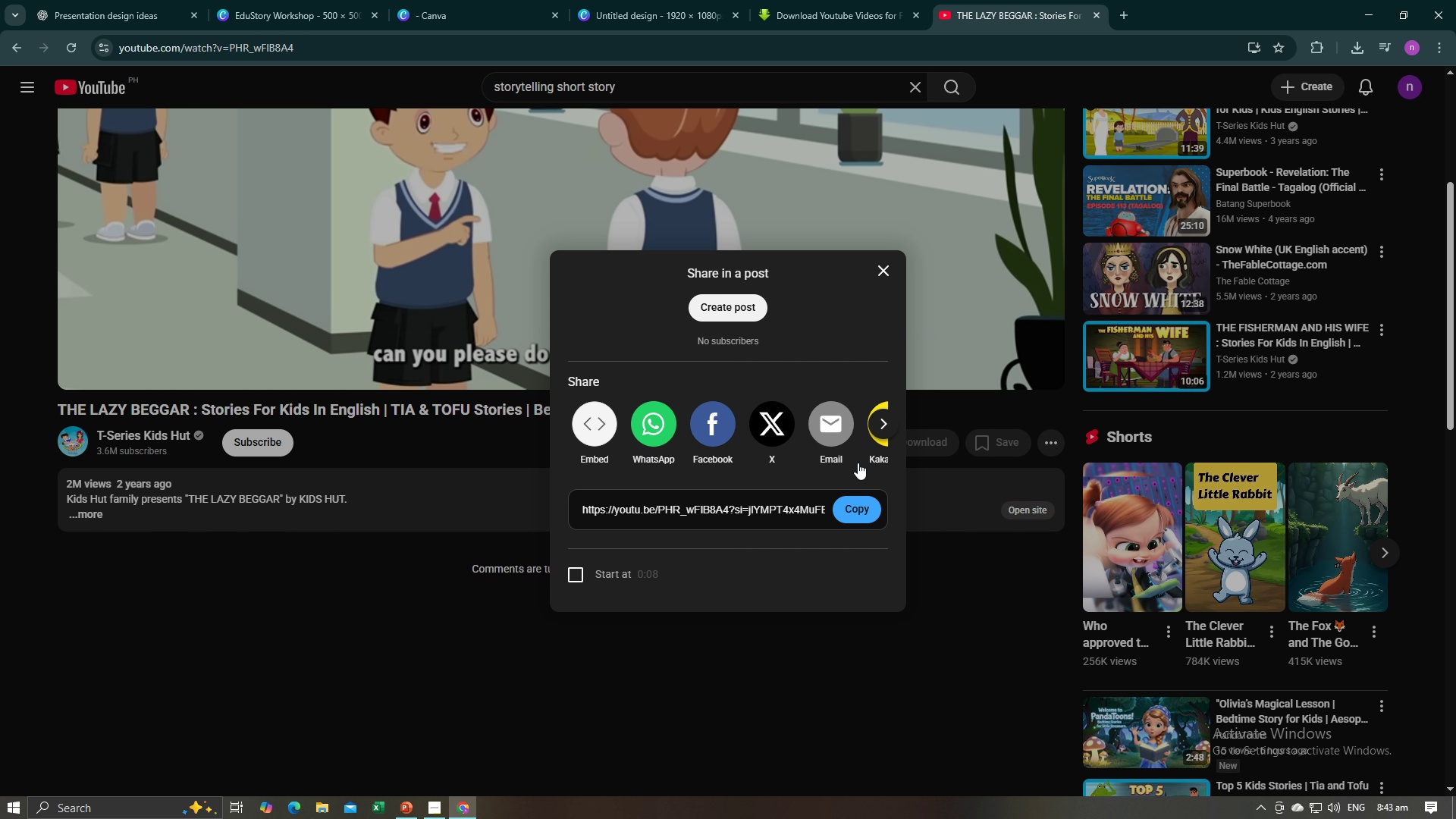 
left_click([855, 507])
 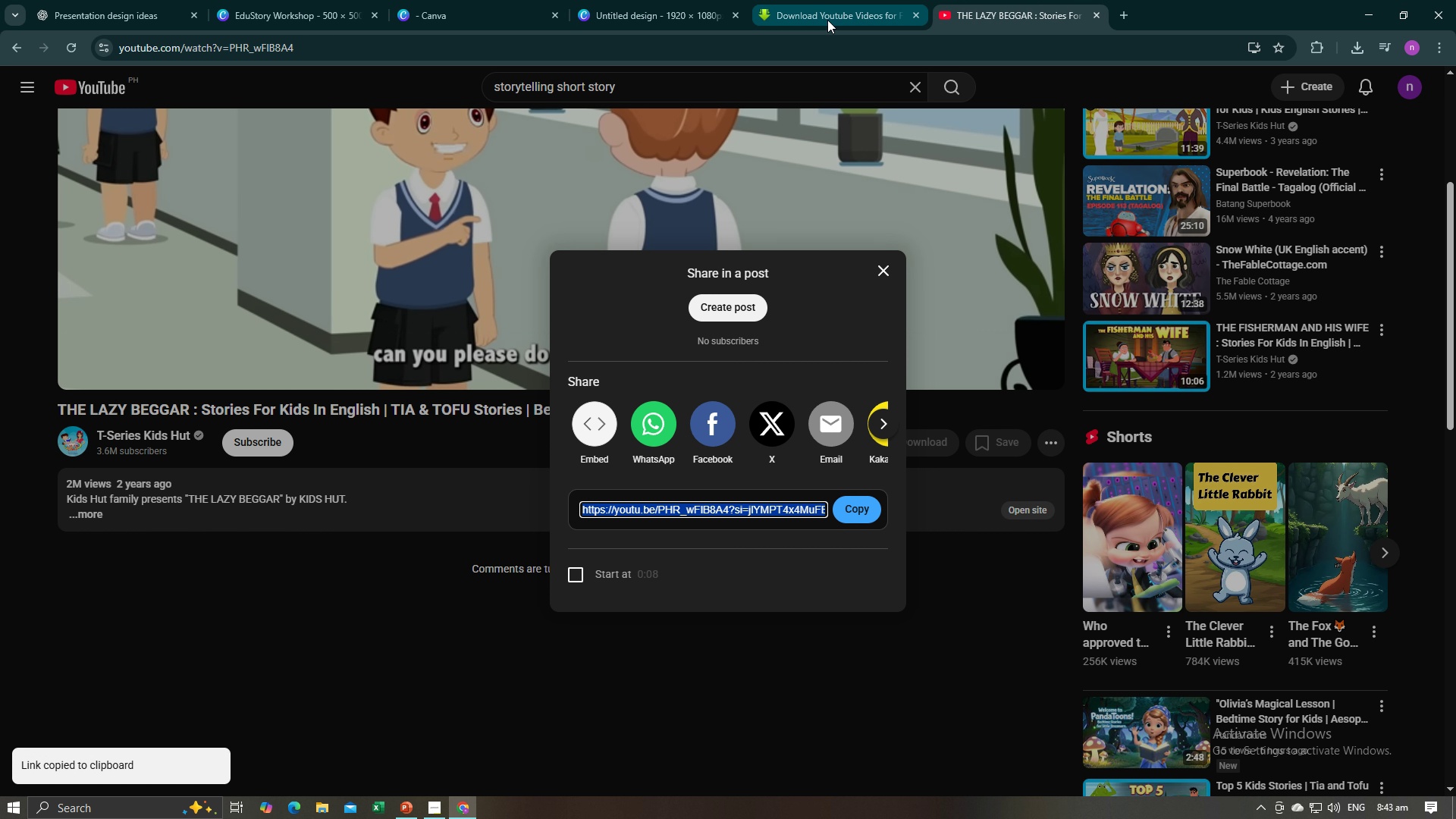 
left_click([827, 20])
 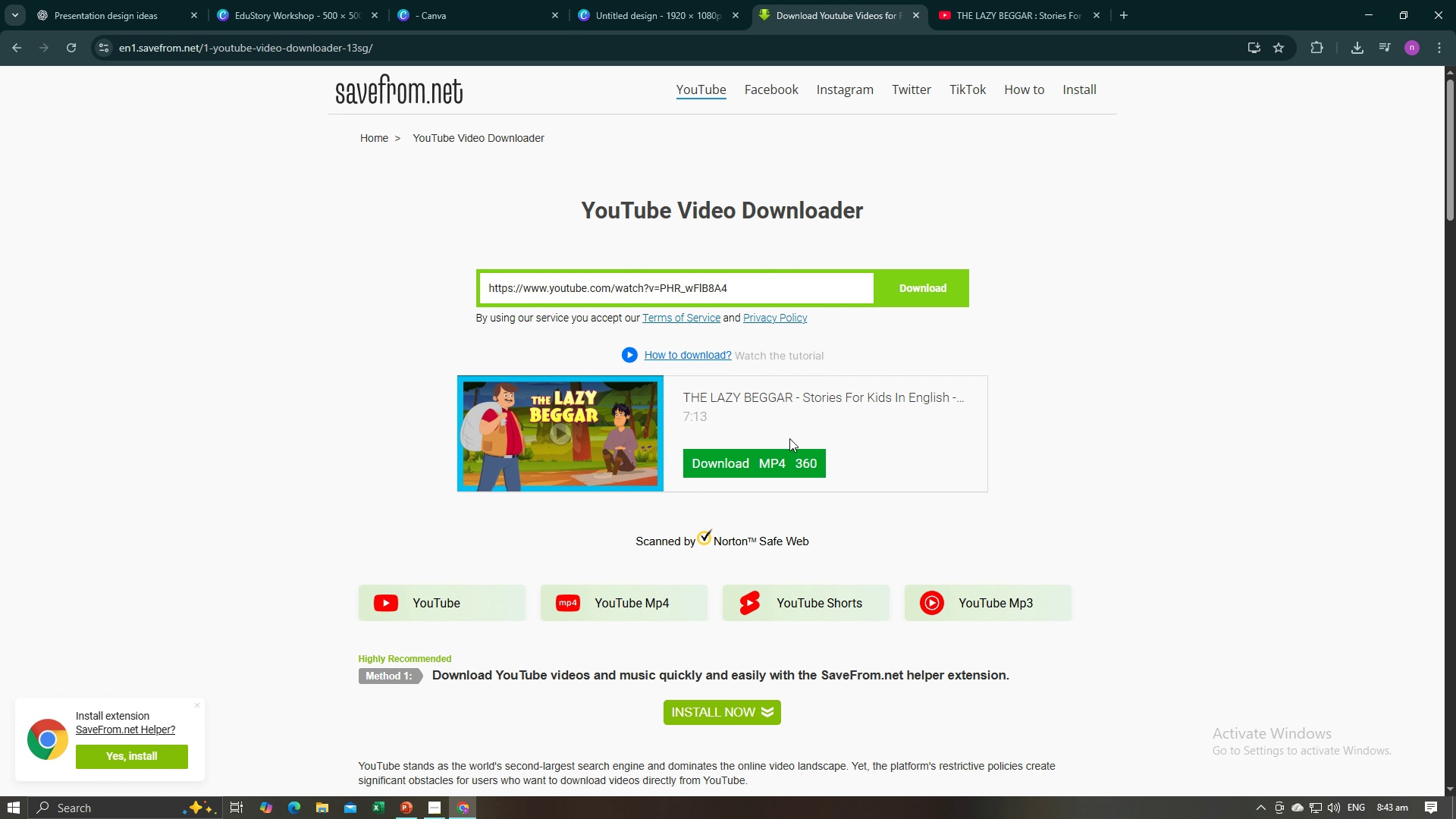 
left_click([786, 465])
 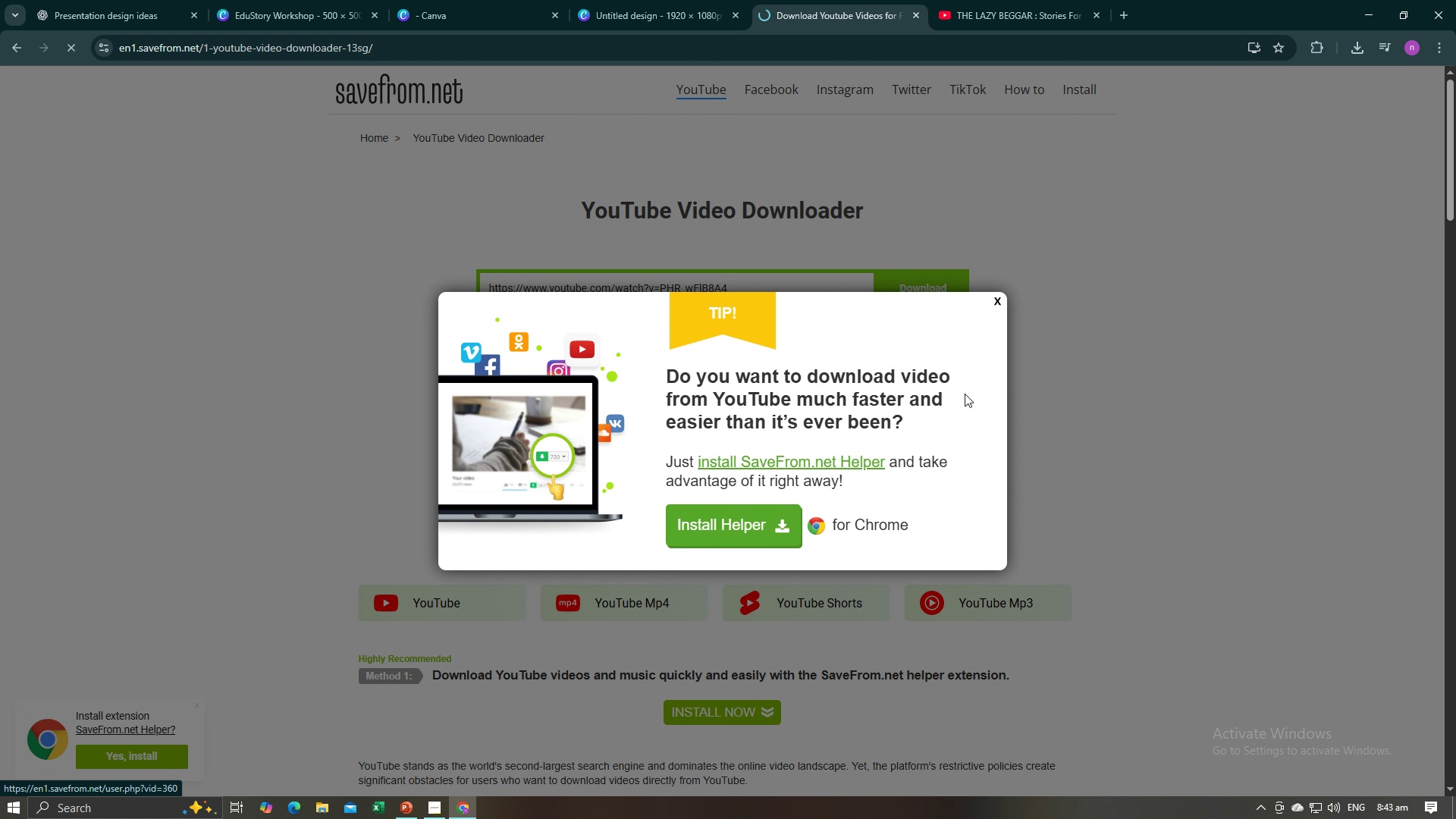 
left_click([991, 301])
 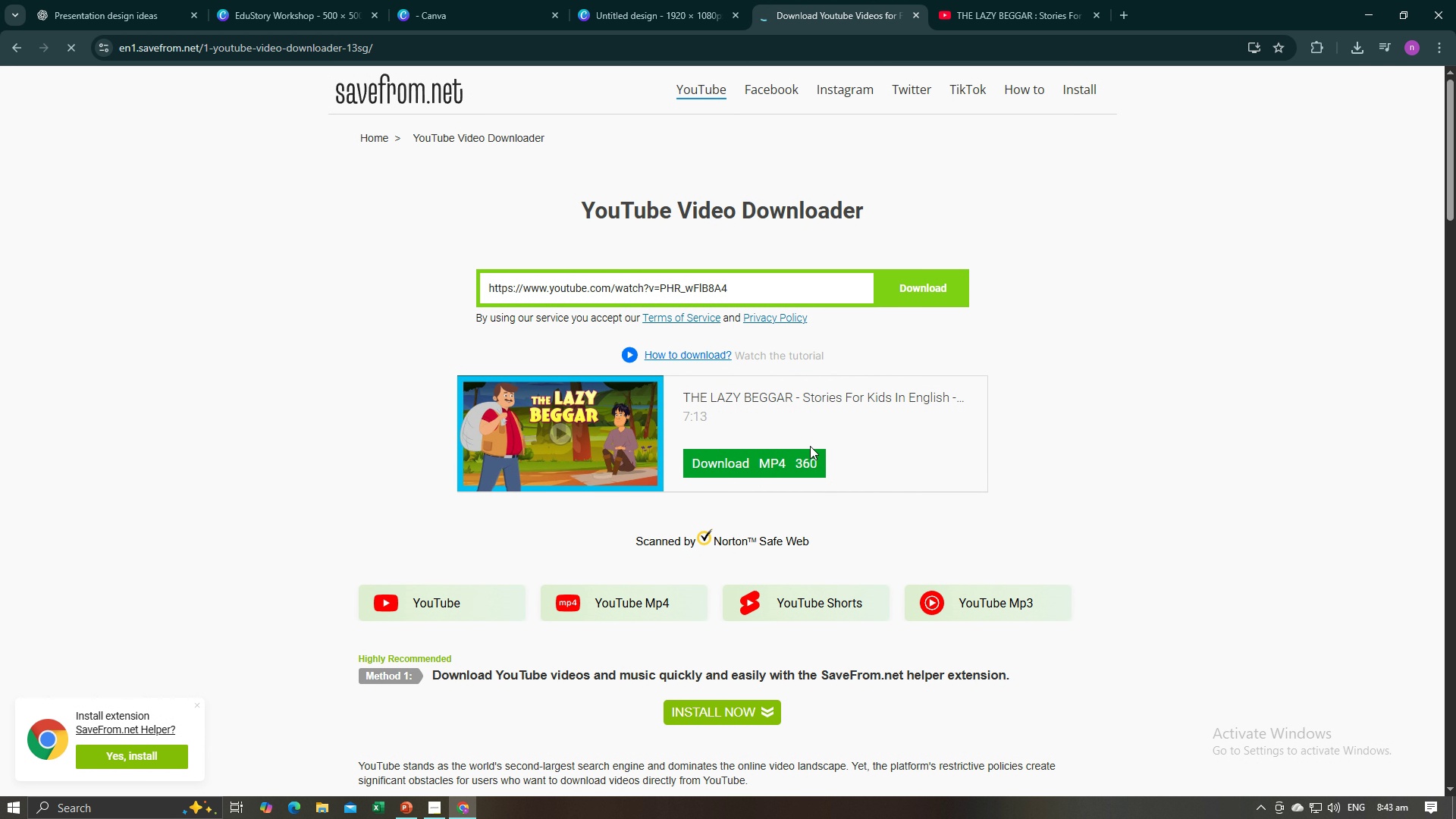 
scroll: coordinate [810, 446], scroll_direction: down, amount: 3.0
 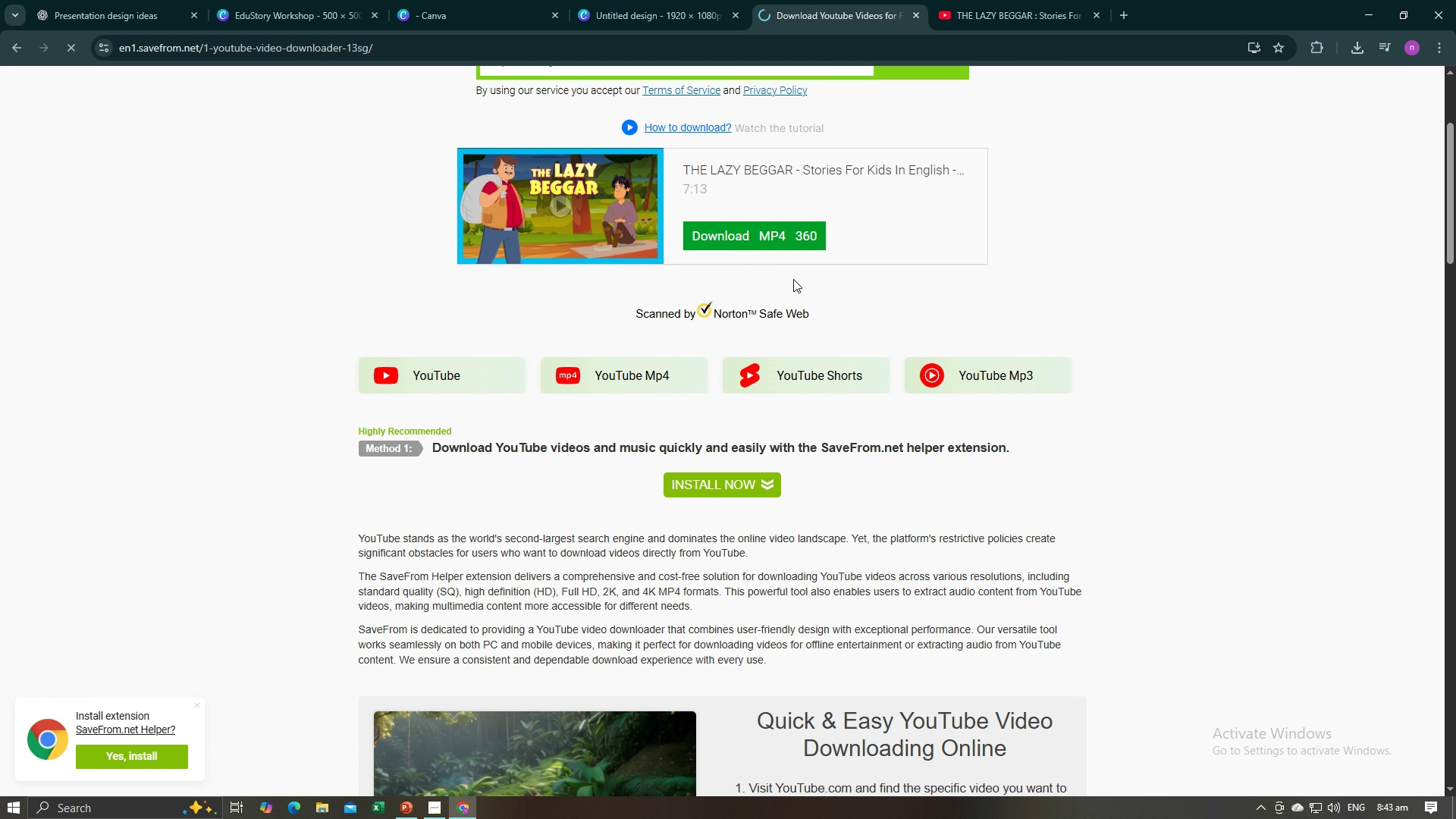 
scroll: coordinate [793, 279], scroll_direction: up, amount: 2.0
 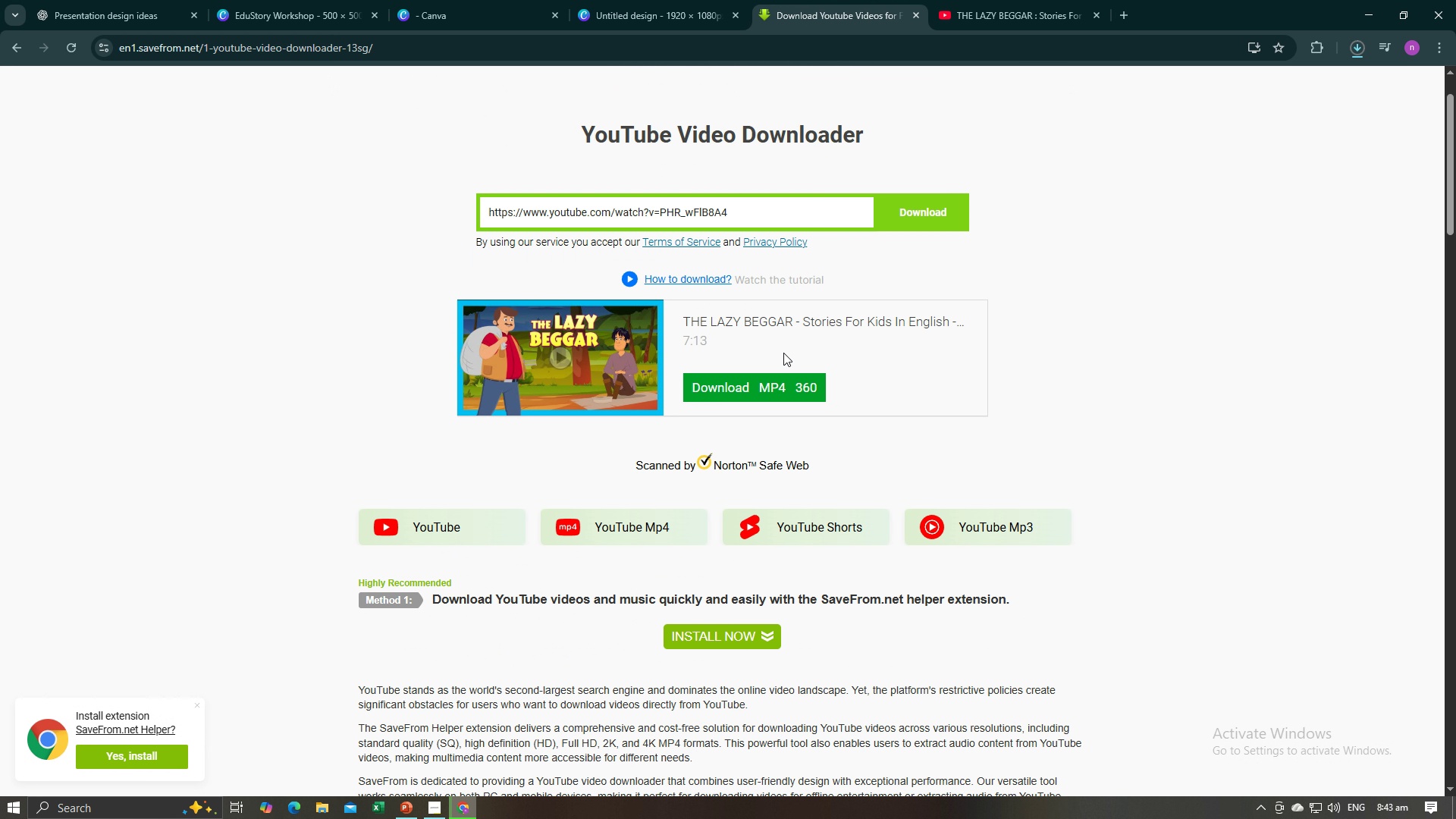 
mouse_move([797, 374])
 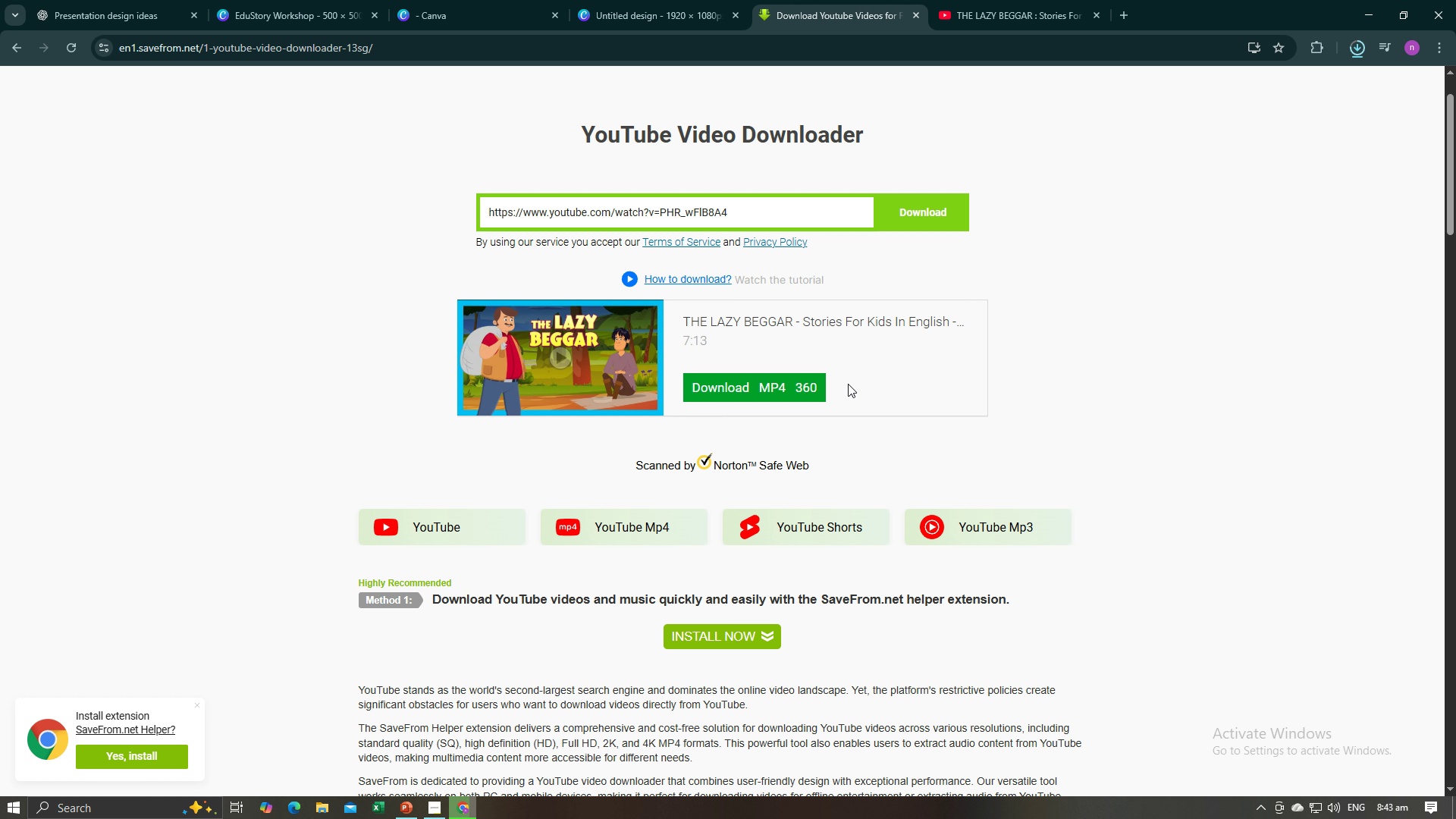 
wait(27.84)
 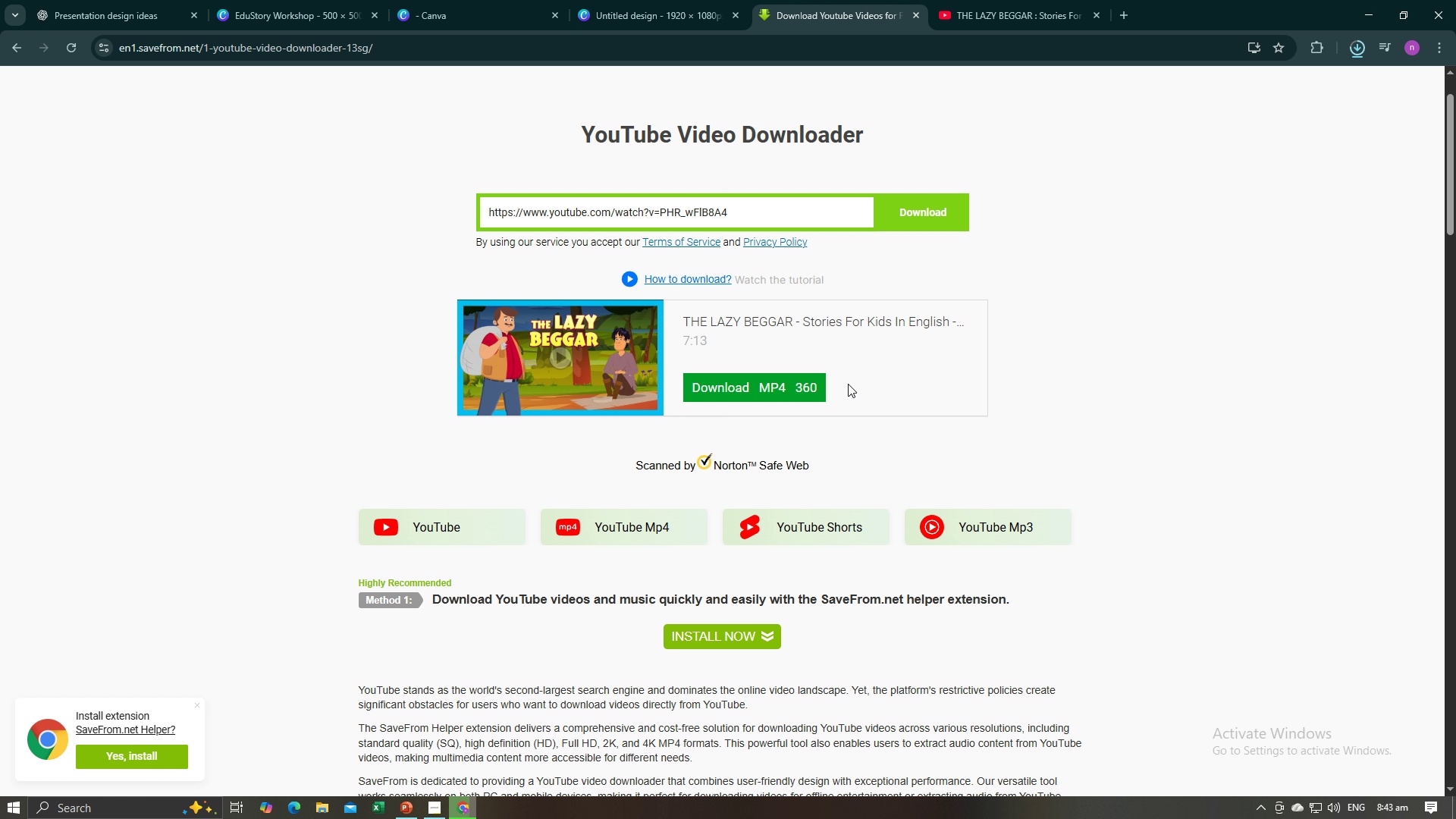 
mouse_move([1078, 266])
 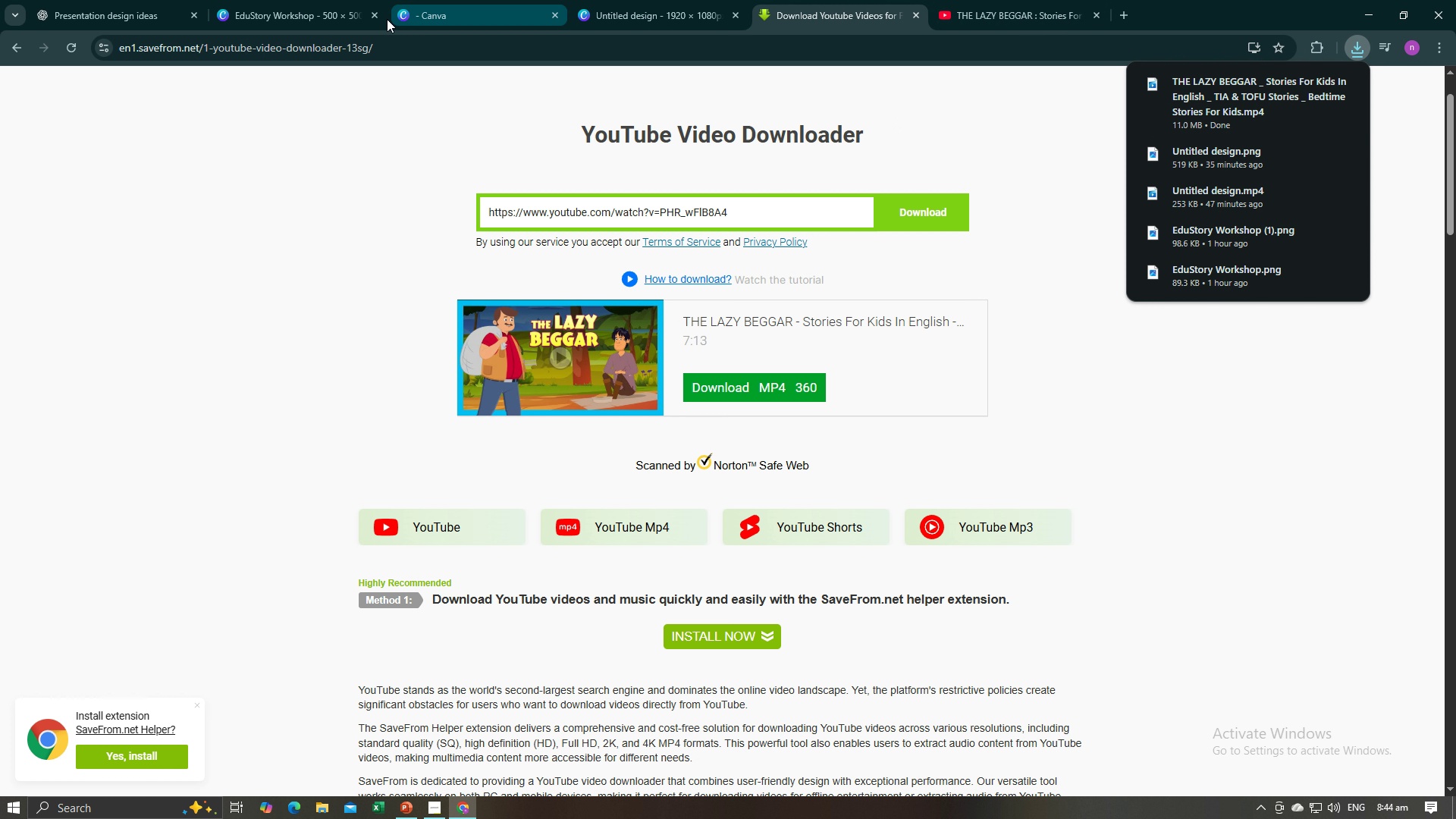 
key(Alt+AltLeft)
 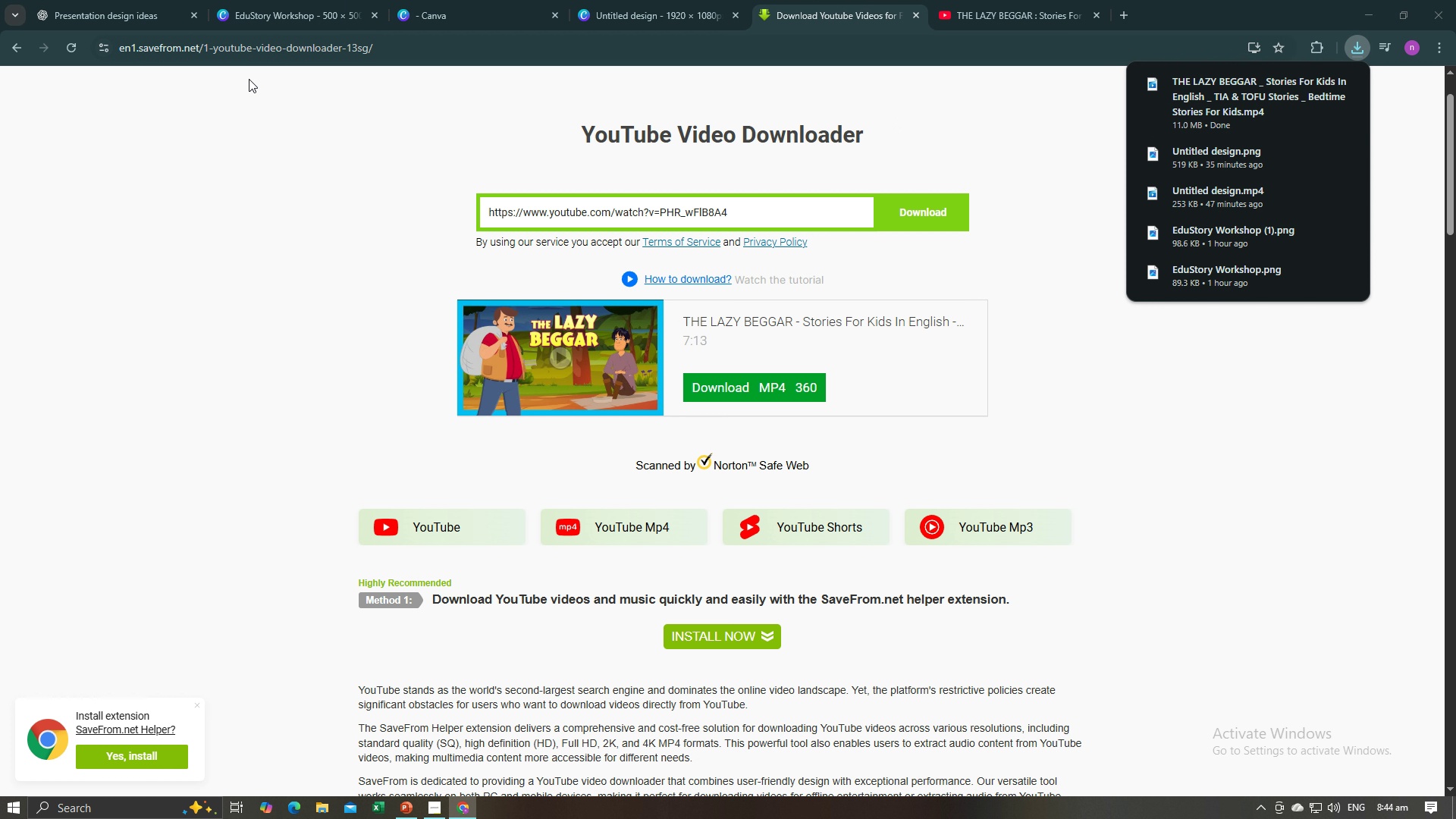 
key(Alt+Tab)
 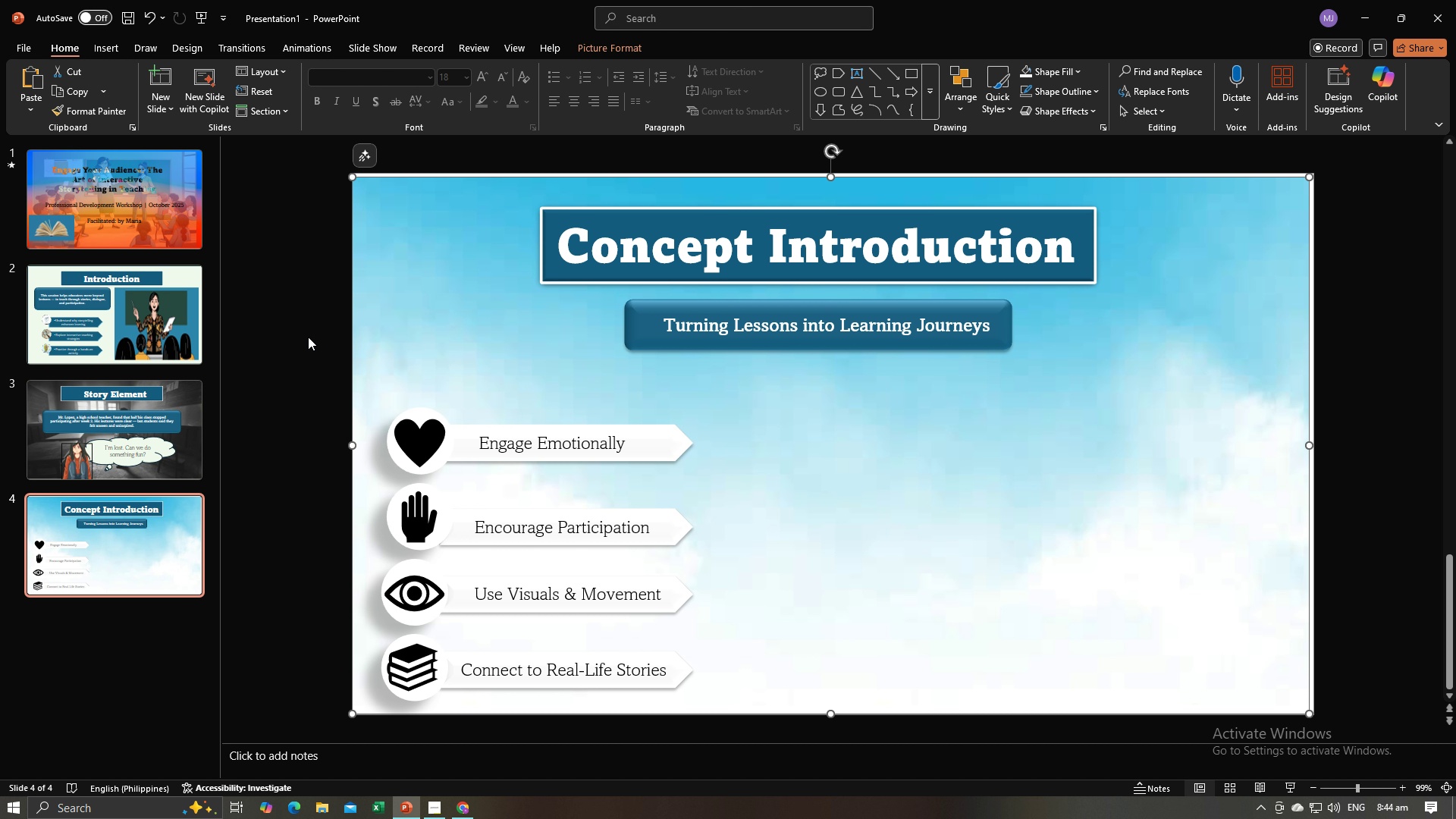 
left_click([308, 337])
 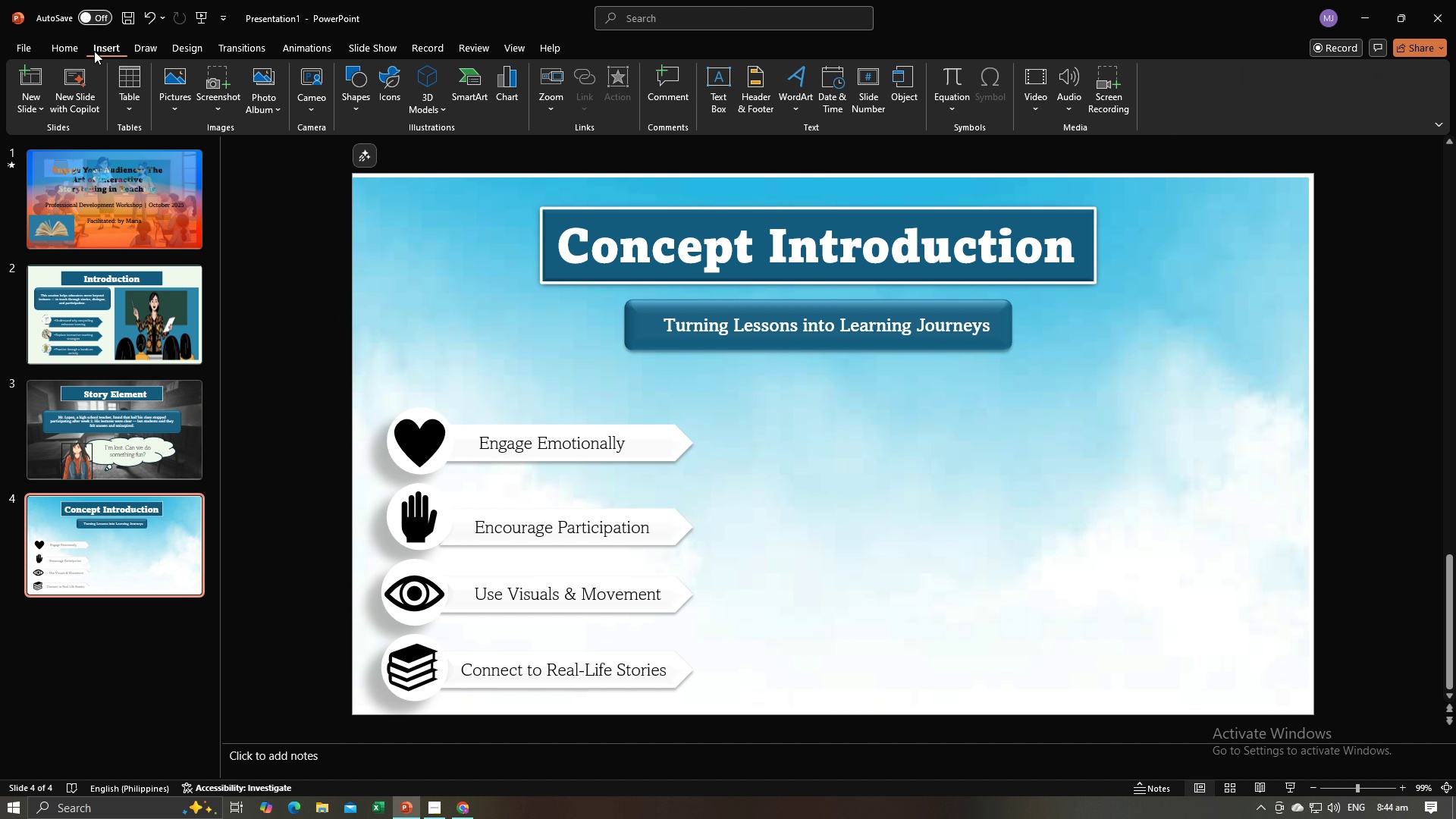 
left_click([94, 51])
 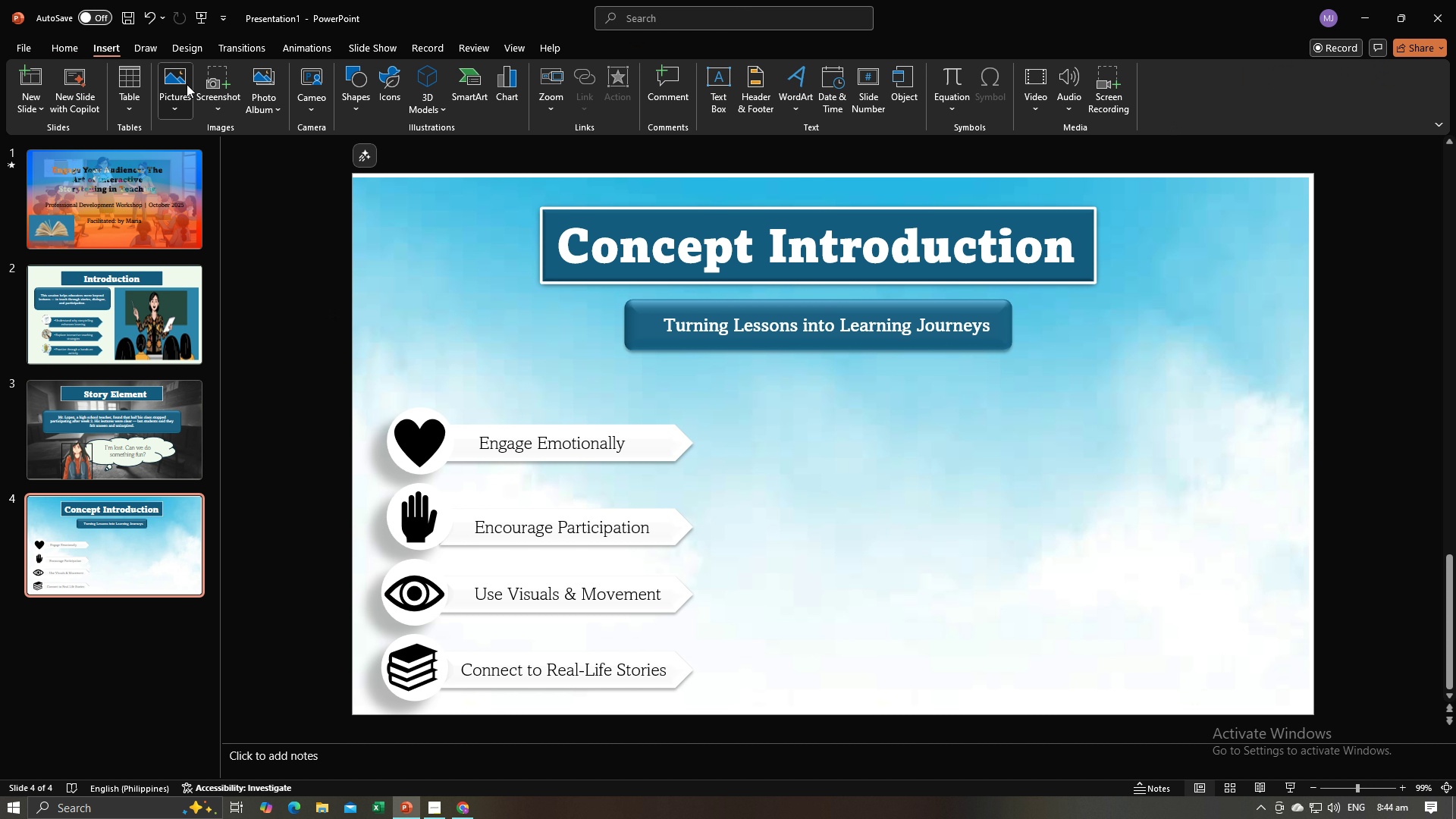 
left_click([187, 84])
 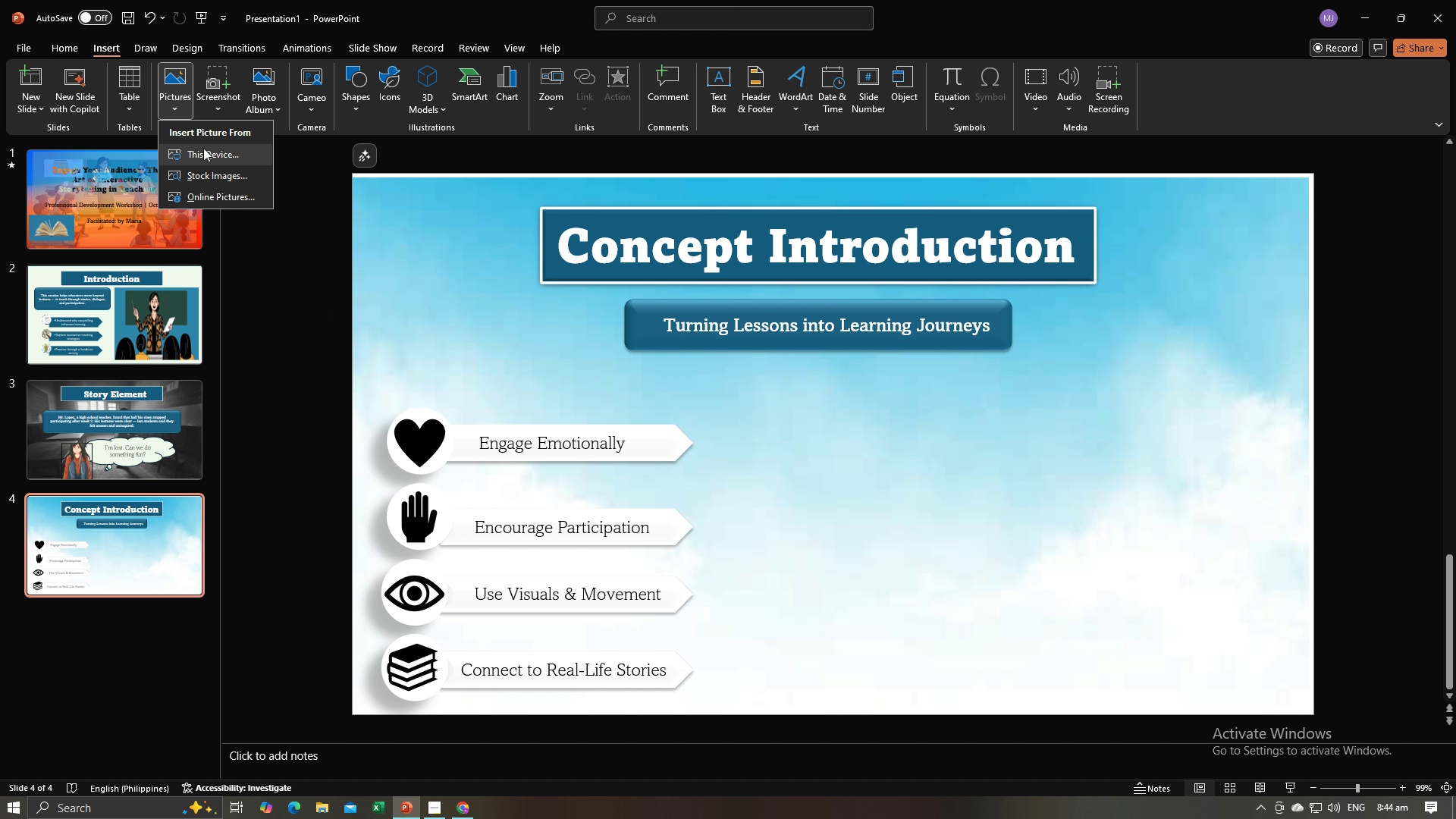 
left_click([203, 148])
 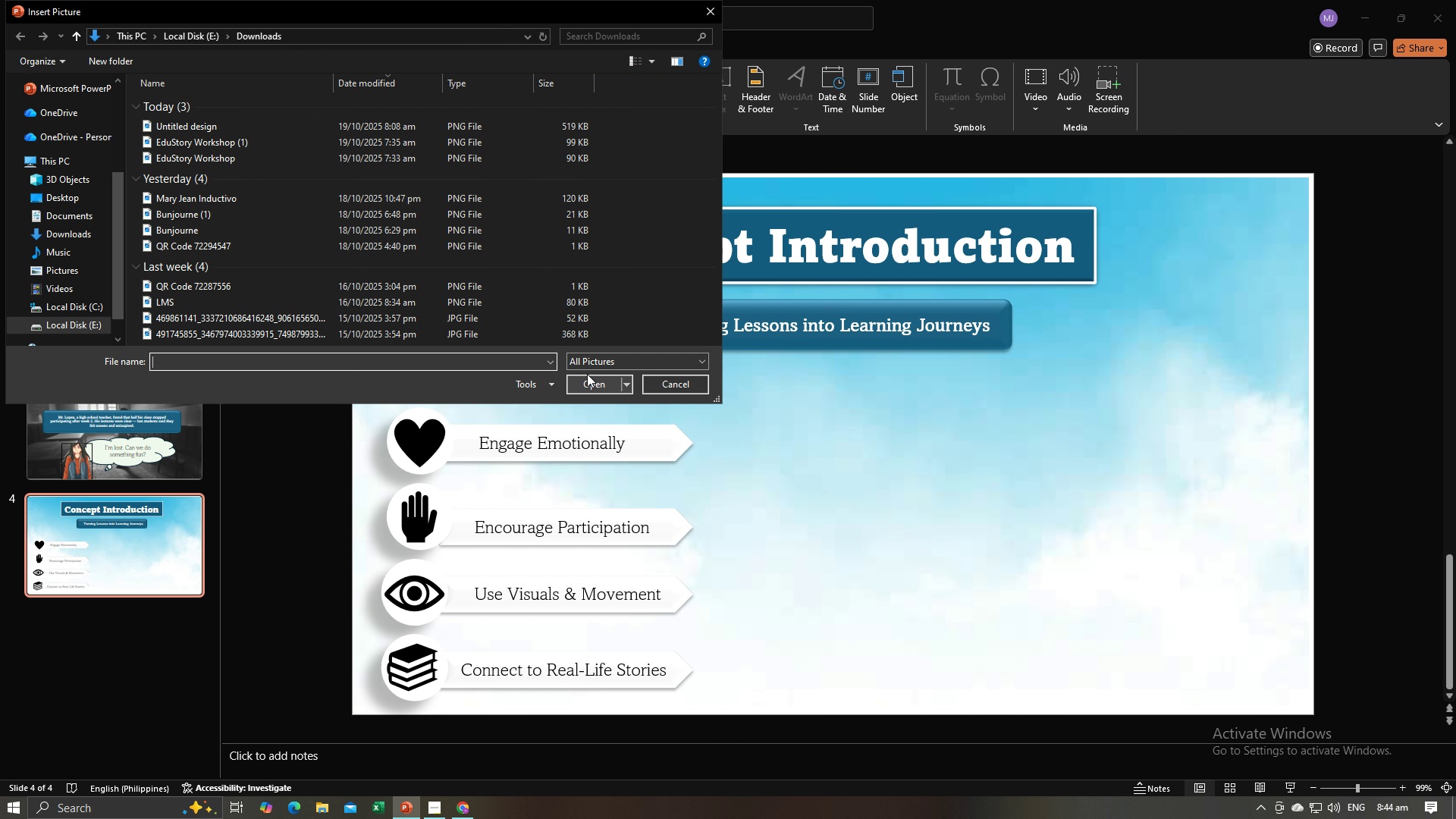 
left_click([610, 359])
 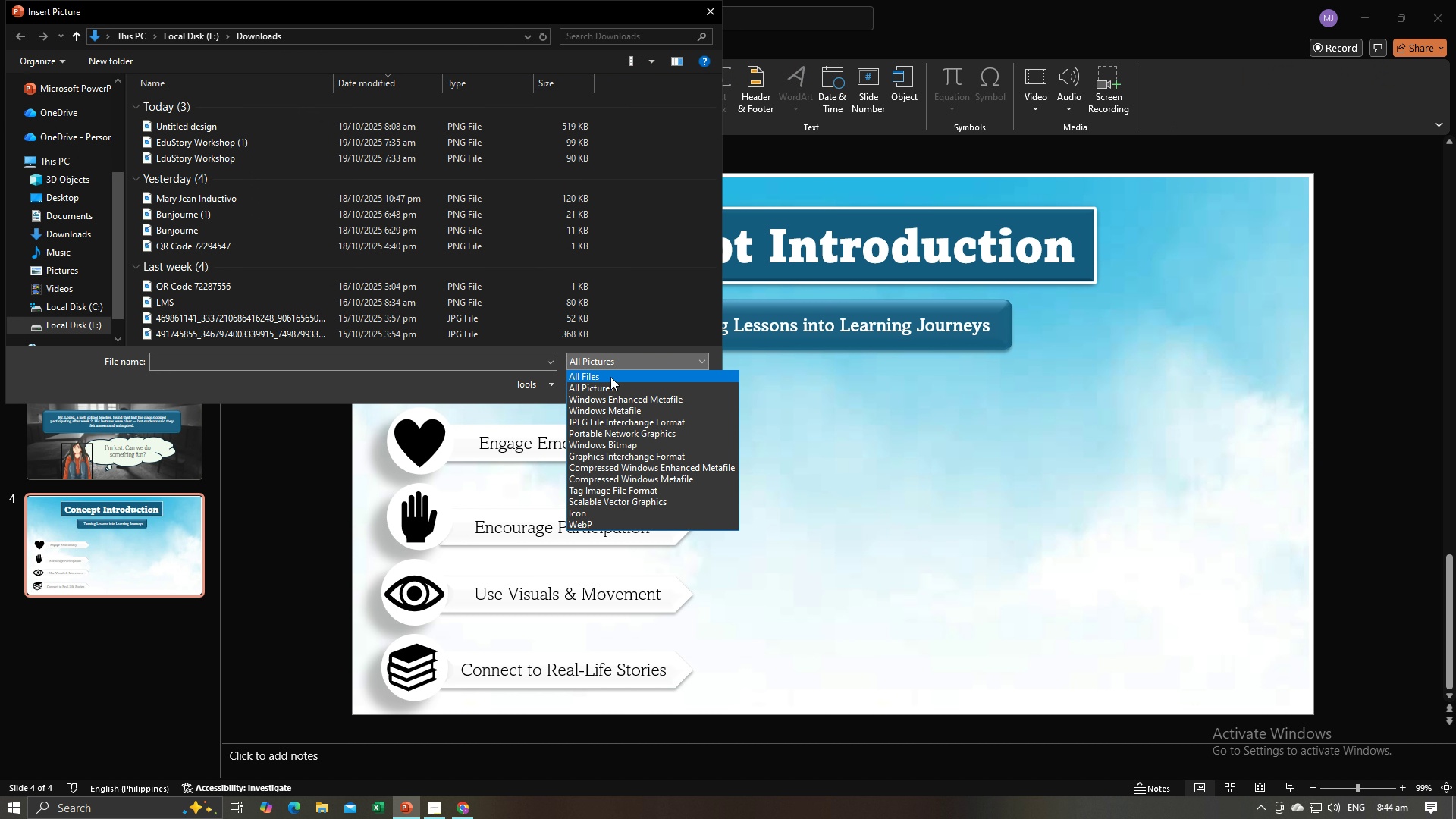 
left_click([610, 377])
 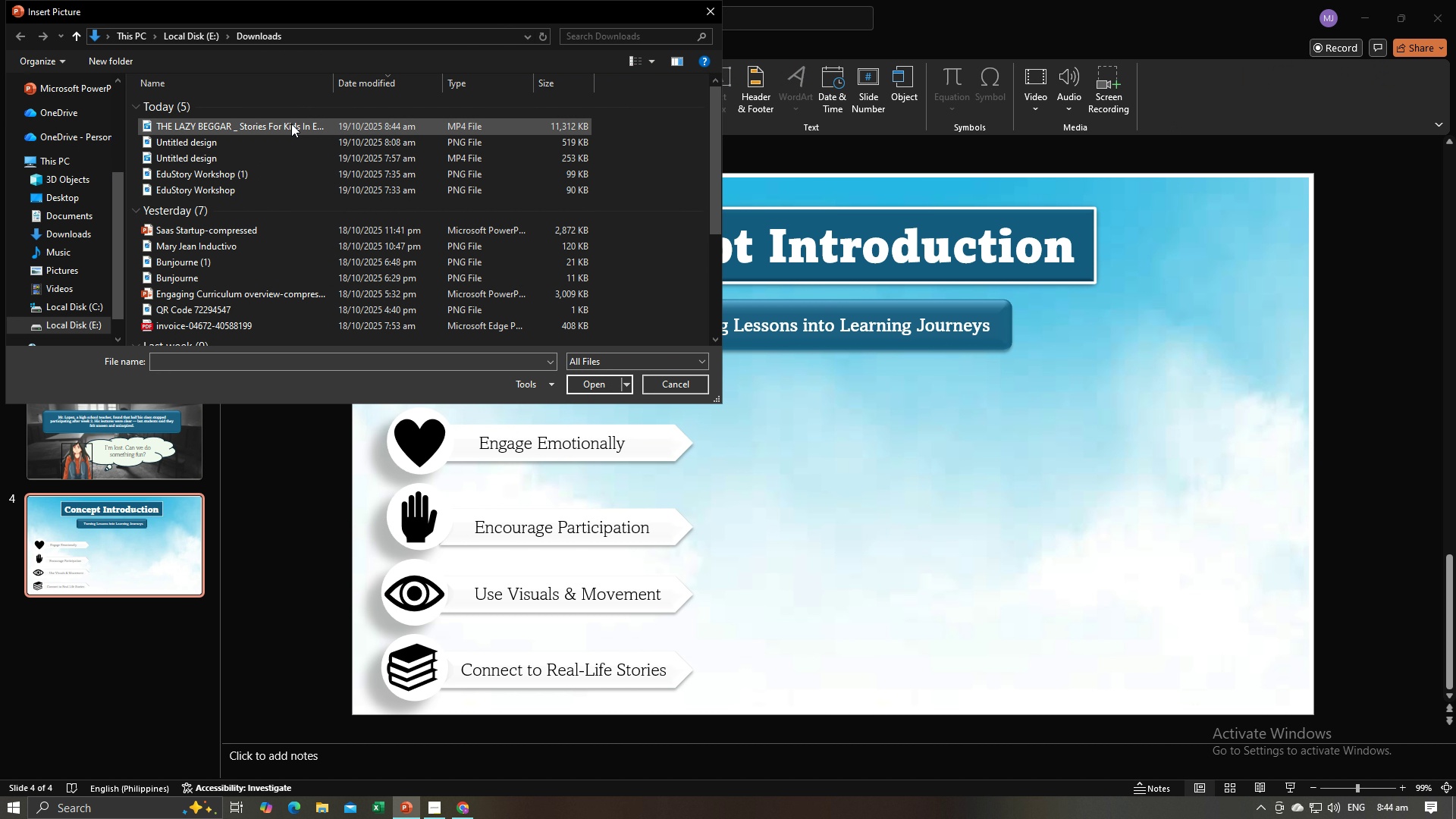 
left_click([284, 112])
 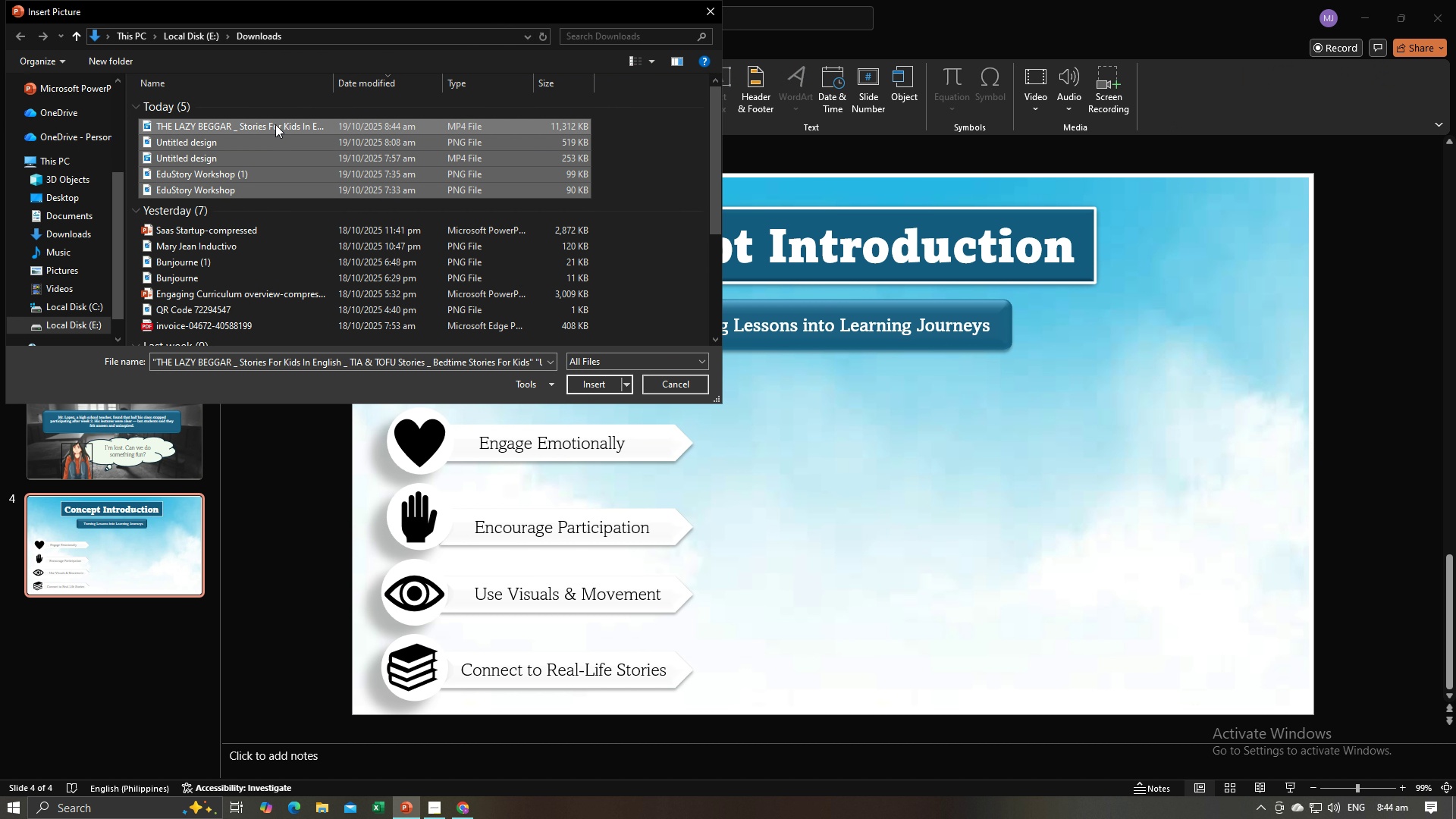 
left_click([275, 124])
 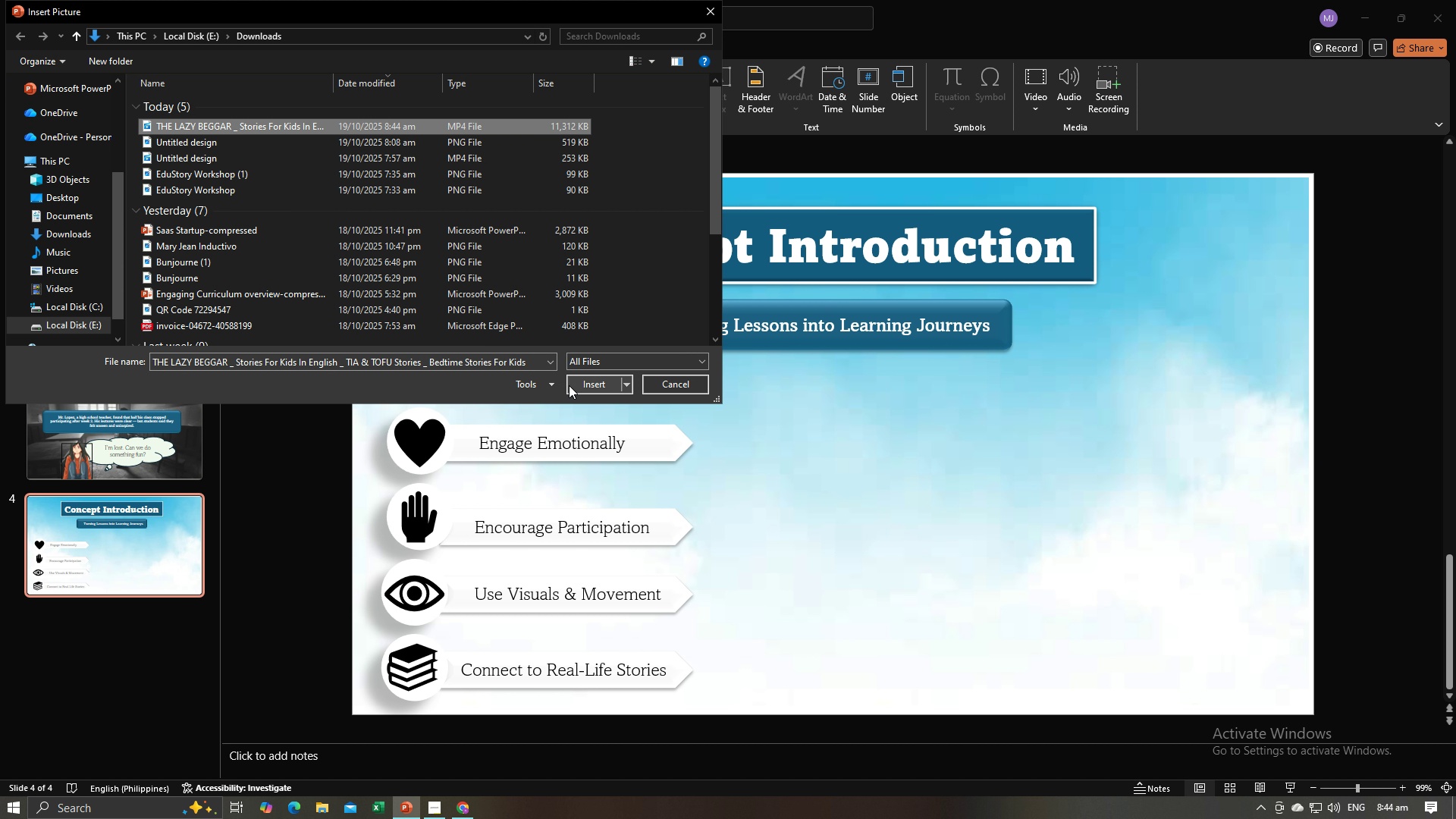 
left_click([574, 385])
 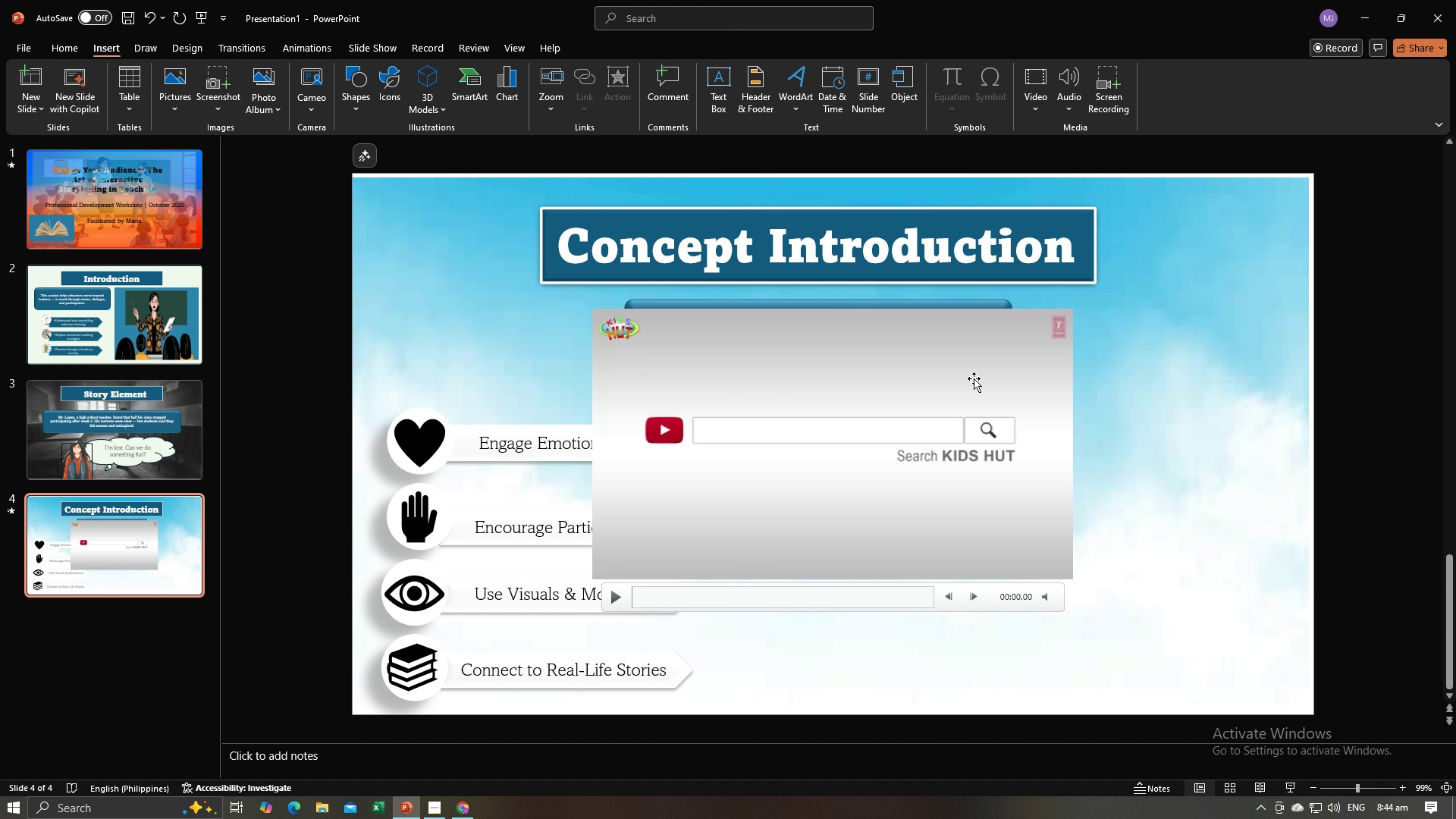 
left_click([965, 386])
 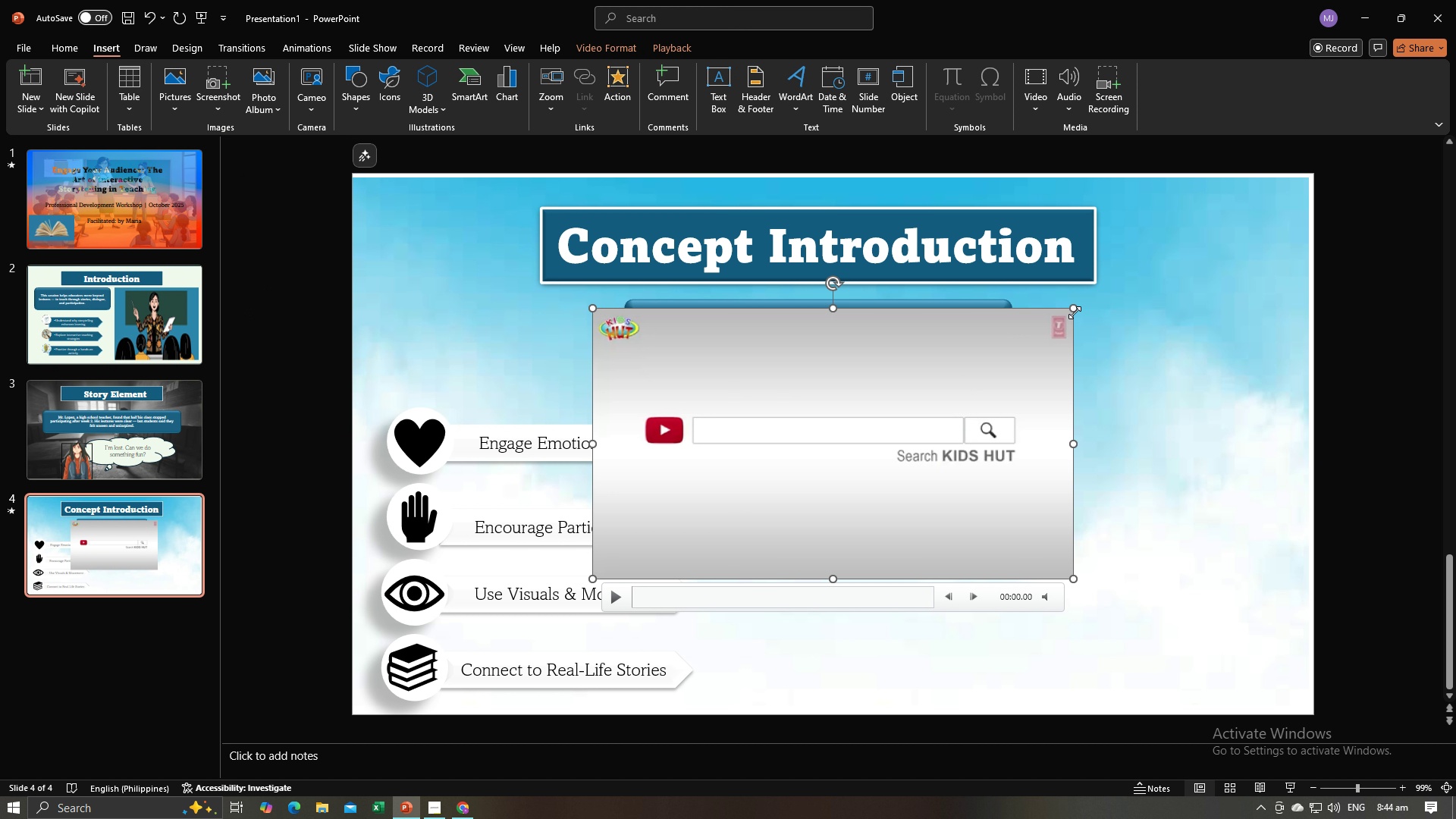 
left_click_drag(start_coordinate=[1073, 310], to_coordinate=[1003, 373])
 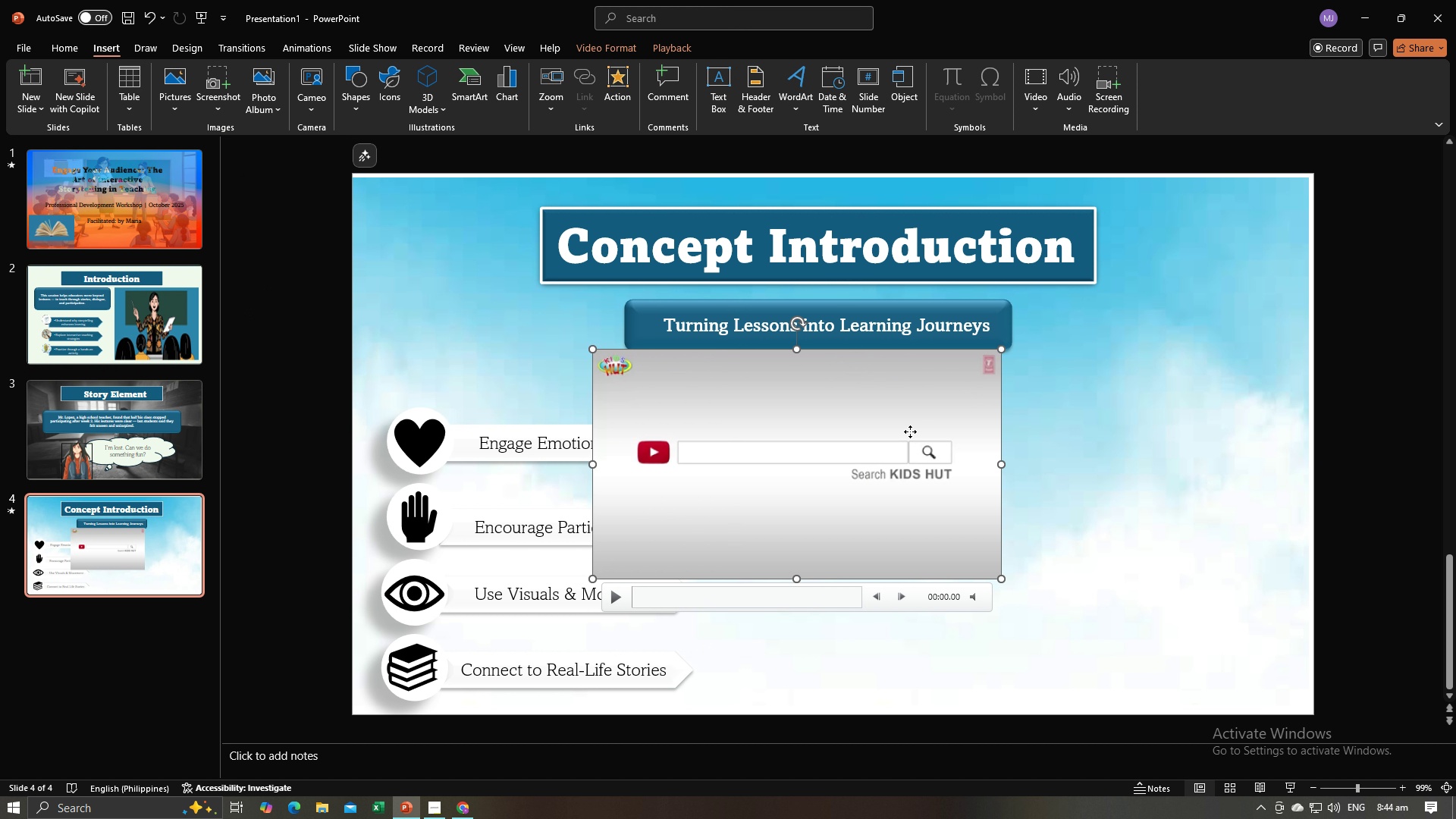 
left_click_drag(start_coordinate=[910, 431], to_coordinate=[1120, 483])
 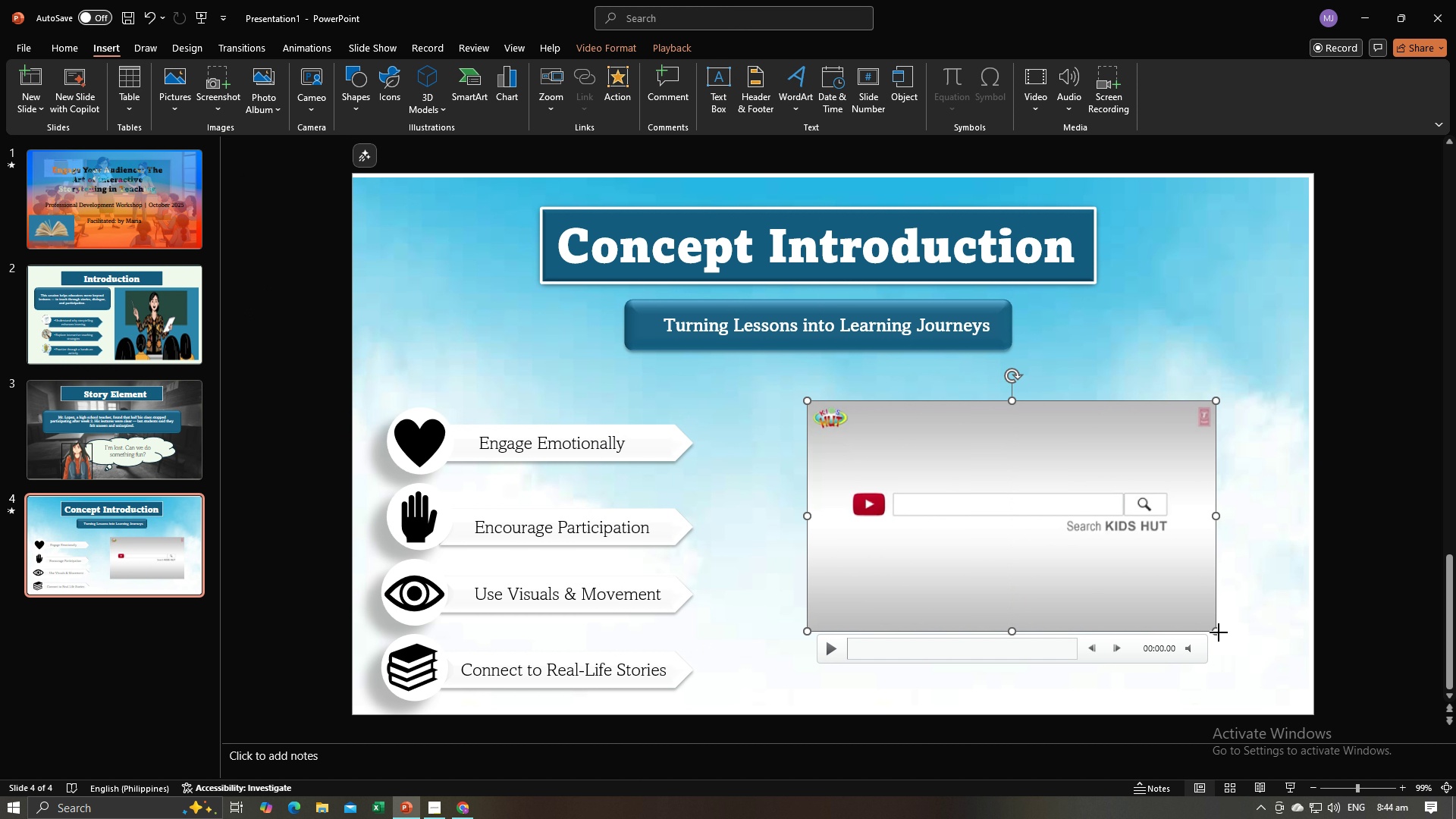 
left_click_drag(start_coordinate=[1219, 632], to_coordinate=[1263, 663])
 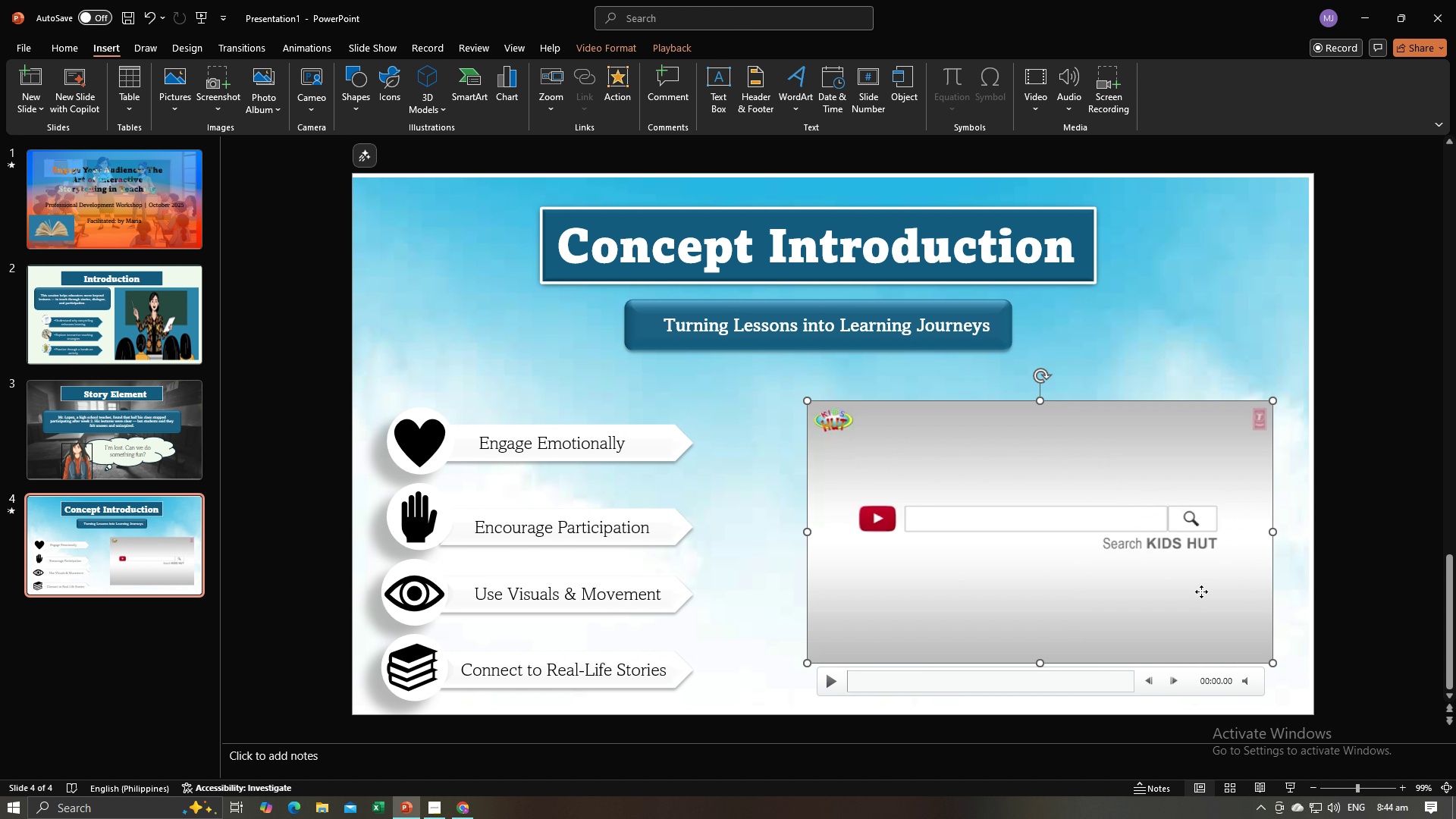 
left_click_drag(start_coordinate=[1201, 592], to_coordinate=[1188, 584])
 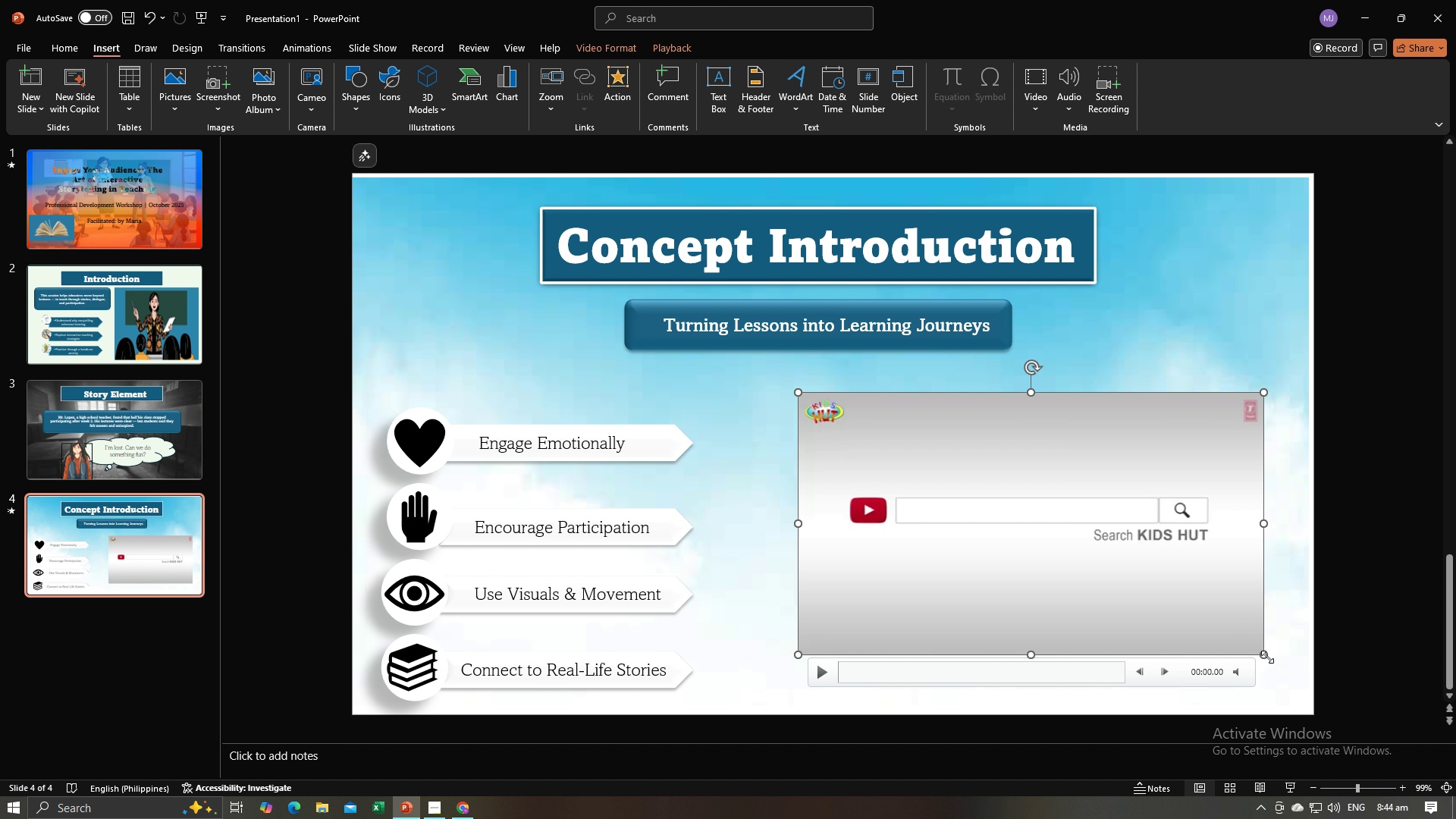 
left_click_drag(start_coordinate=[1266, 656], to_coordinate=[1278, 681])
 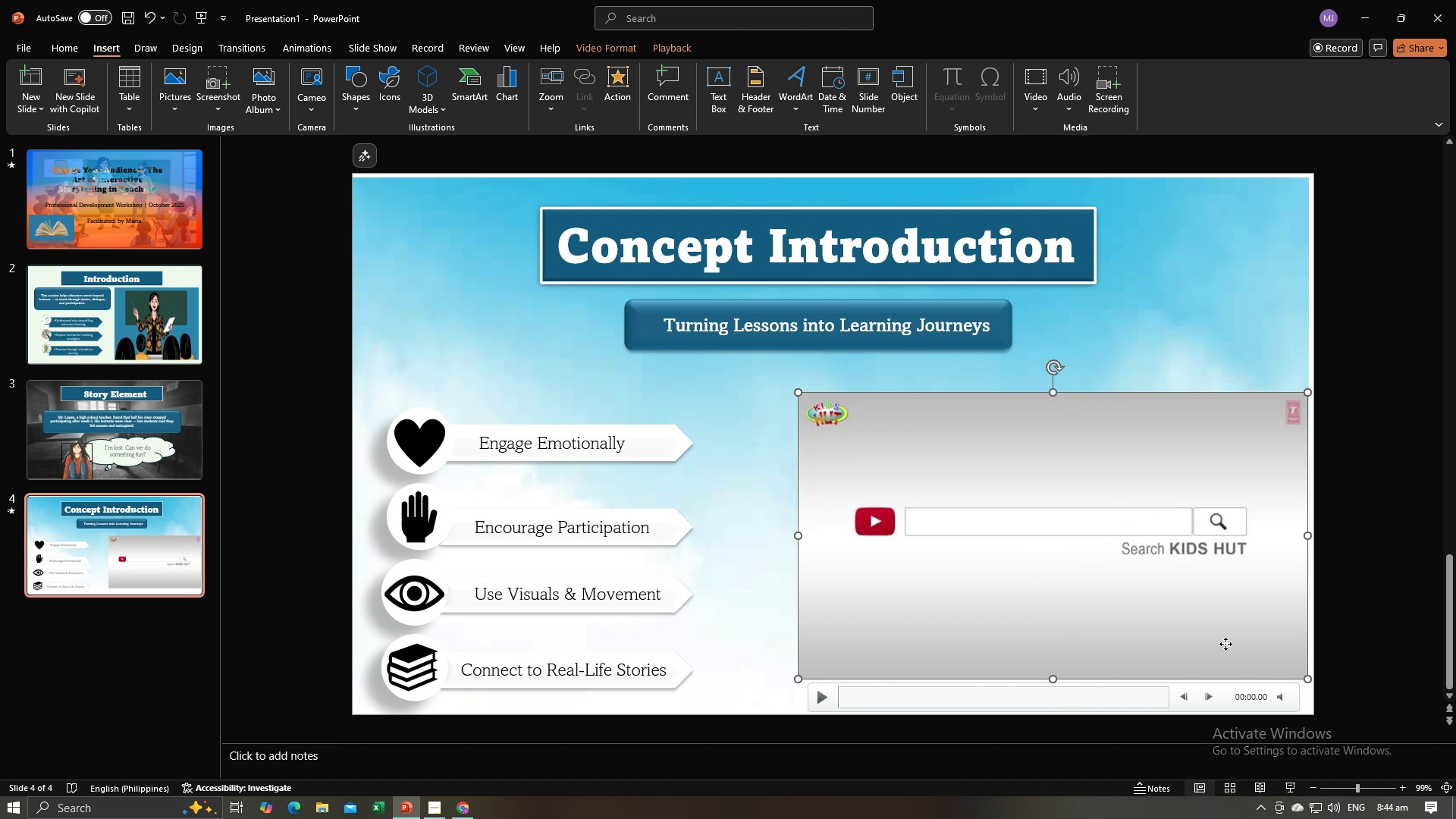 
left_click_drag(start_coordinate=[1225, 644], to_coordinate=[1210, 648])
 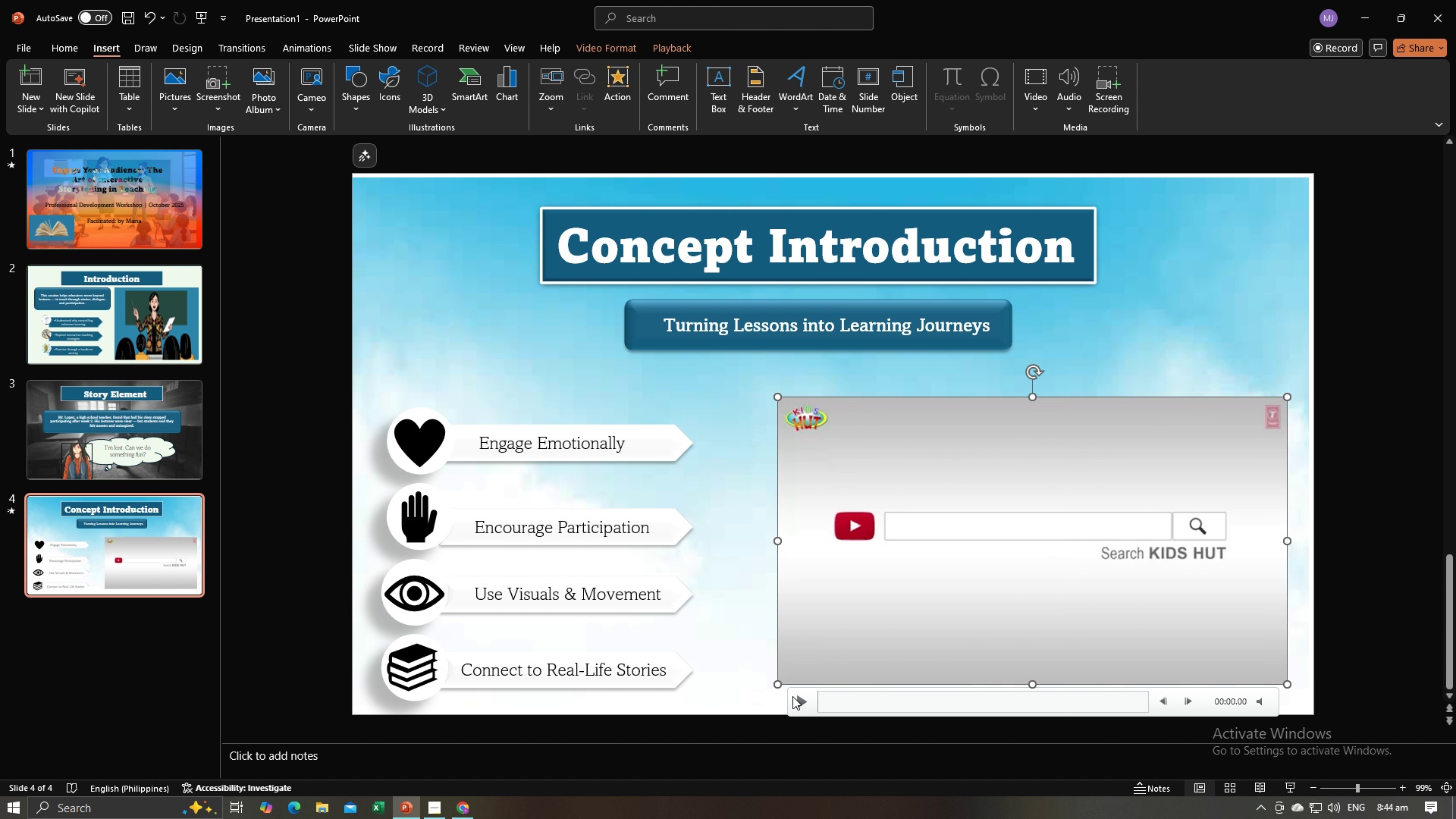 
left_click([801, 698])
 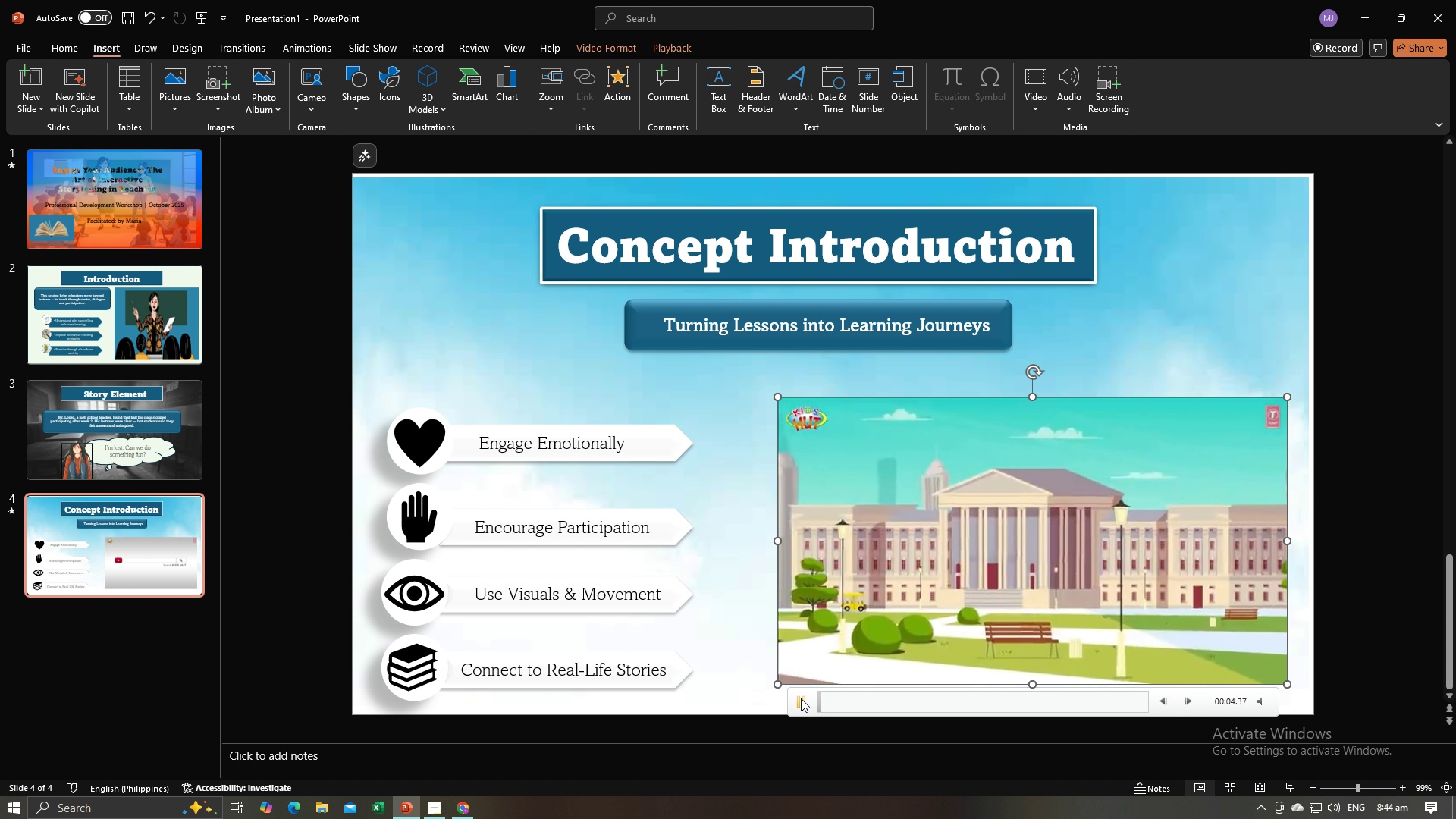 
wait(9.77)
 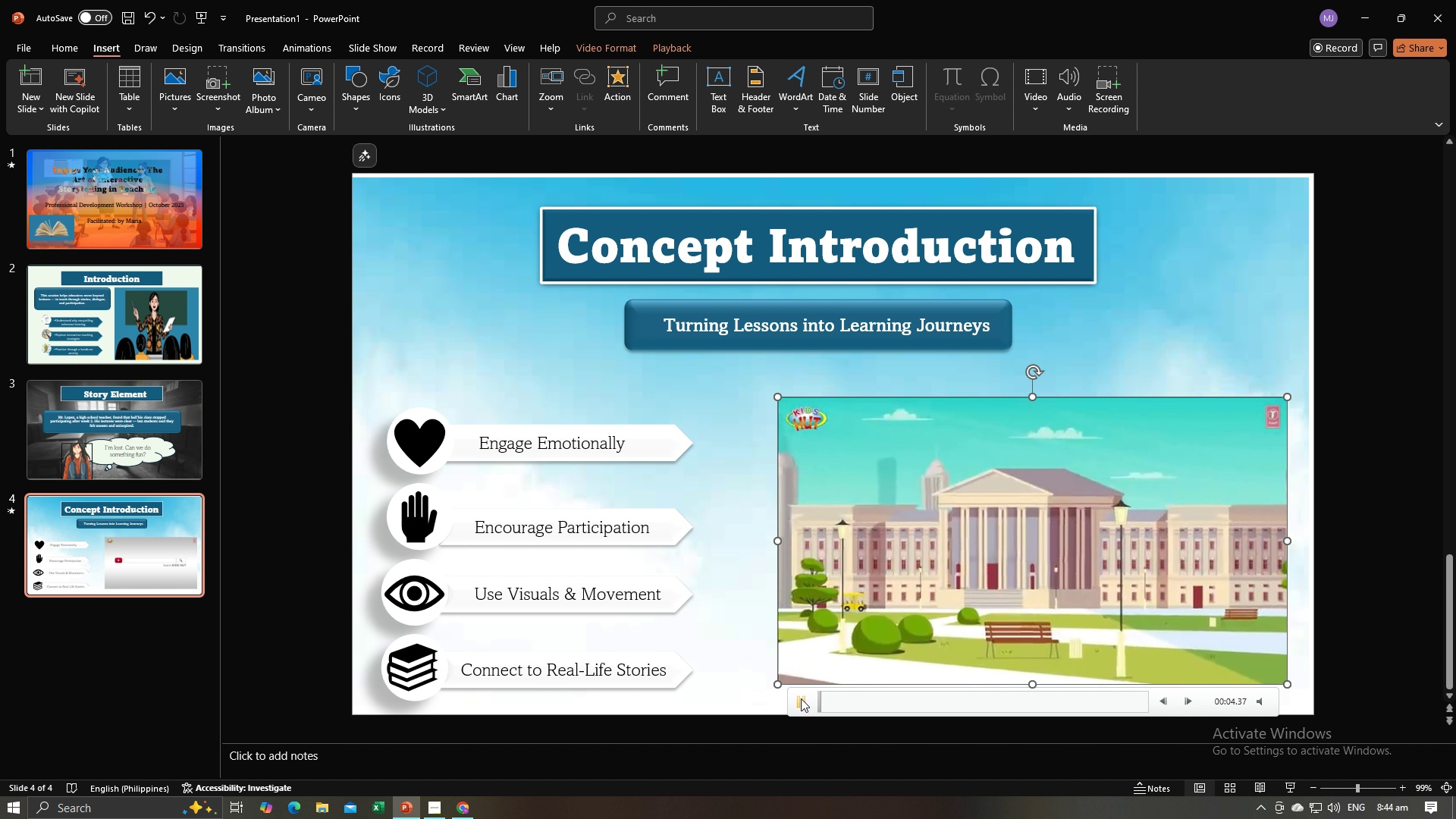 
mouse_move([821, 701])
 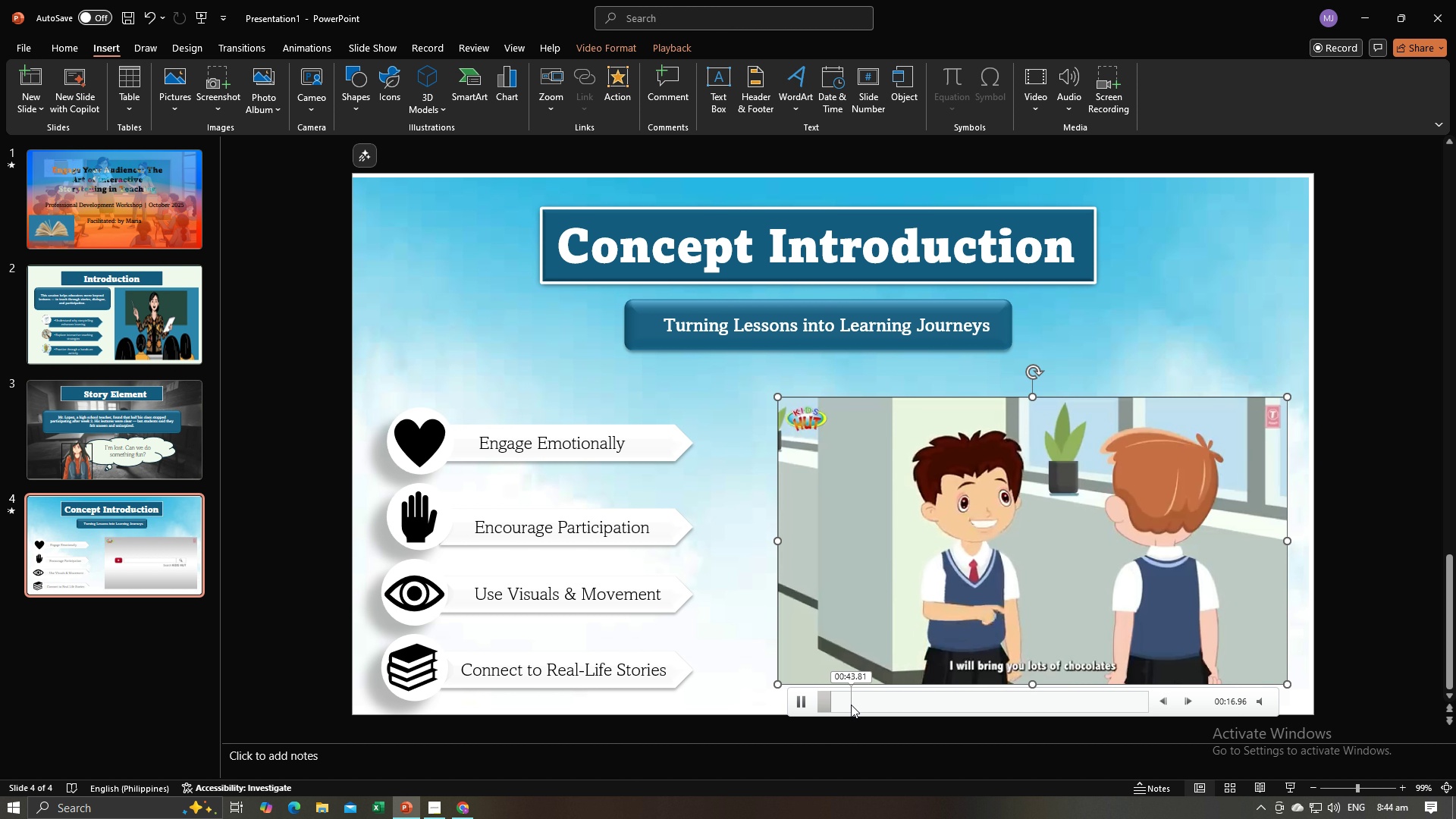 
left_click([883, 709])
 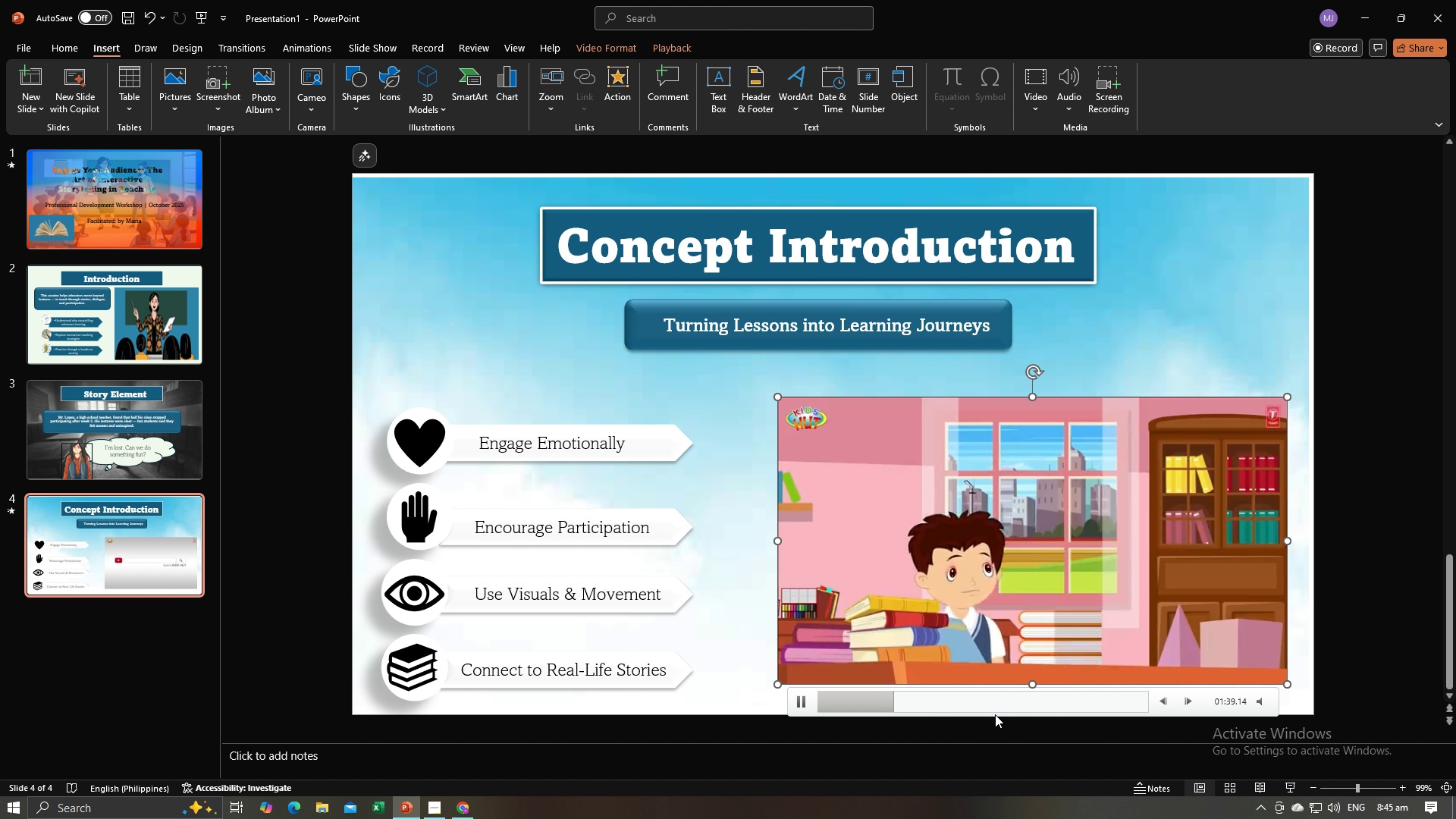 
wait(17.71)
 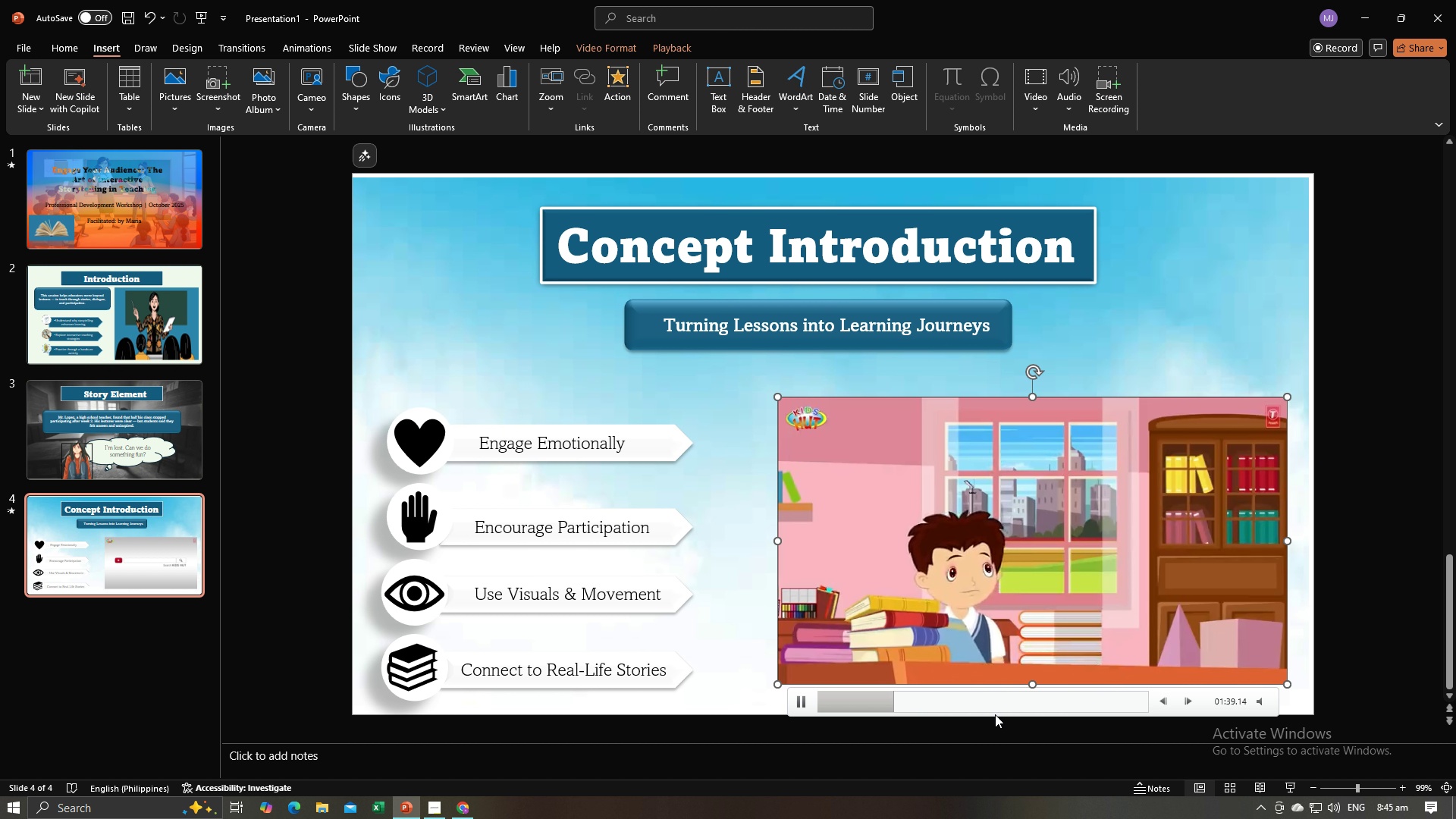 
left_click_drag(start_coordinate=[1077, 596], to_coordinate=[1078, 580])
 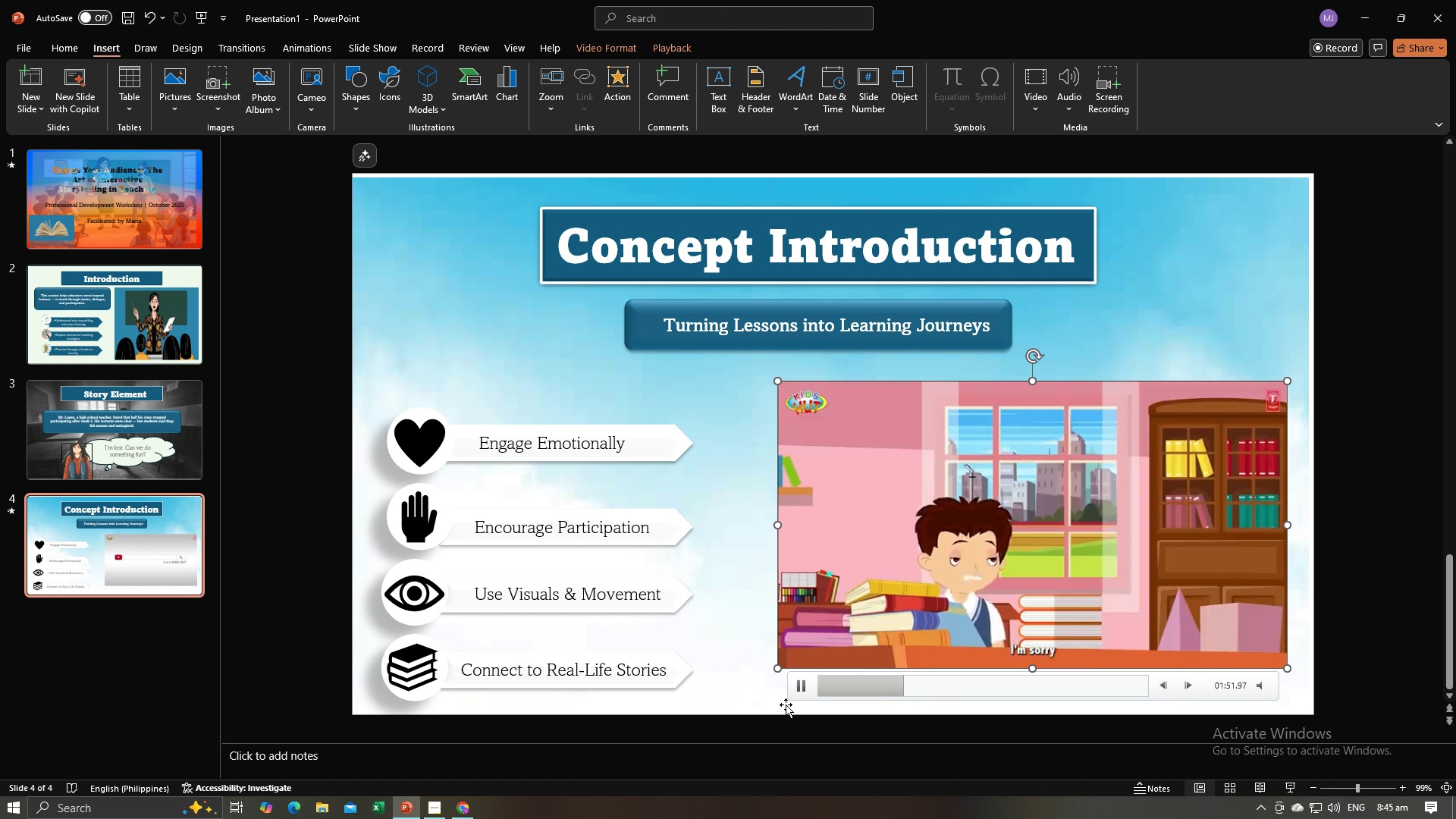 
wait(6.54)
 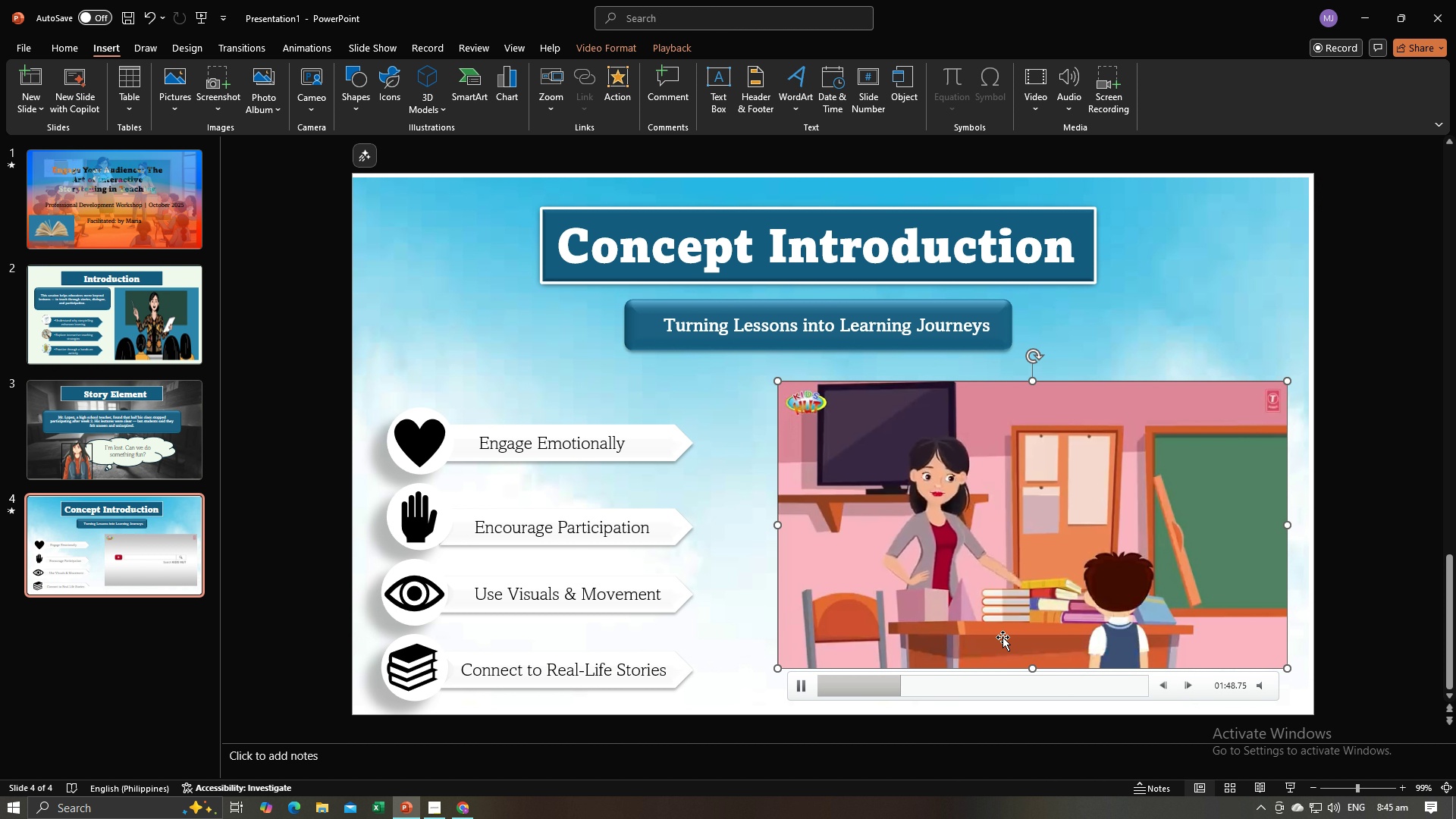 
left_click([805, 682])
 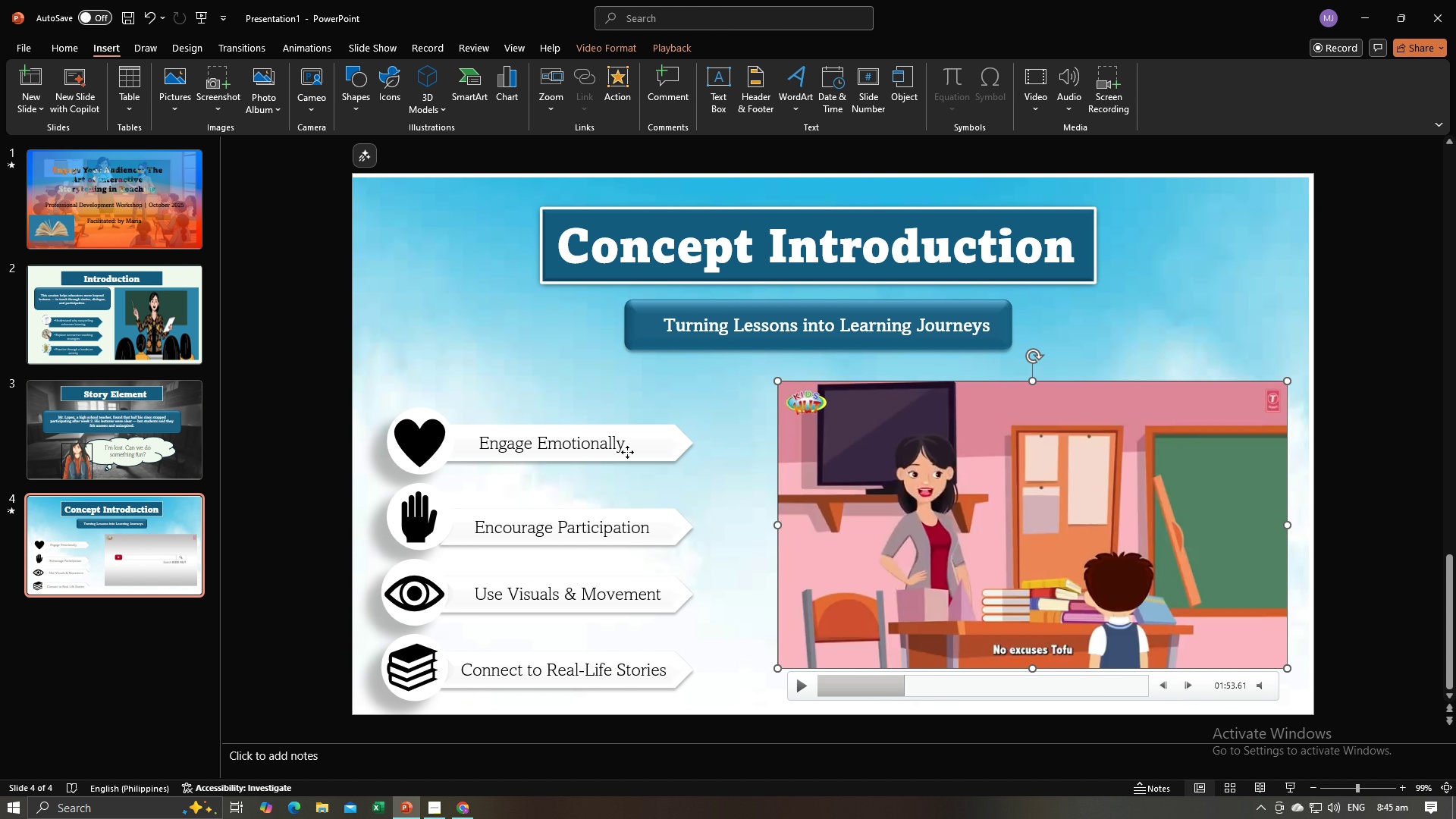 
left_click([627, 452])
 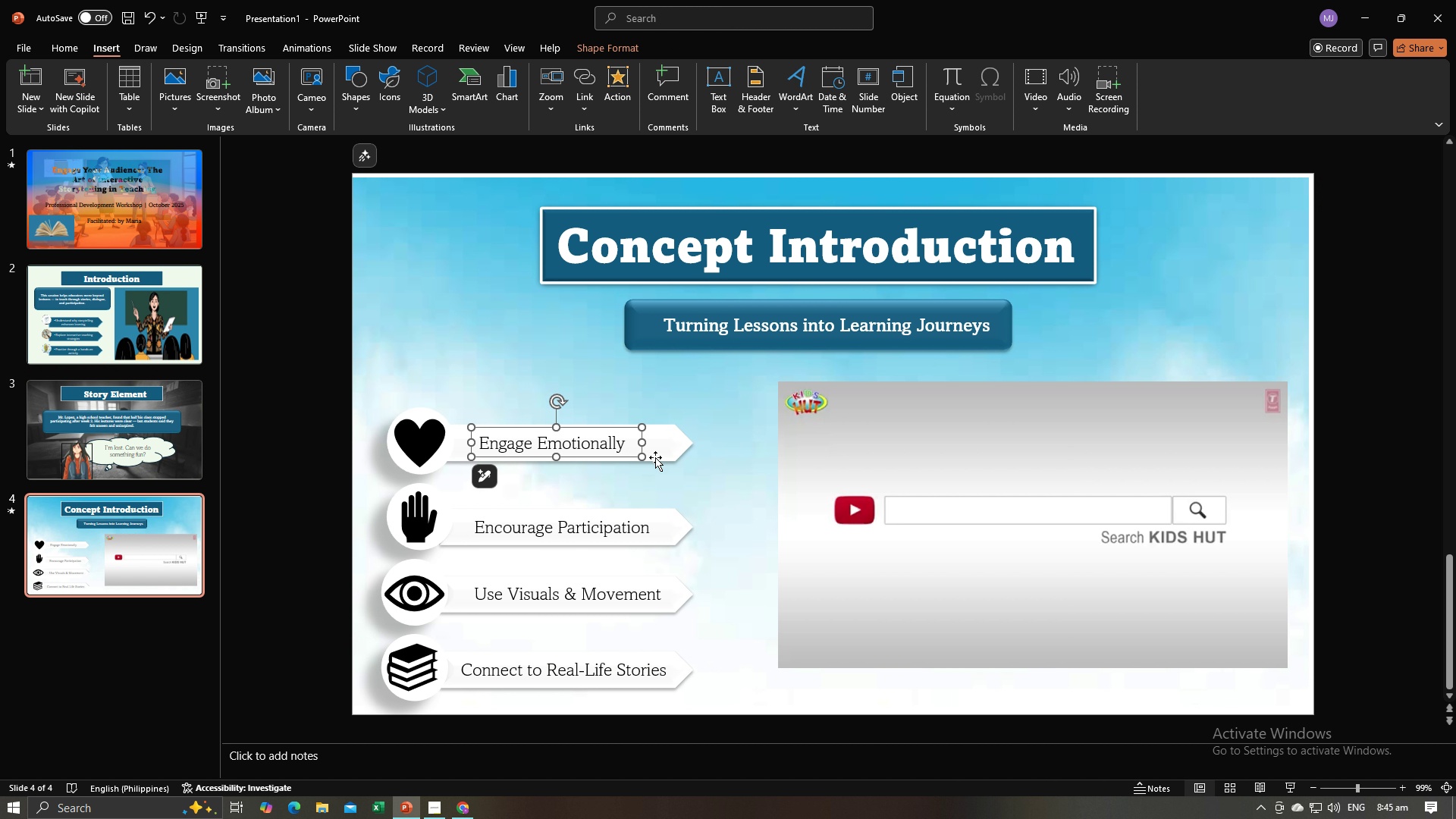 
hold_key(key=ControlLeft, duration=0.86)
left_click([657, 453])
 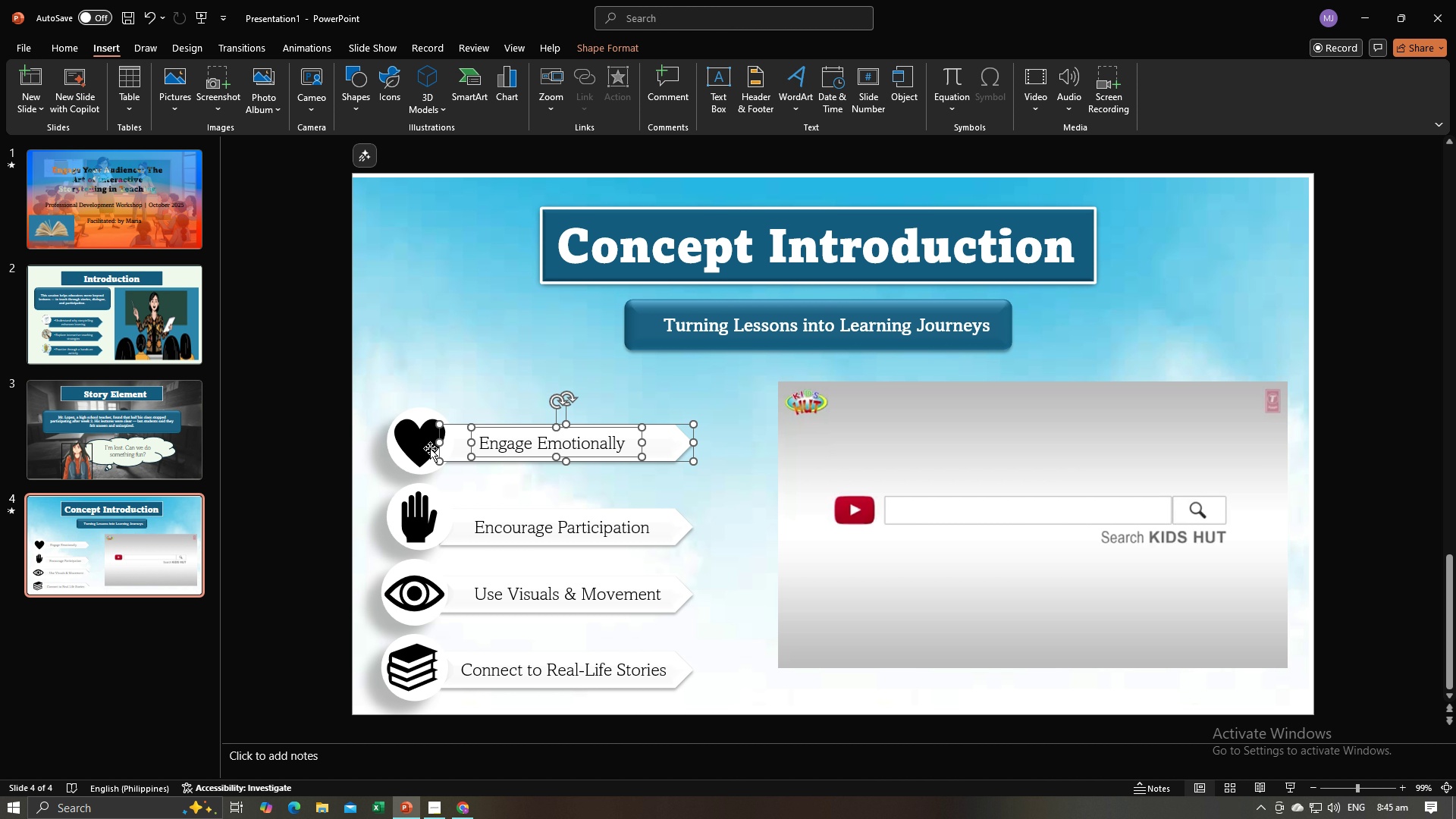 
hold_key(key=ControlLeft, duration=1.53)
left_click([404, 448])
 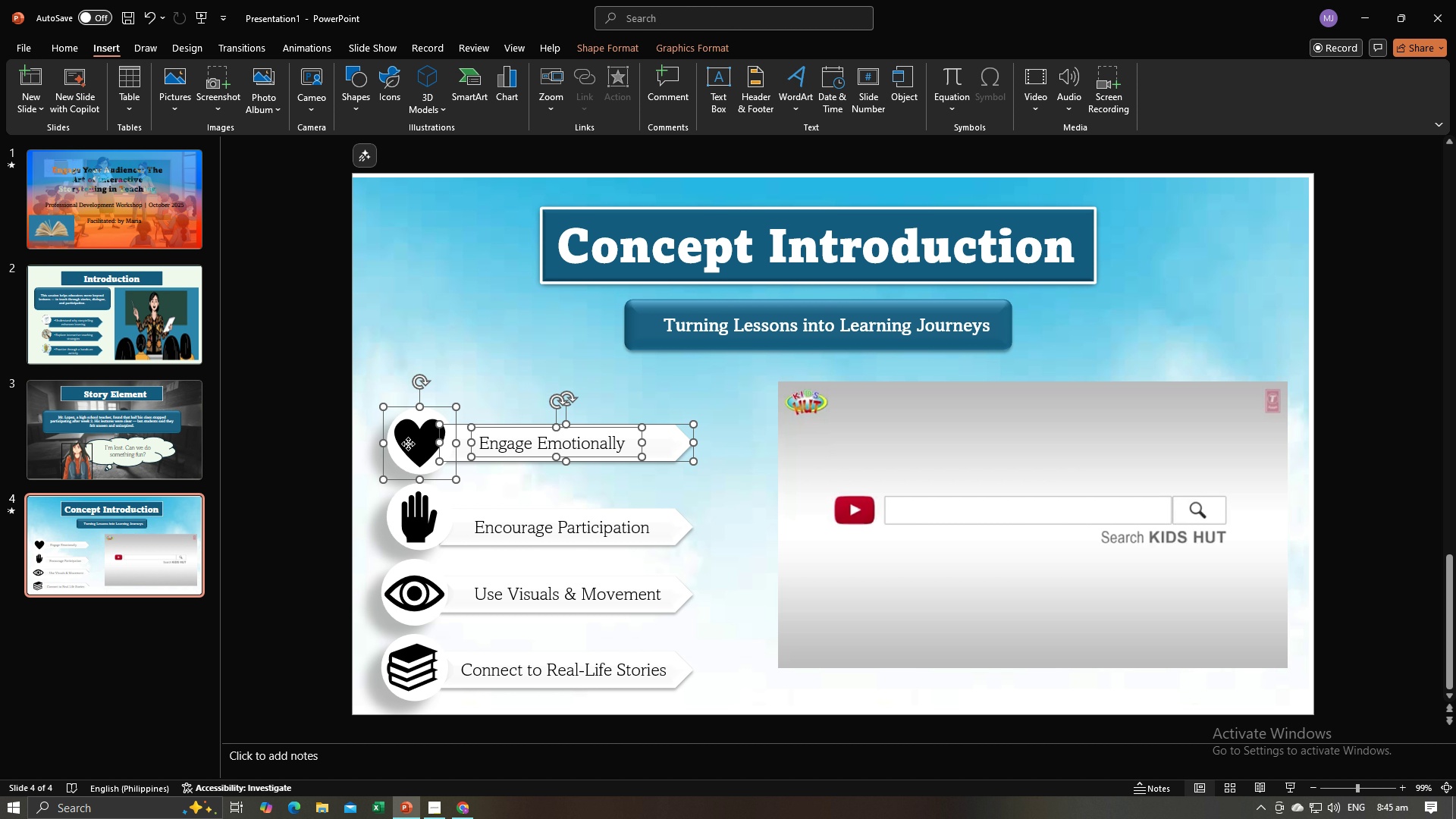 
hold_key(key=ControlLeft, duration=1.51)
 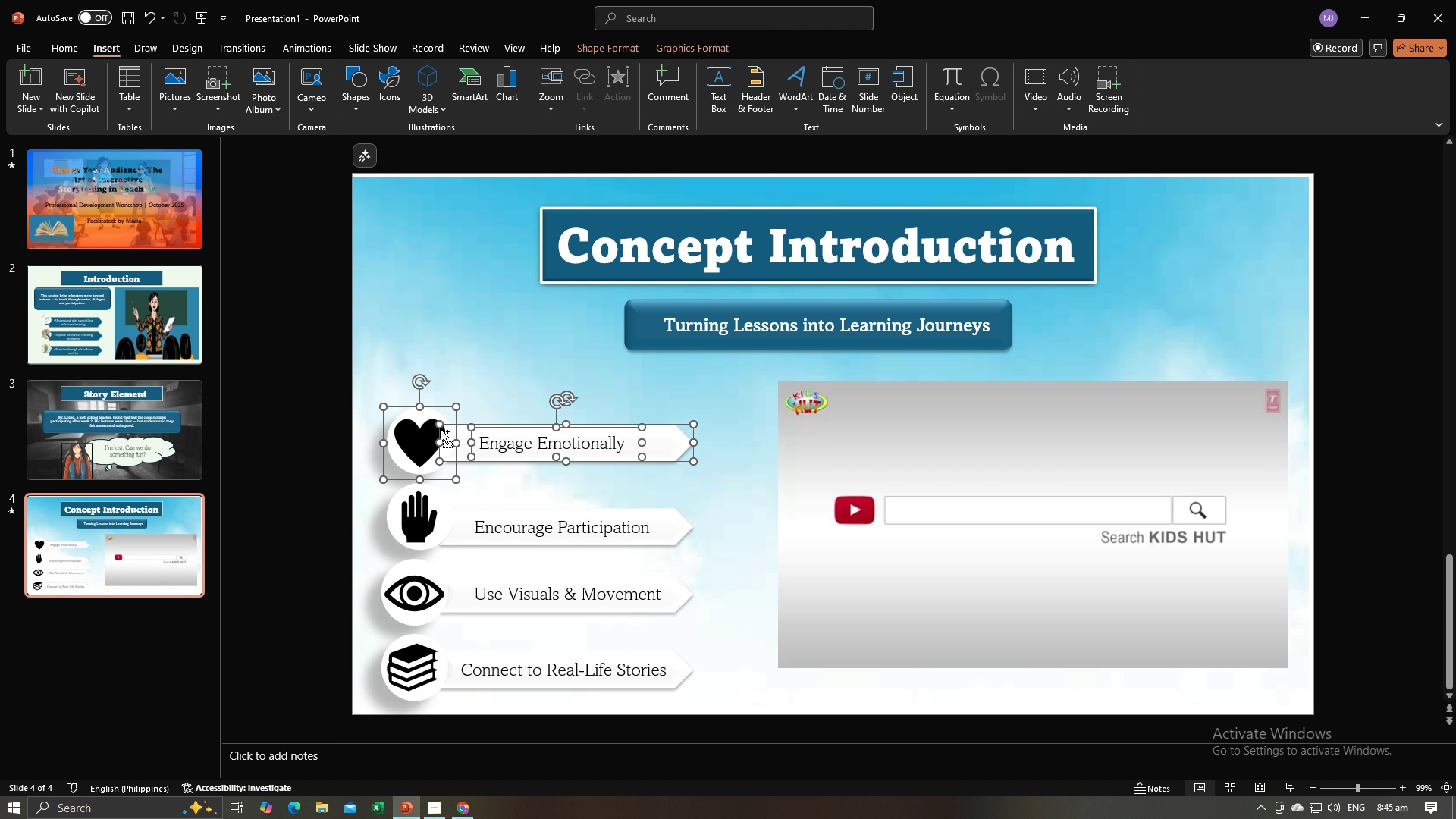 
hold_key(key=ControlLeft, duration=1.21)
 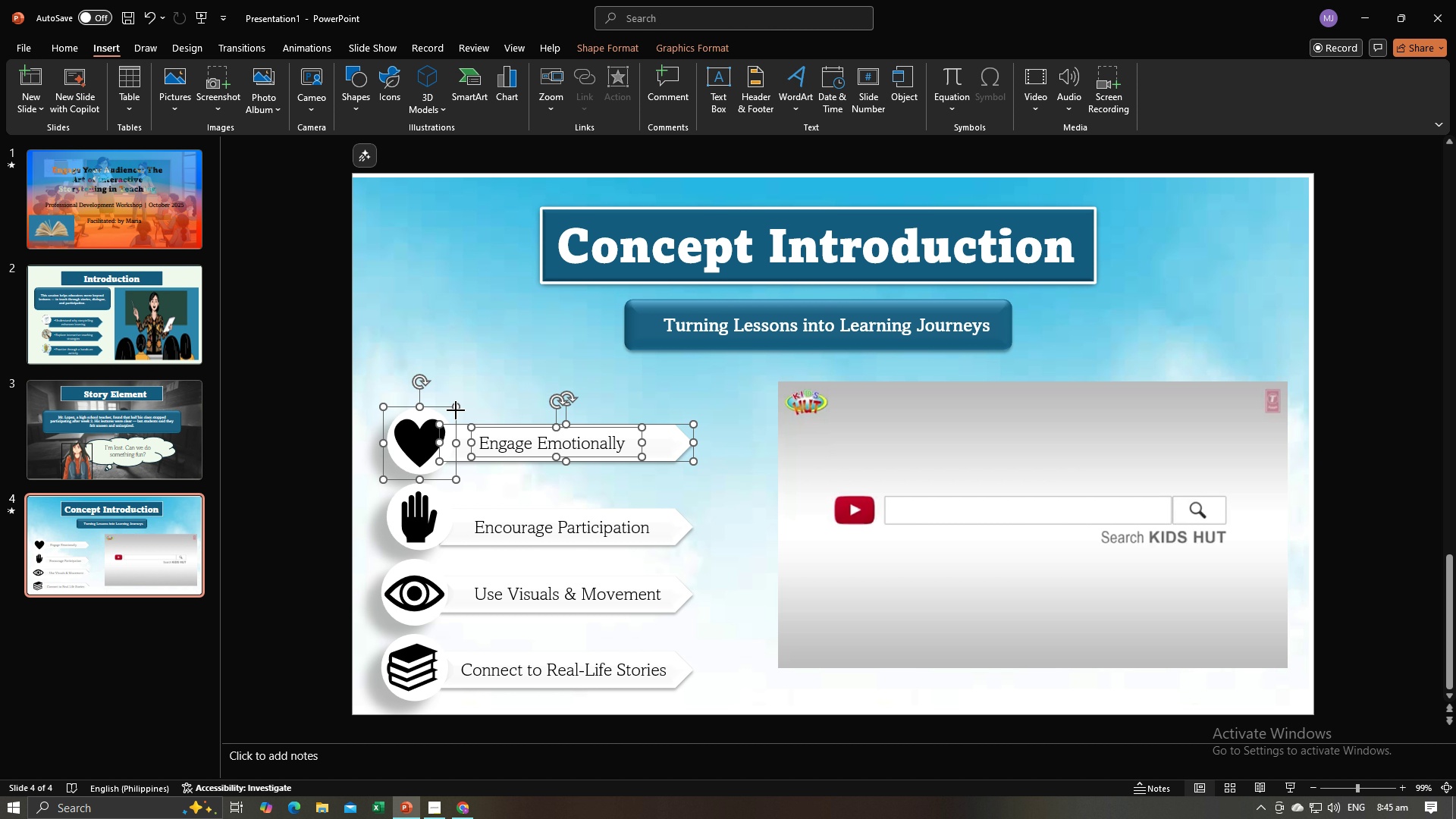 
left_click_drag(start_coordinate=[456, 410], to_coordinate=[447, 423])
 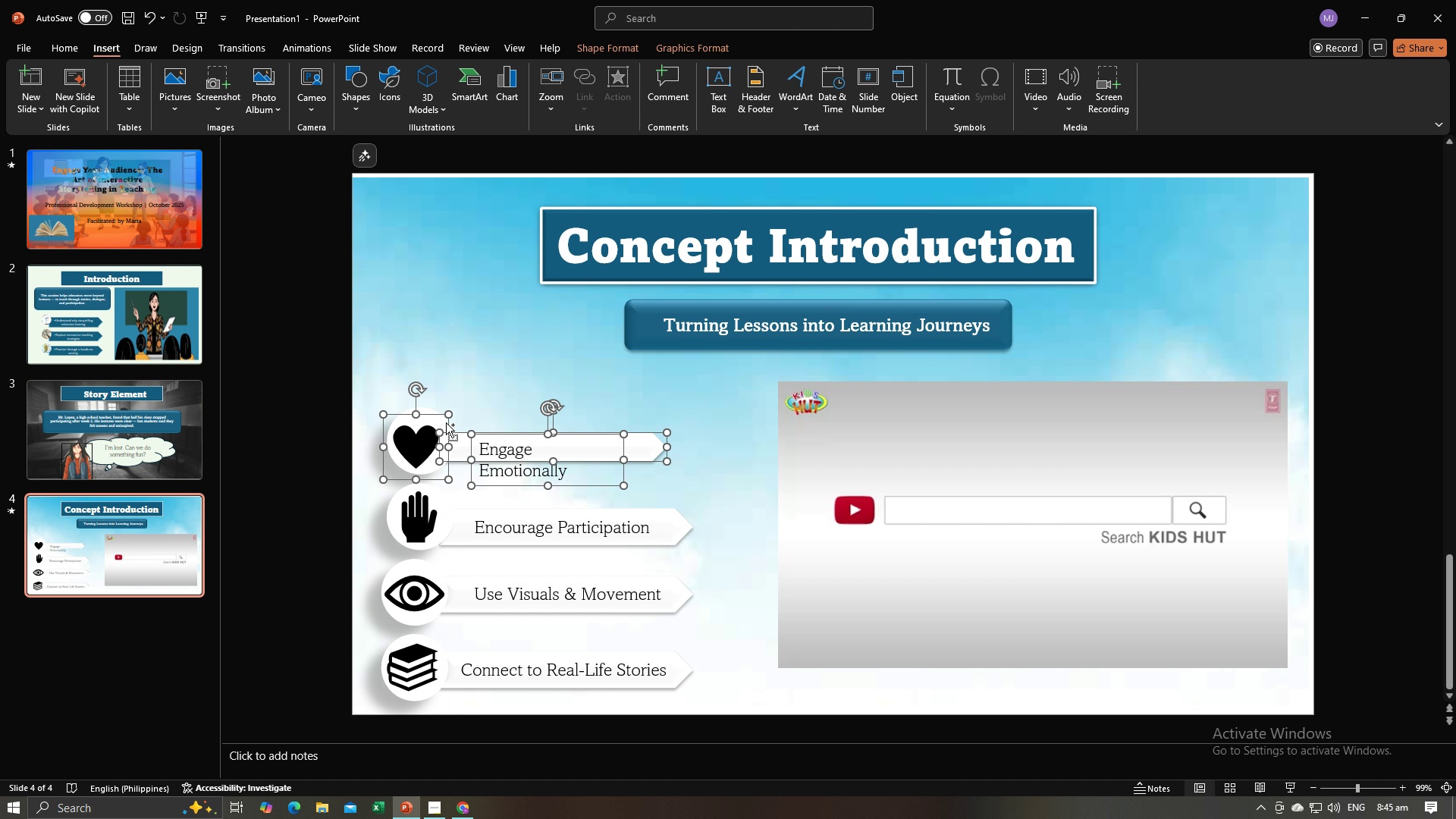 
key(Control+Z)
 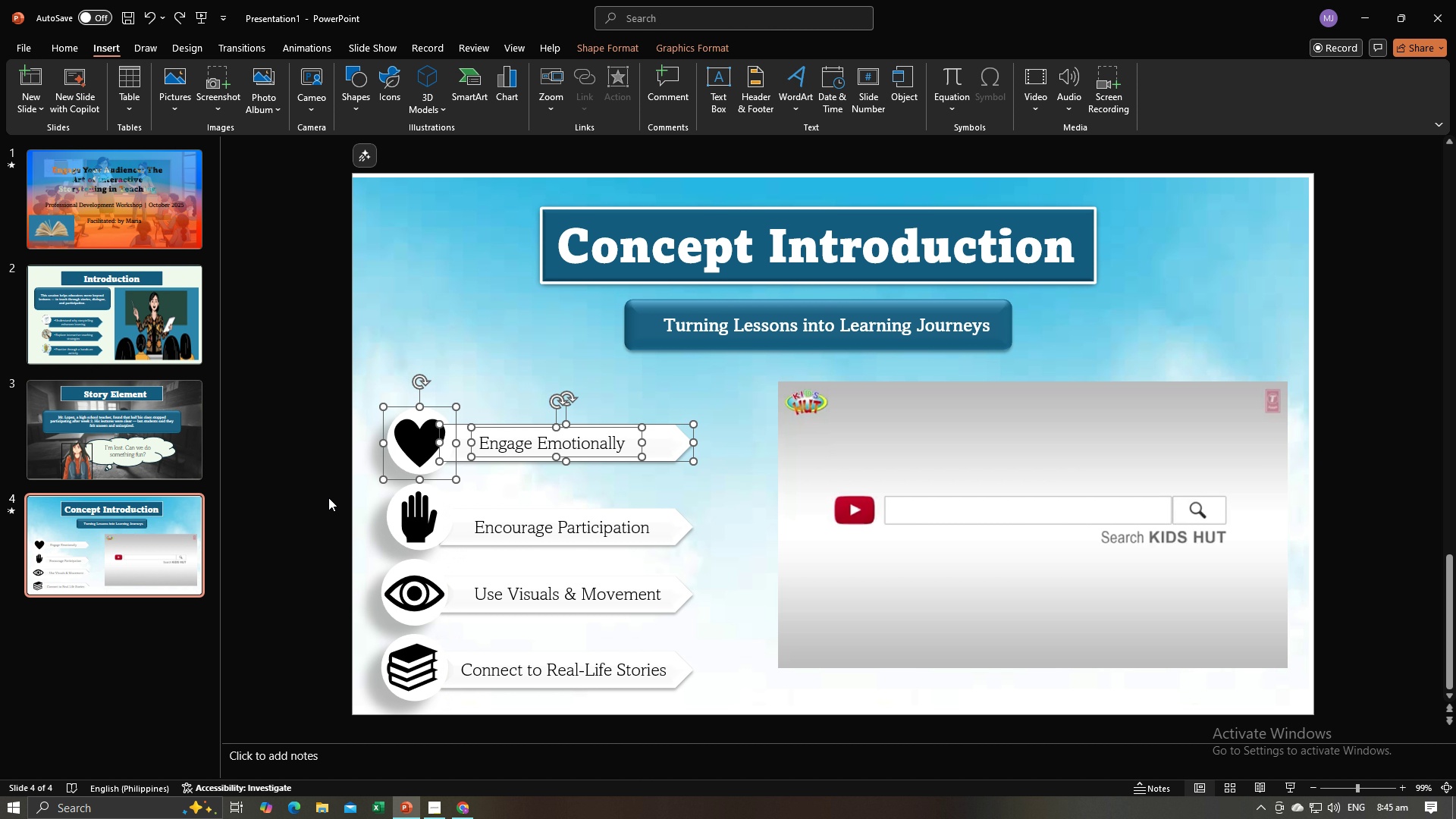 
left_click([328, 497])
 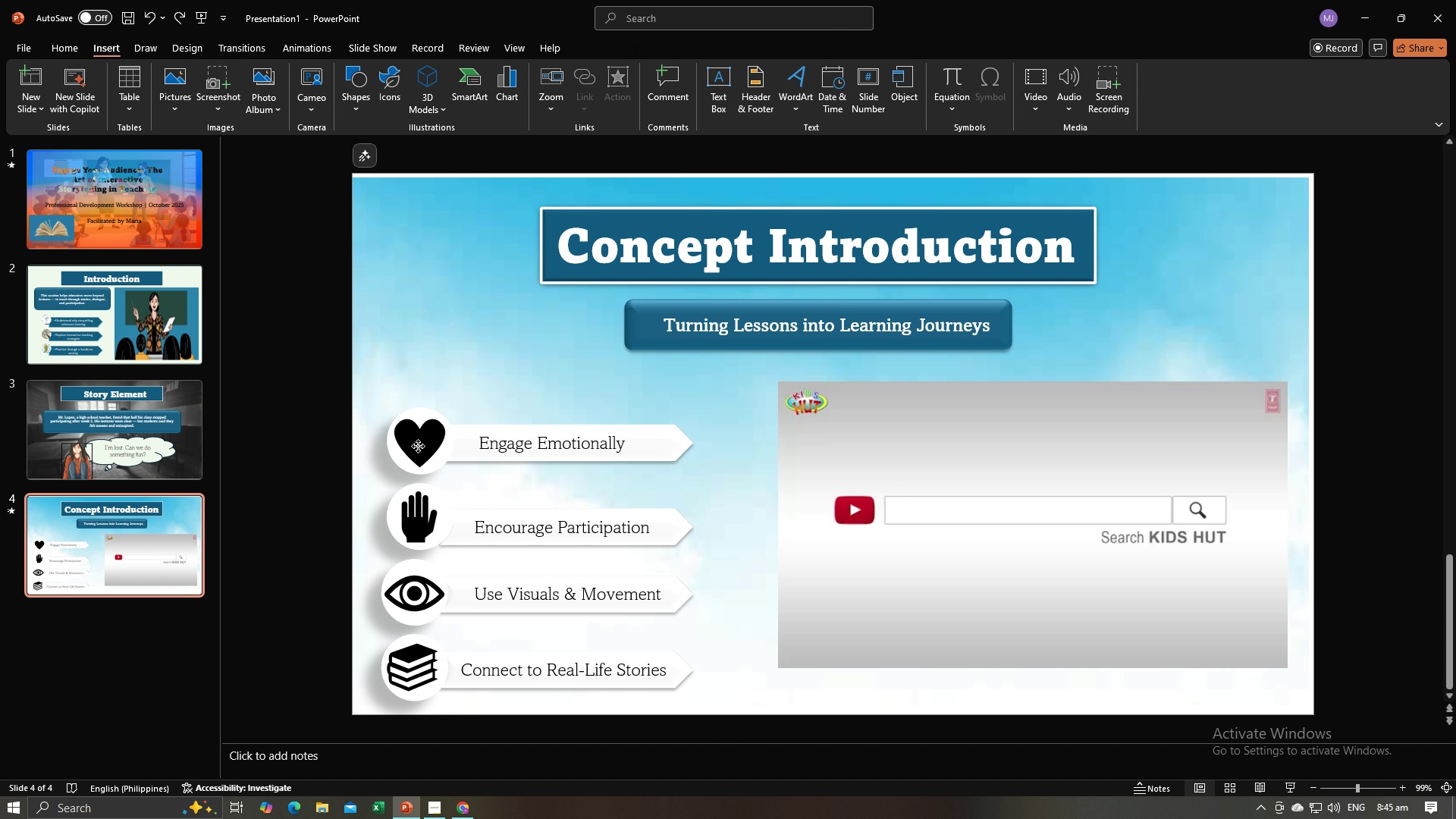 
left_click([418, 446])
 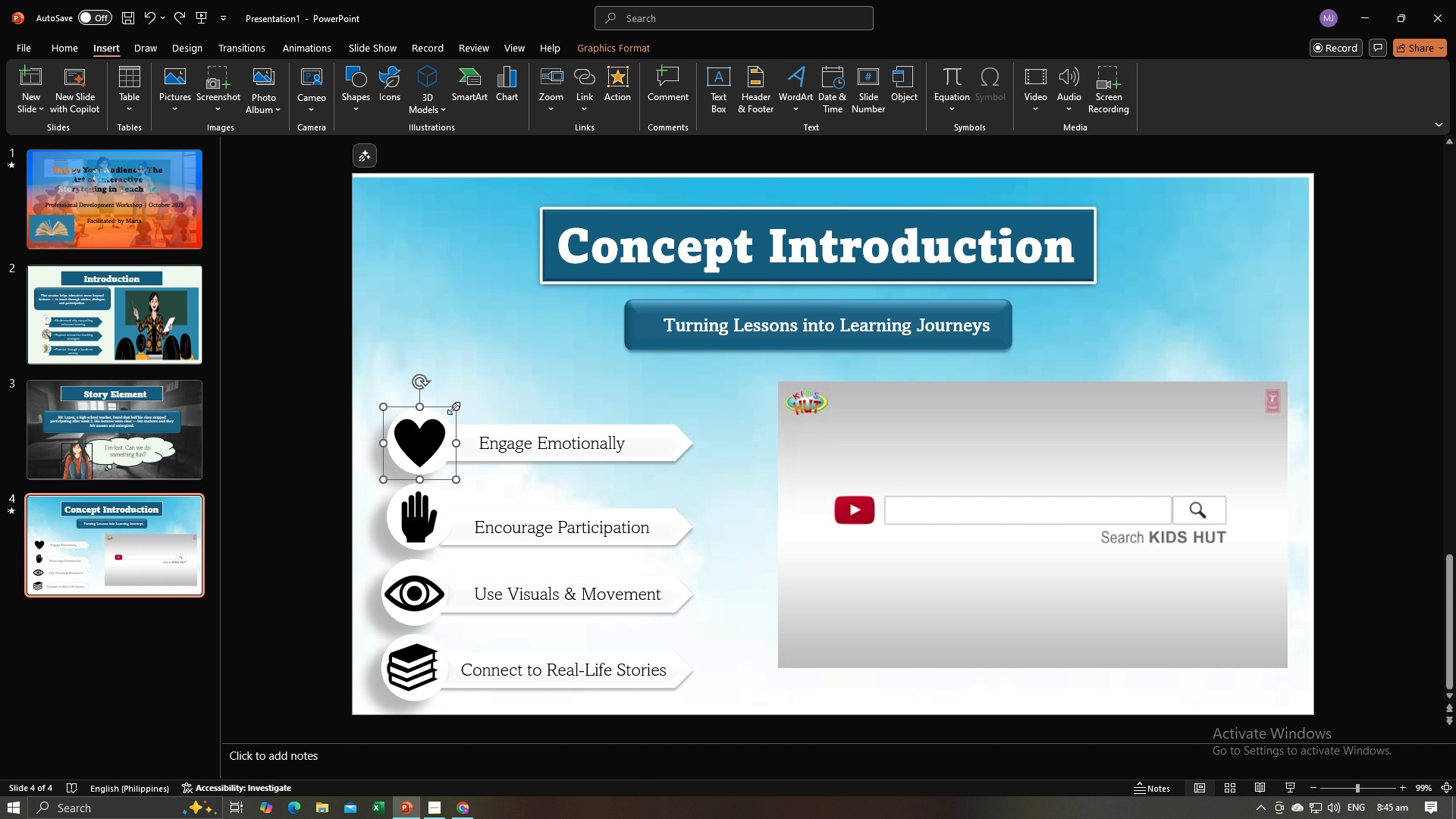 
left_click_drag(start_coordinate=[453, 408], to_coordinate=[447, 422])
 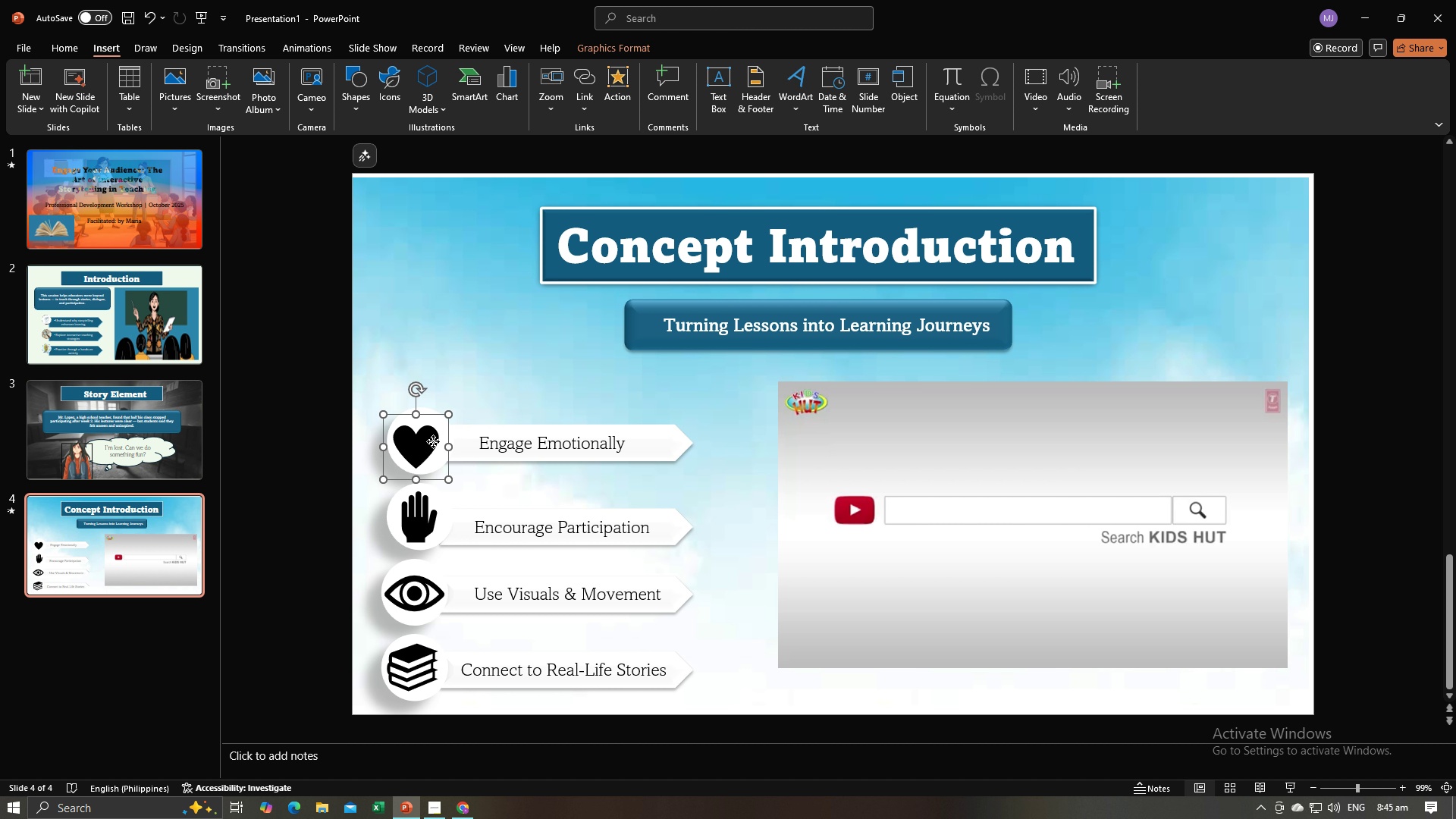 
left_click_drag(start_coordinate=[433, 441], to_coordinate=[437, 439])
 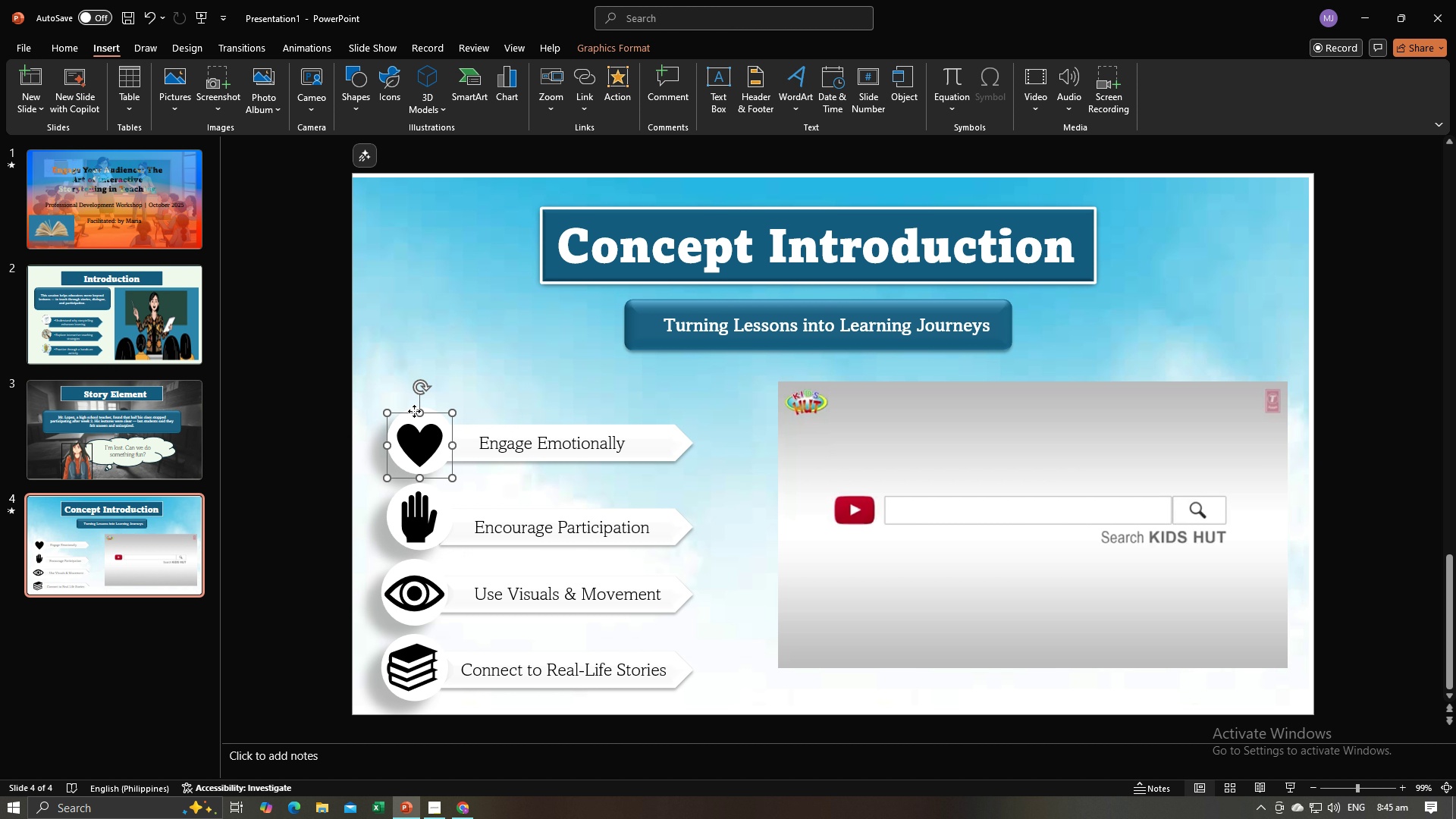 
left_click([414, 411])
 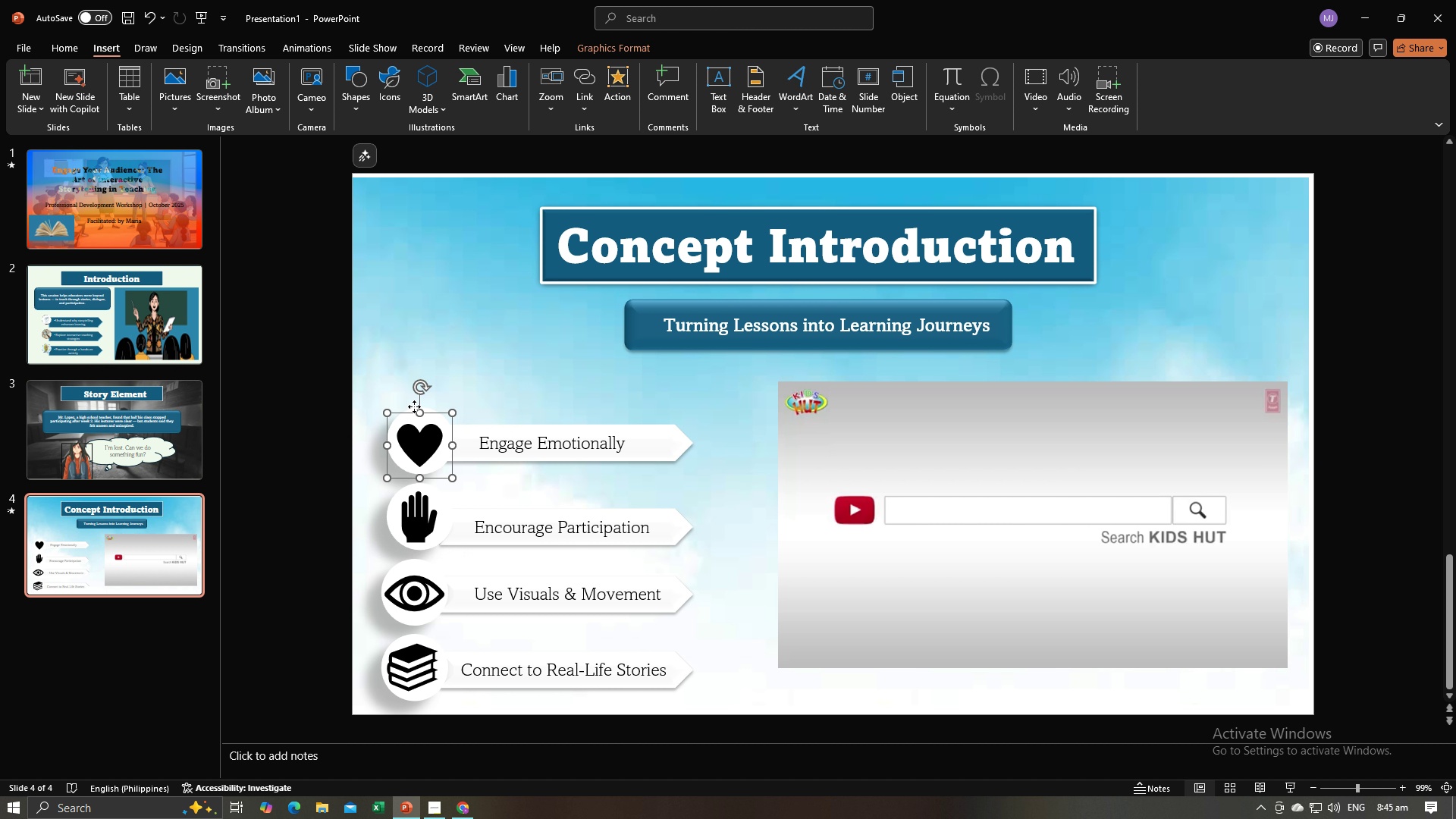 
left_click([414, 406])
 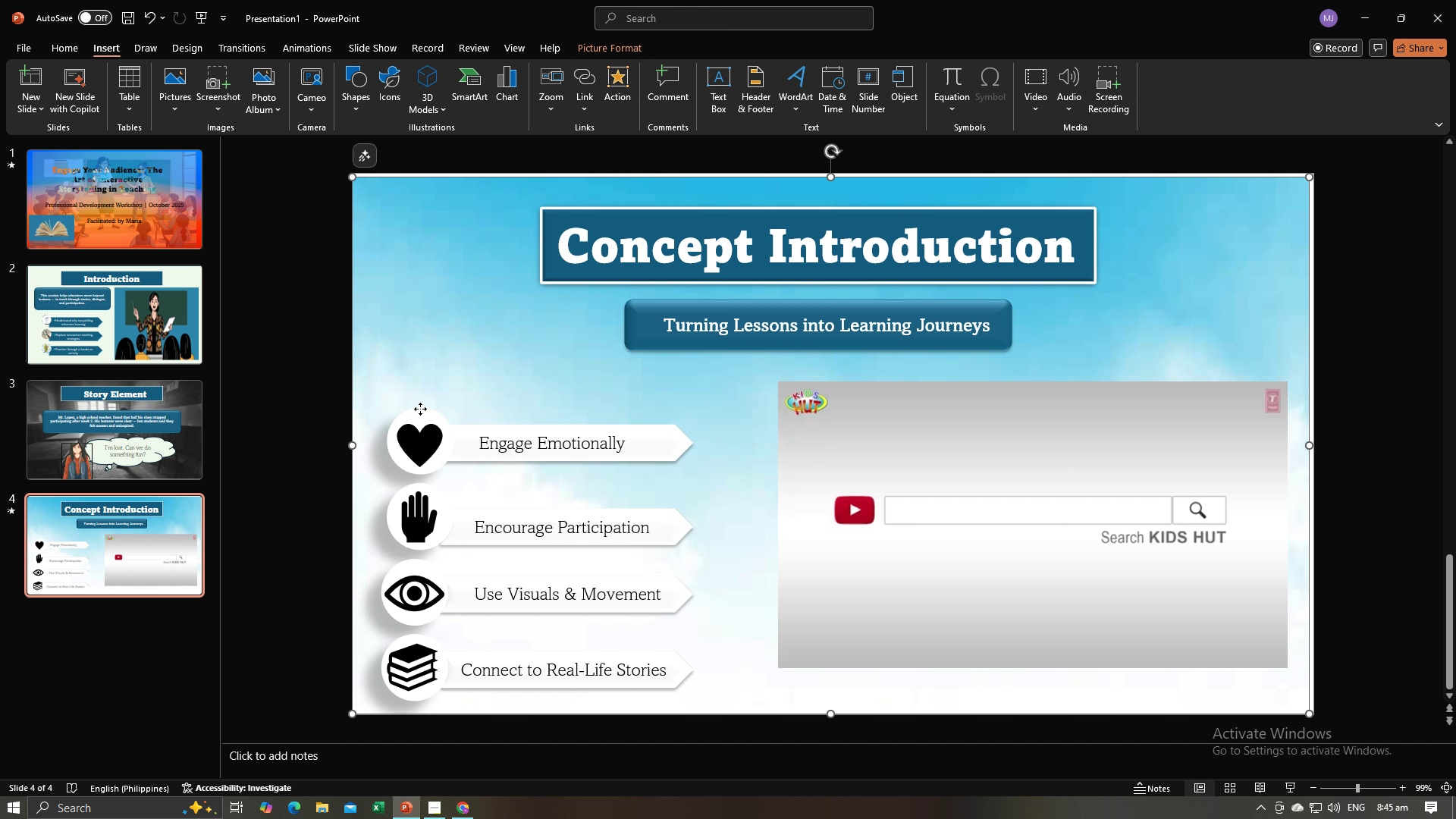 
left_click([420, 409])
 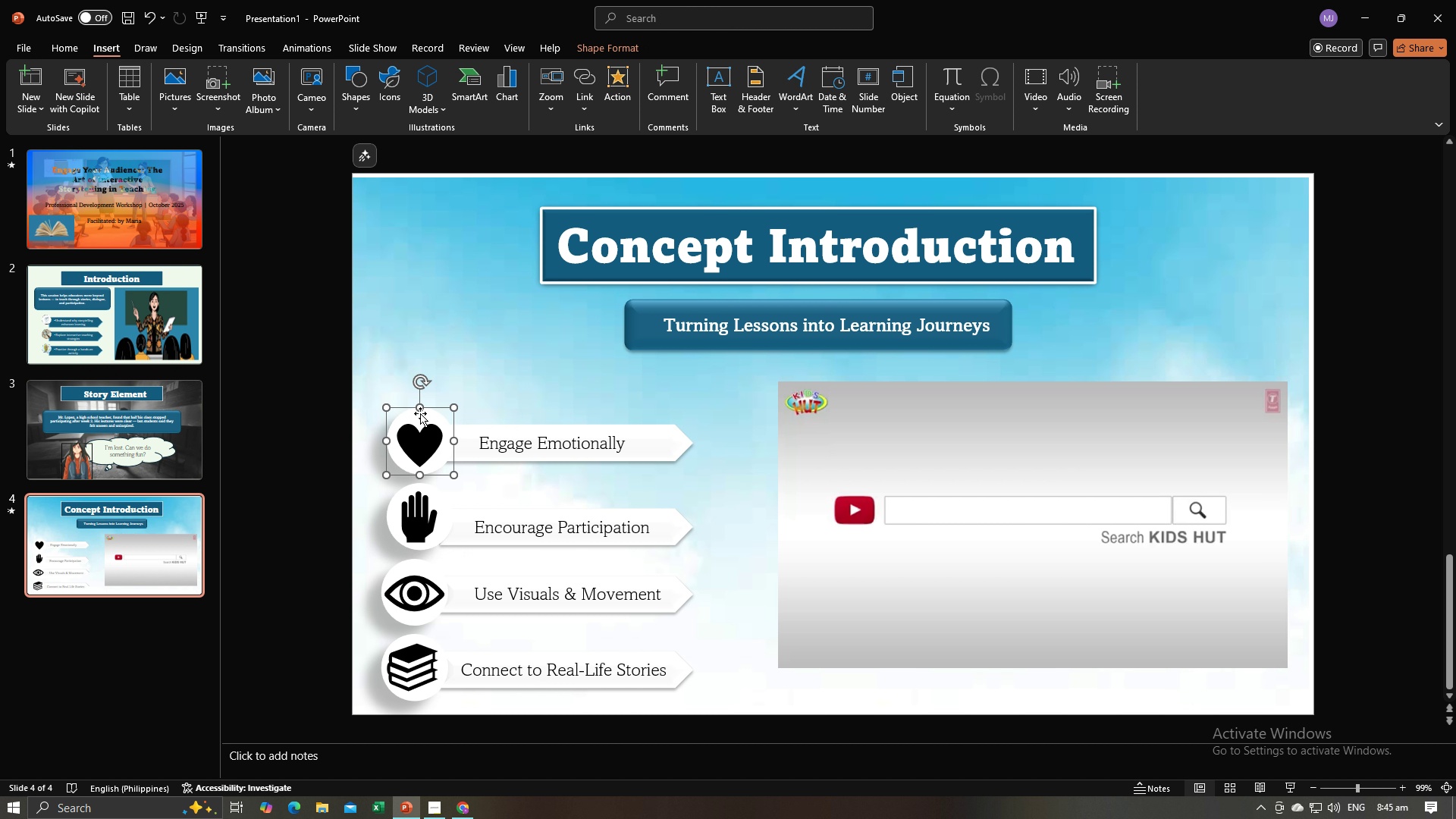 
hold_key(key=ControlLeft, duration=1.53)
left_click([418, 434])
 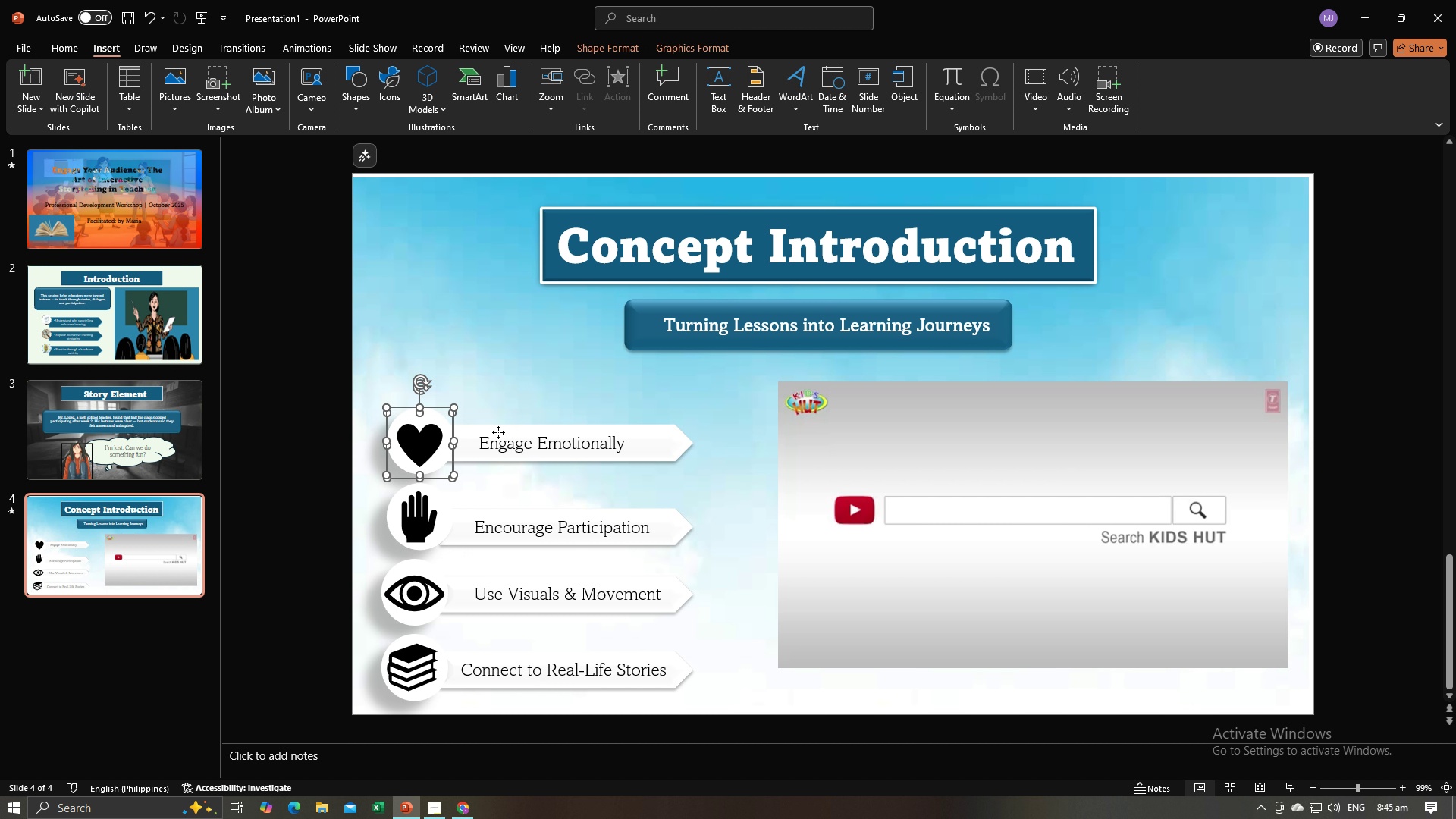 
left_click([498, 432])
 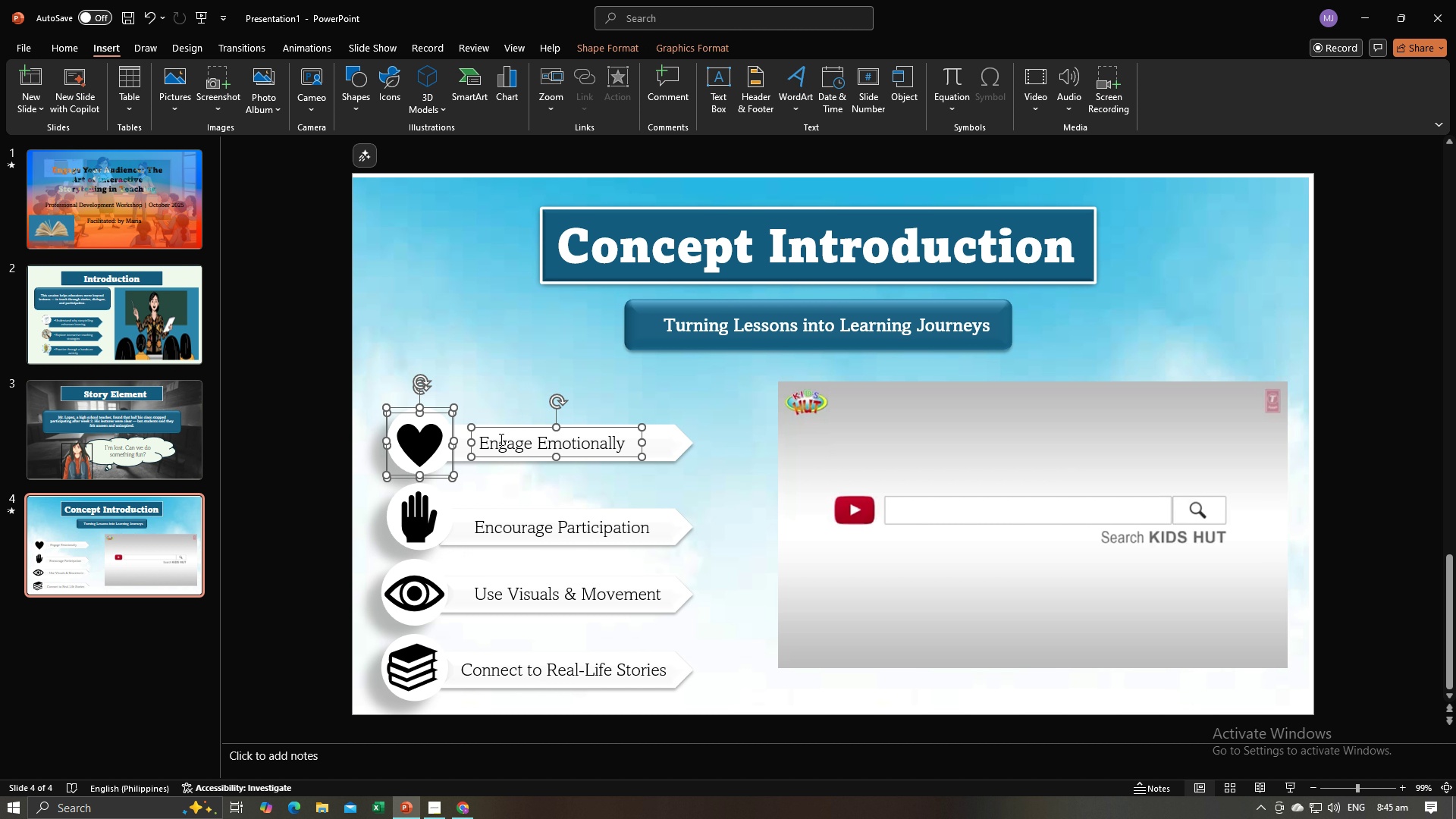 
hold_key(key=ControlLeft, duration=1.5)
left_click([652, 441])
 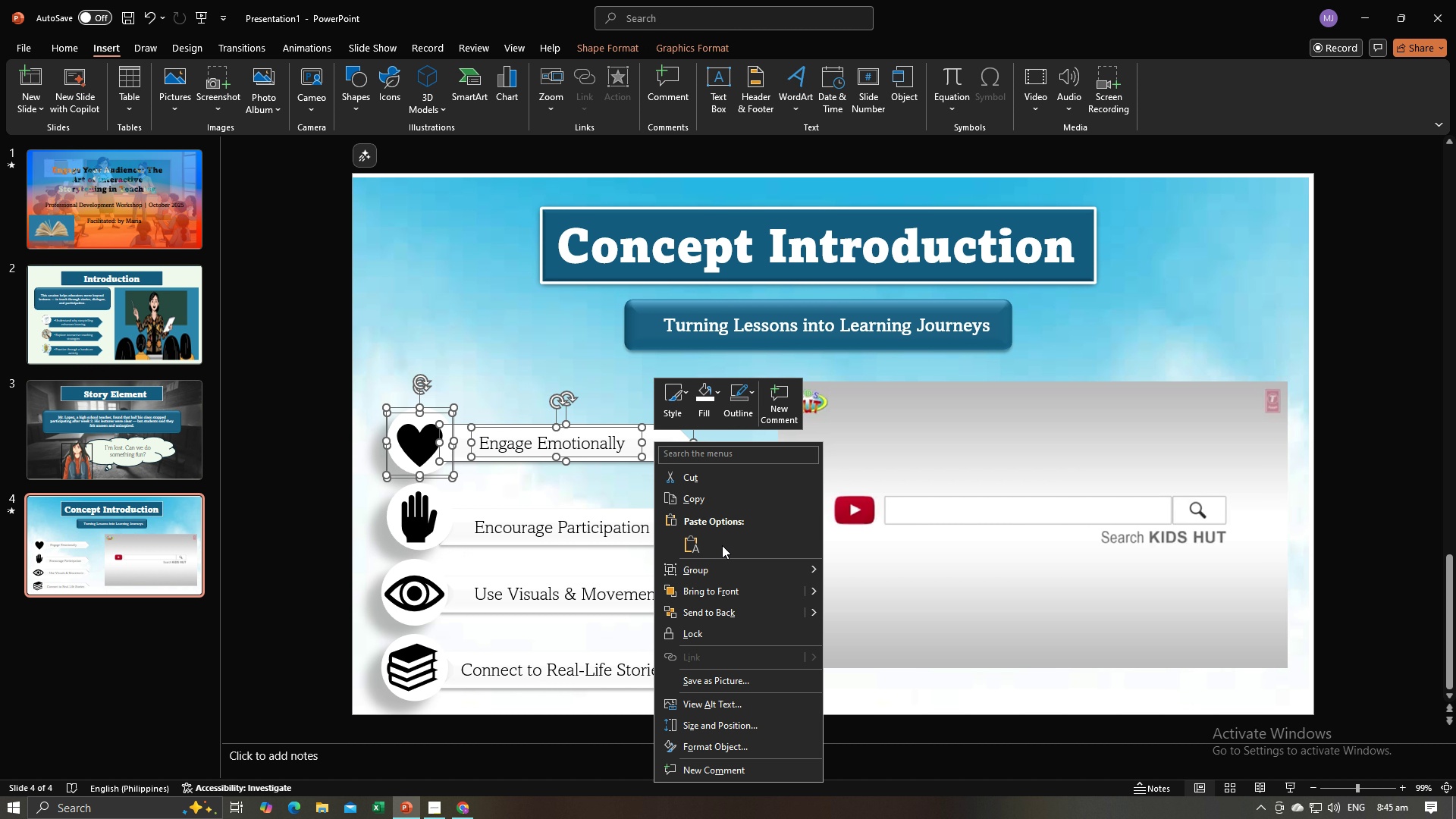 
left_click([726, 569])
 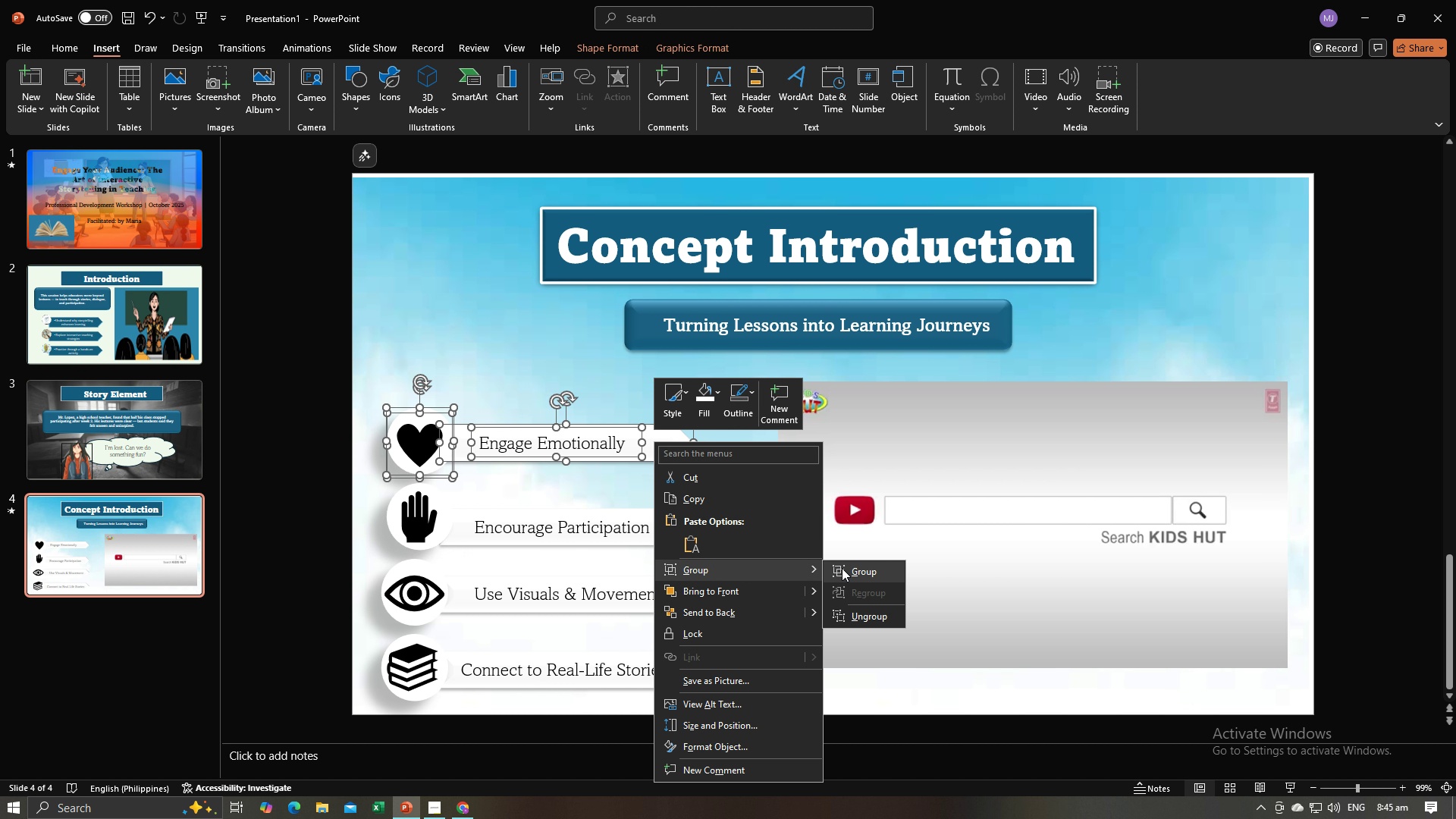 
left_click([842, 568])
 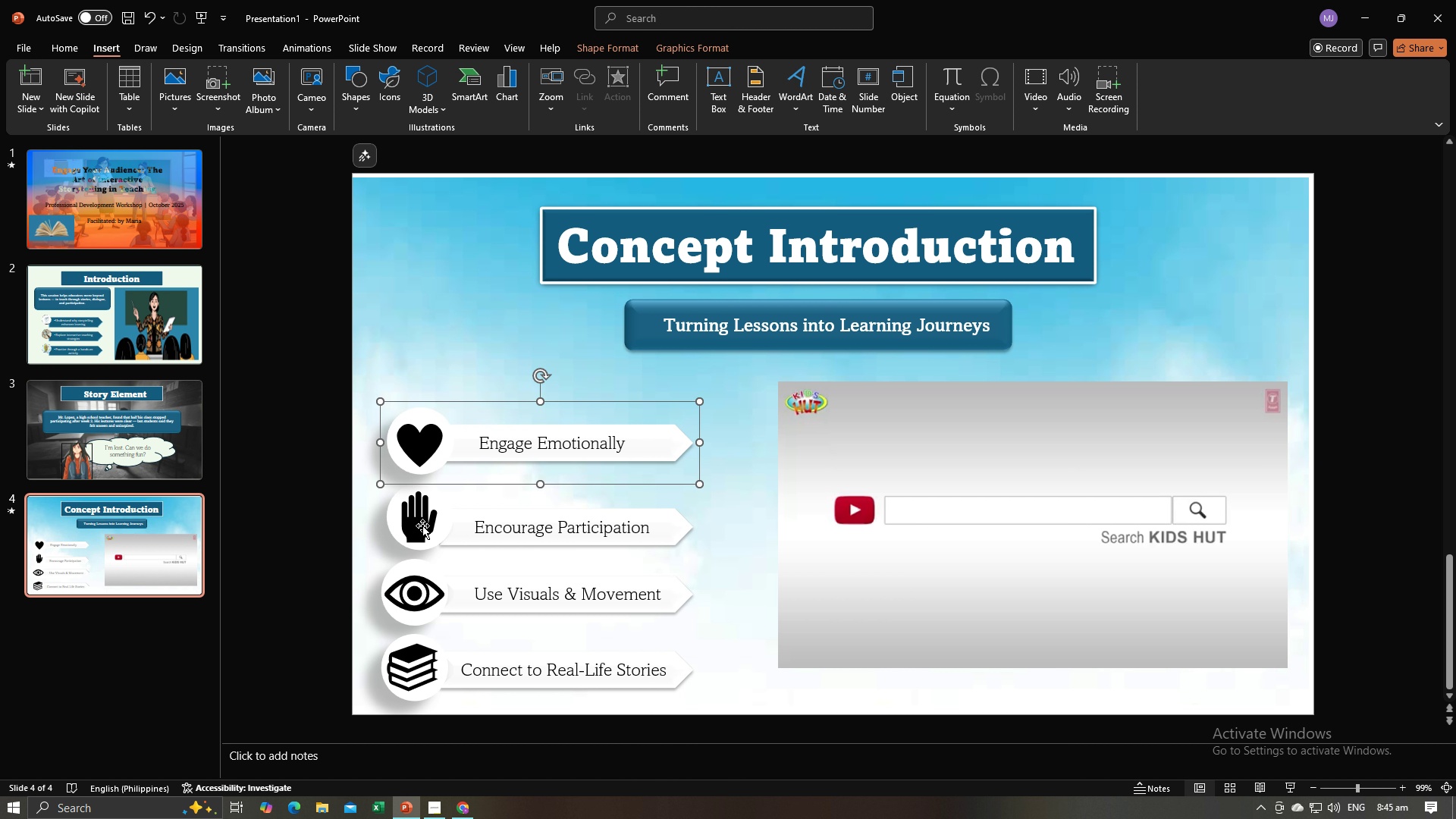 
left_click([422, 526])
 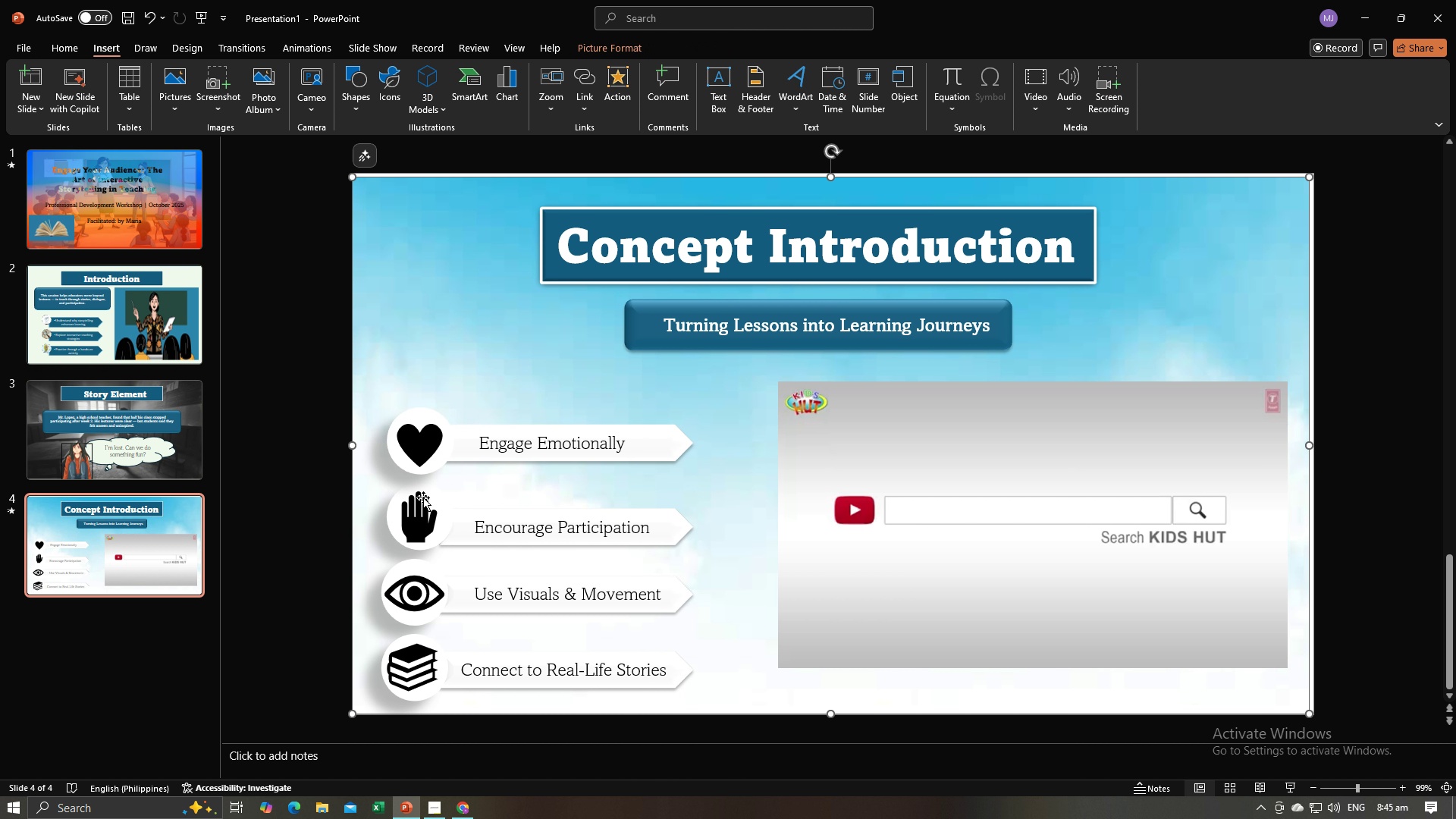 
left_click([422, 491])
 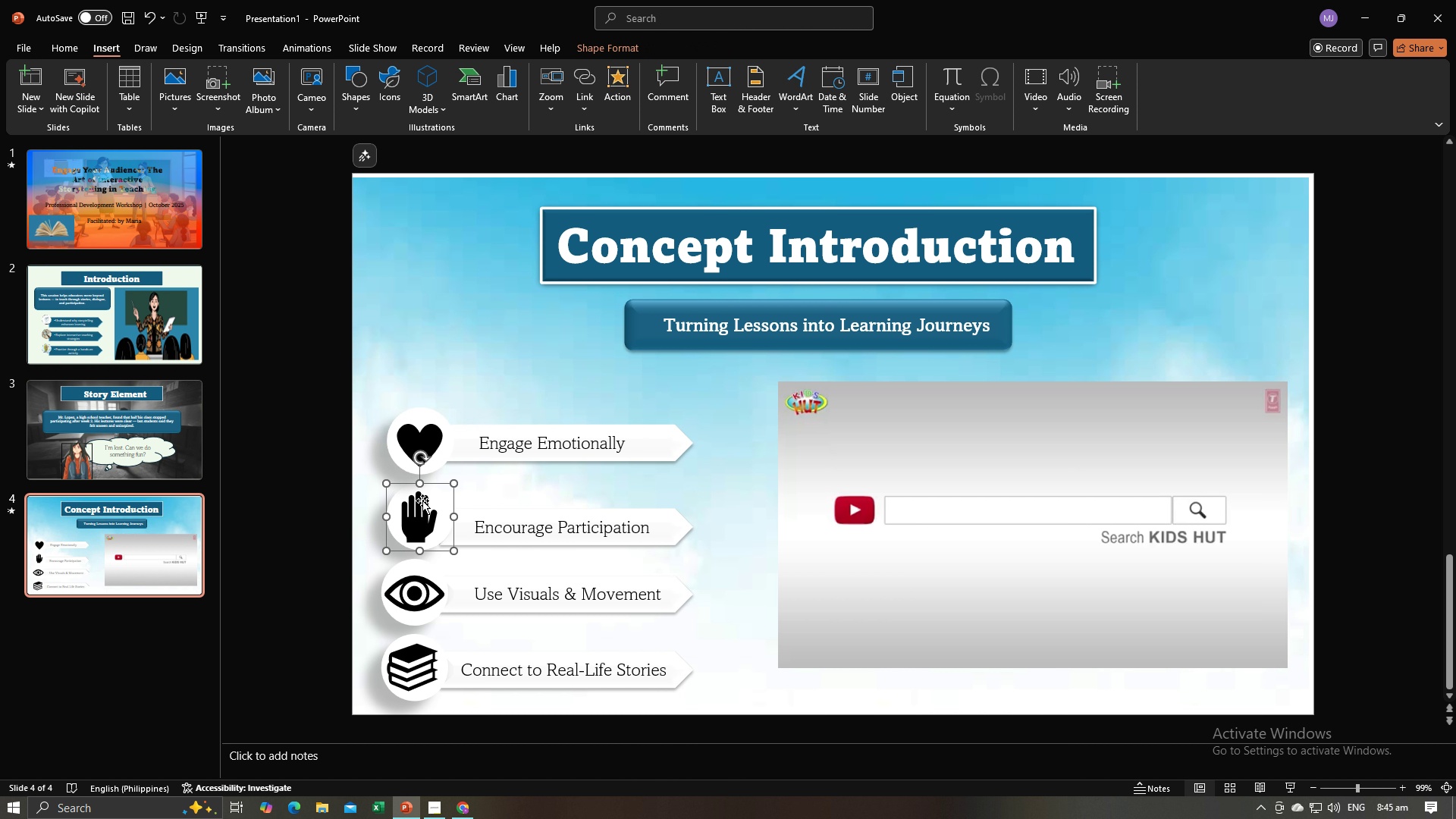 
hold_key(key=ControlLeft, duration=1.54)
left_click([422, 506])
 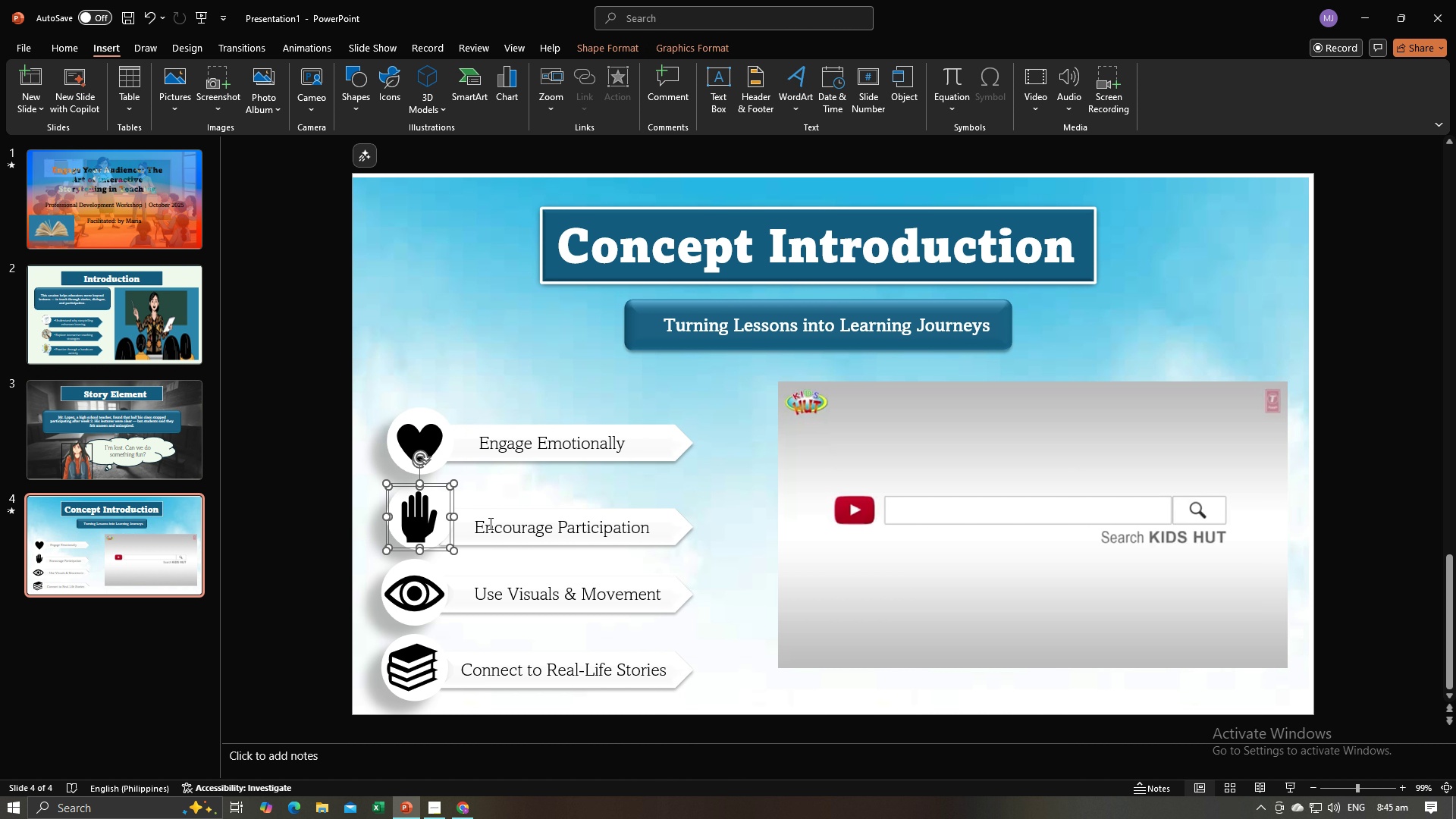 
hold_key(key=ControlLeft, duration=1.5)
left_click([496, 527])
 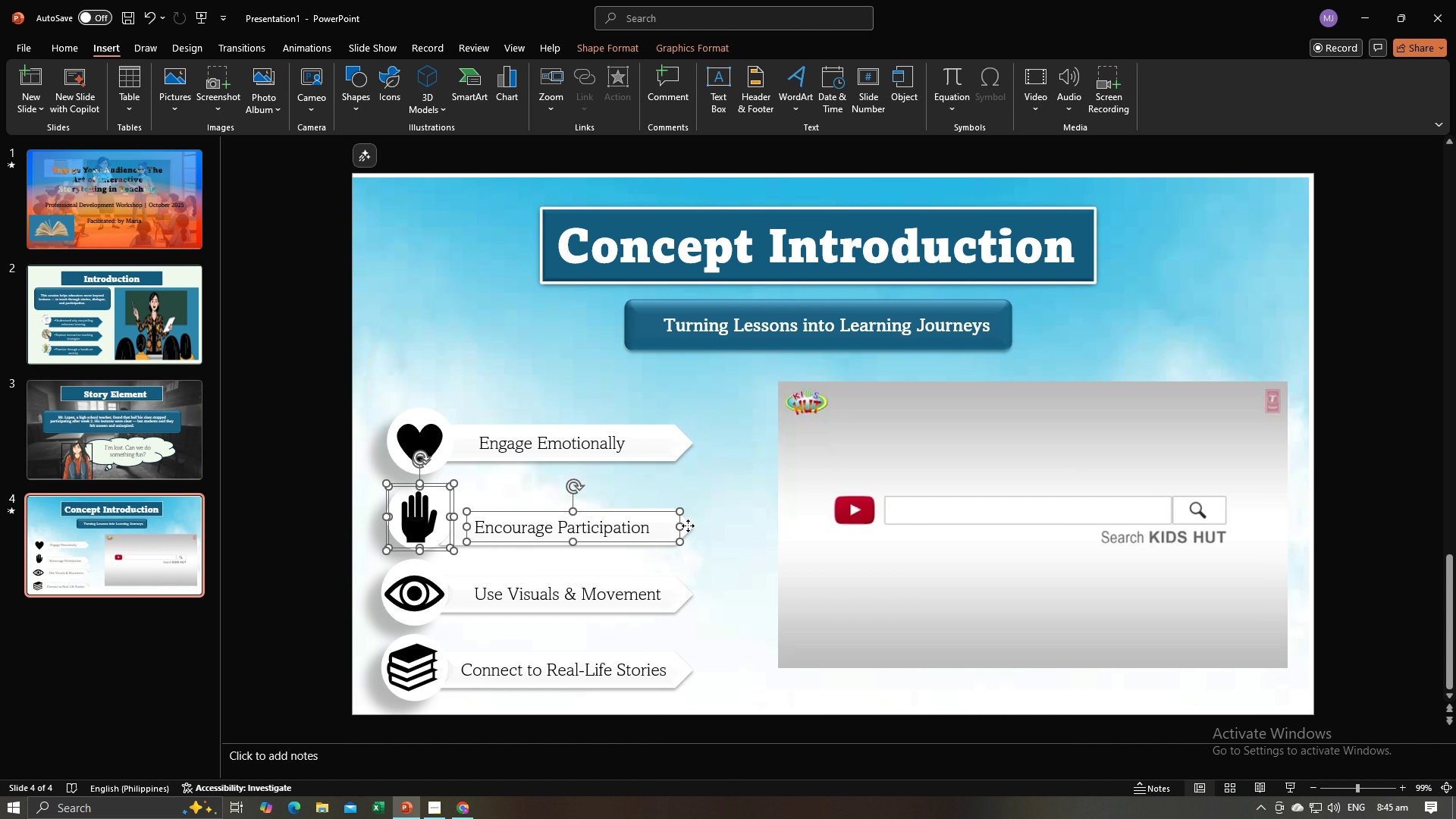 
left_click([688, 526])
 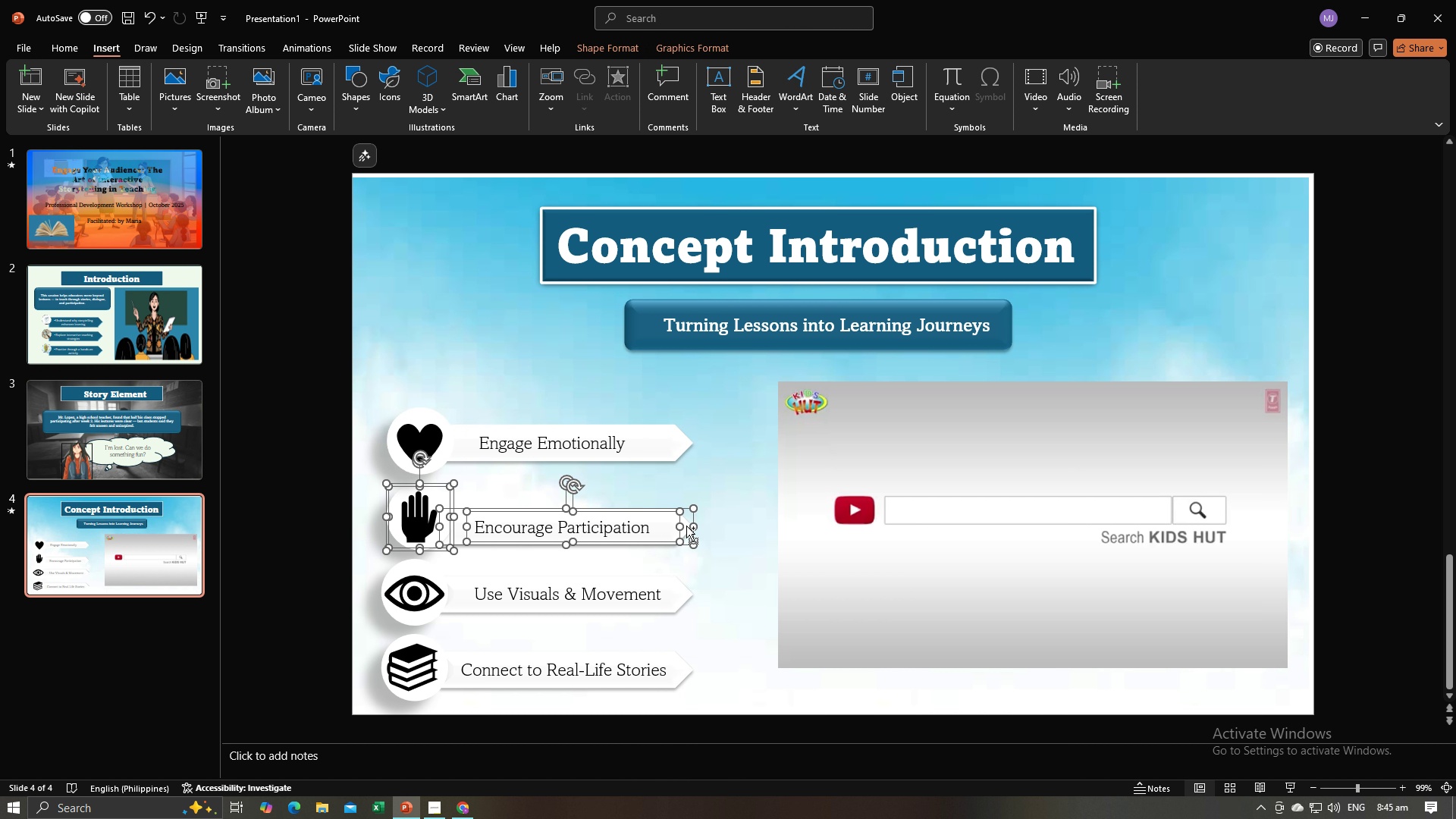 
hold_key(key=ControlLeft, duration=0.32)
 